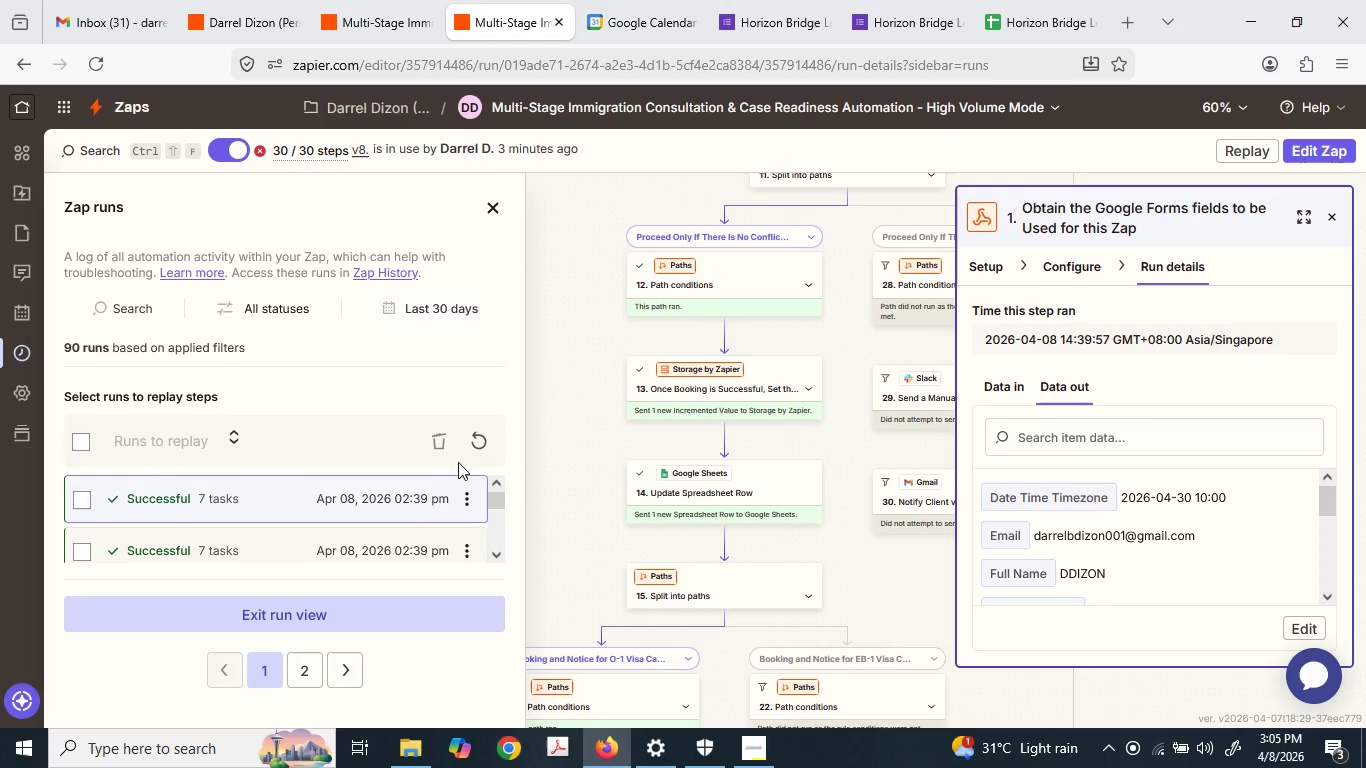 
left_click([488, 442])
 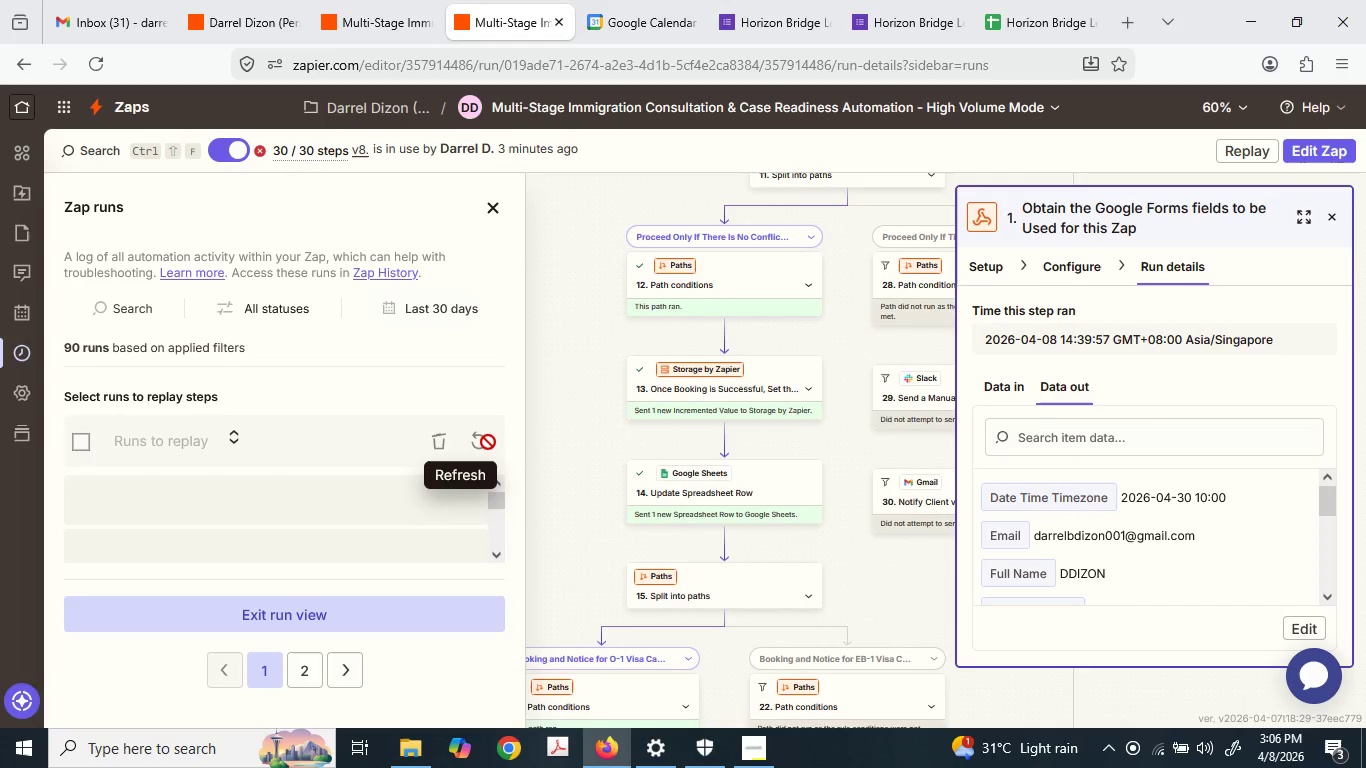 
mouse_move([508, 442])
 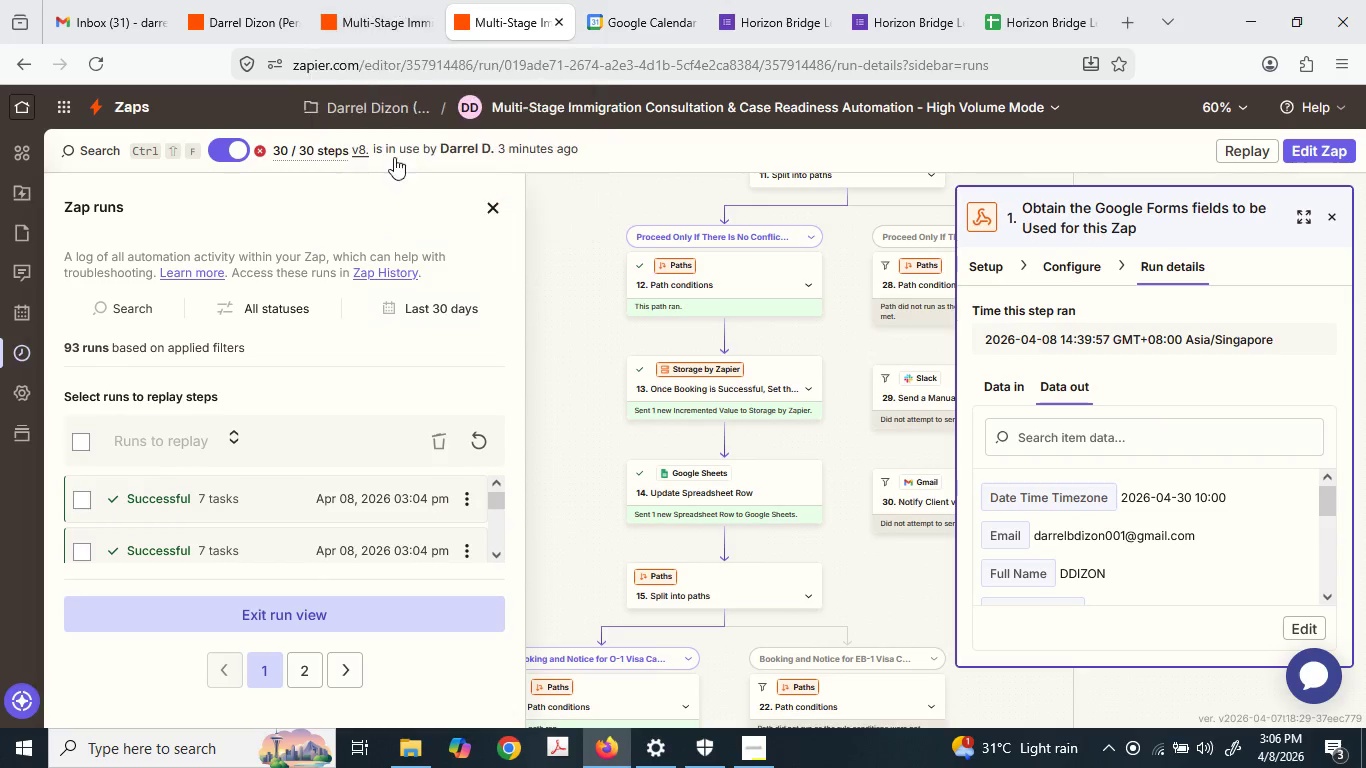 
wait(5.47)
 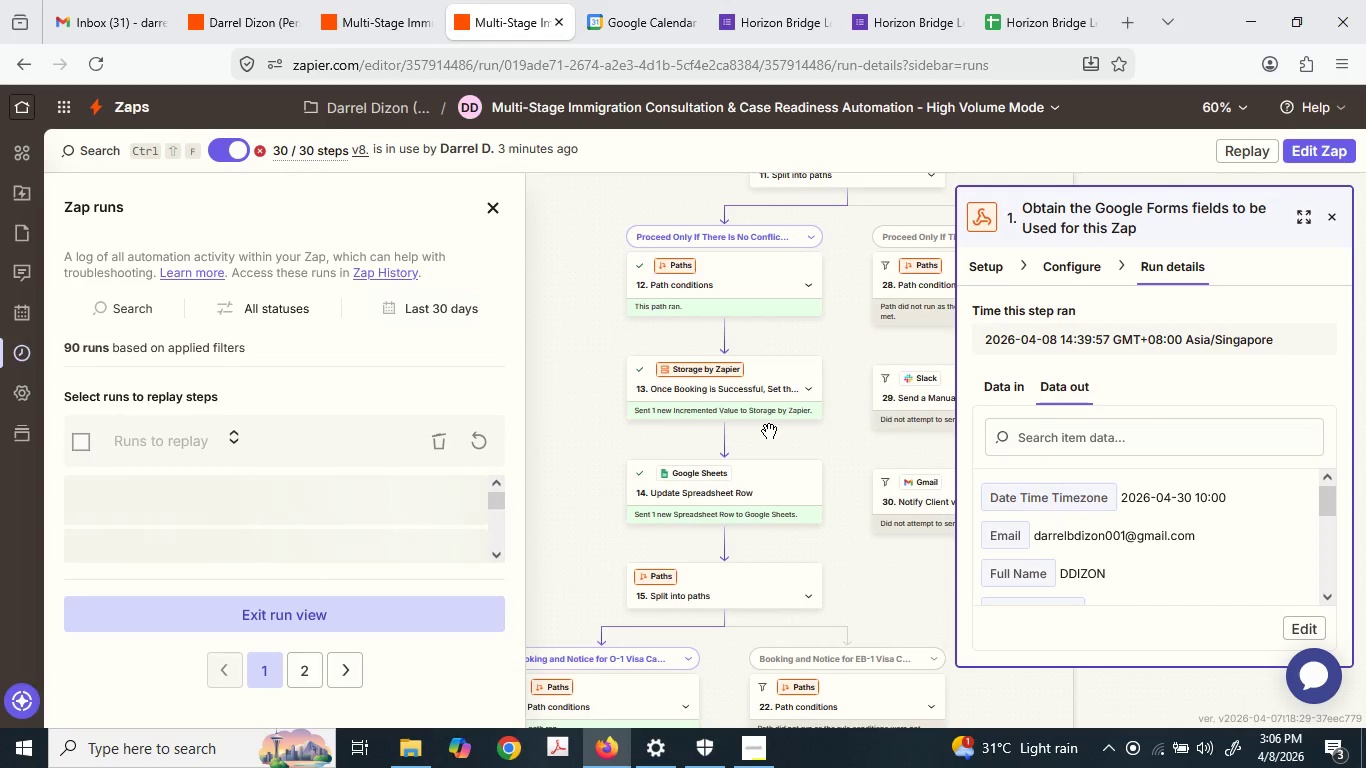 
left_click([318, 522])
 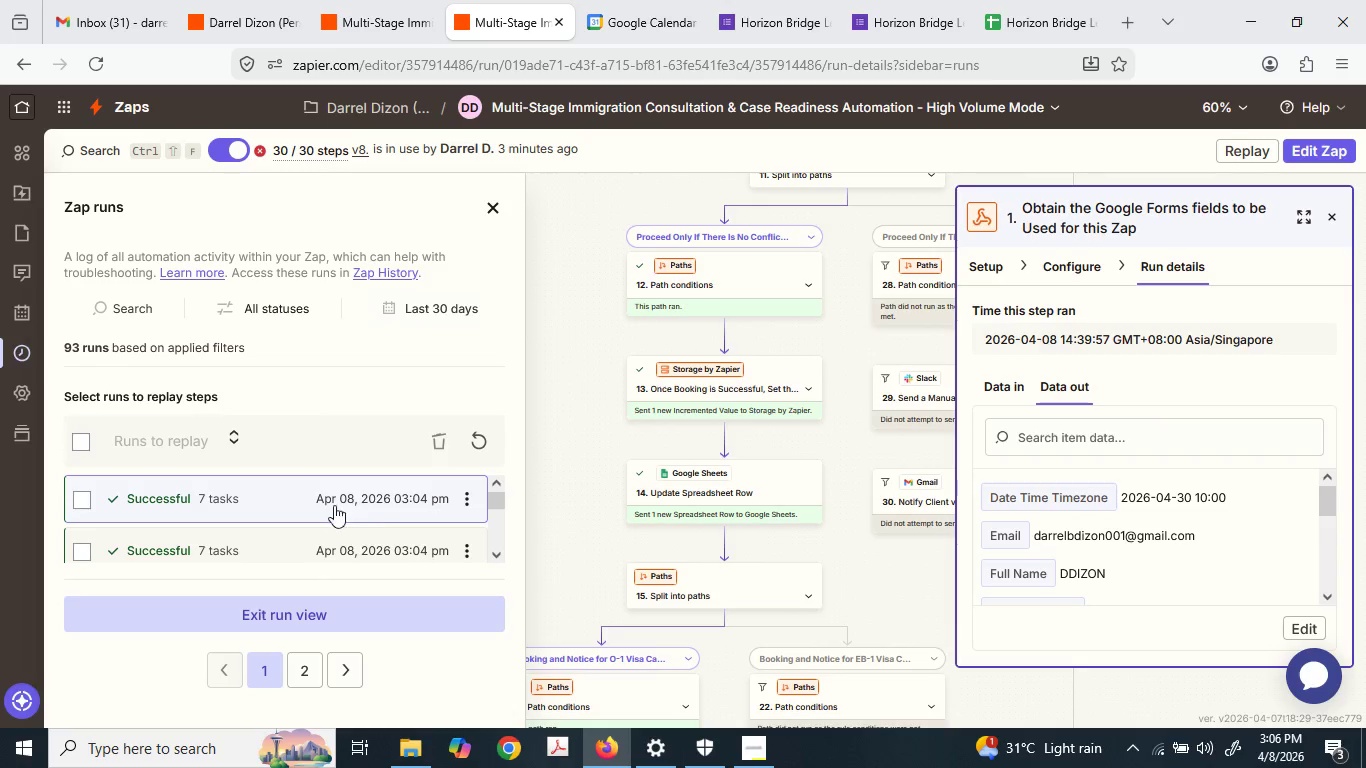 
scroll: coordinate [385, 528], scroll_direction: down, amount: 2.0
 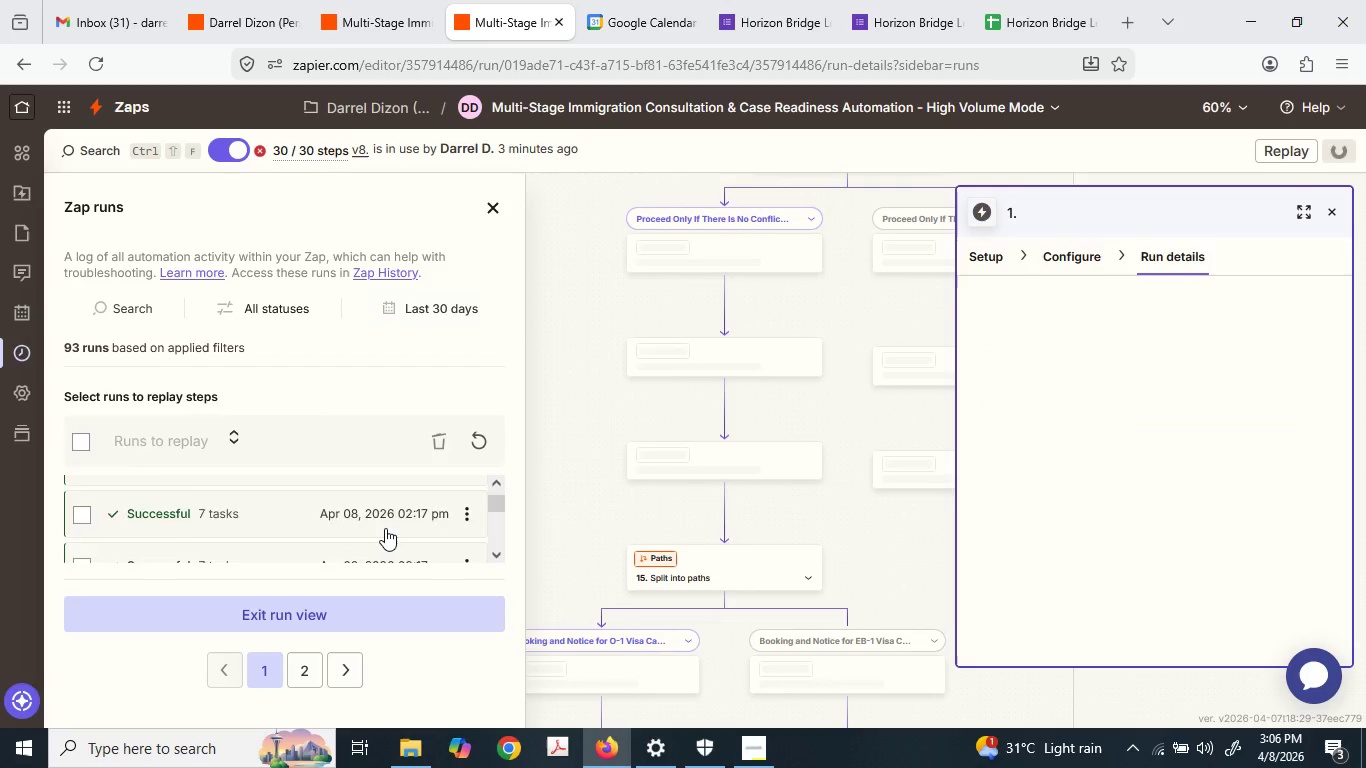 
left_click([322, 501])
 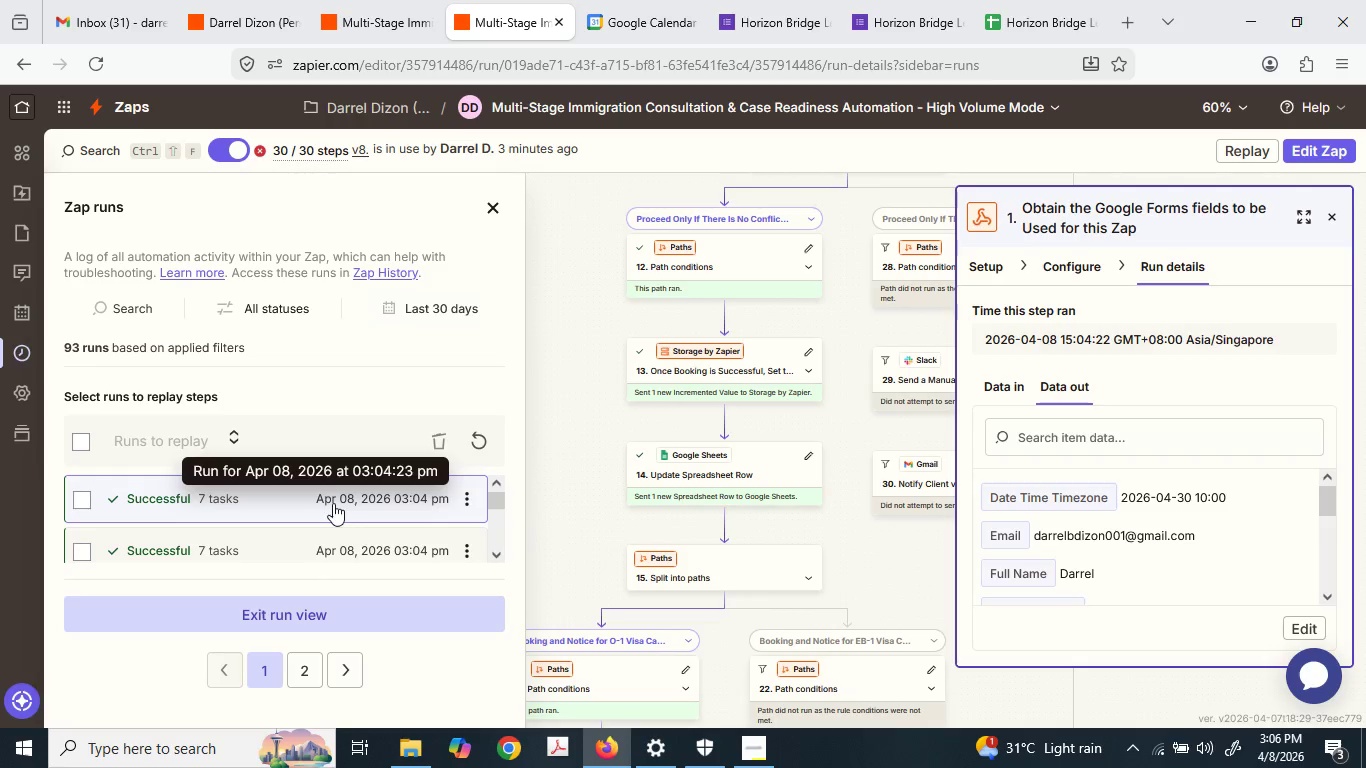 
scroll: coordinate [385, 528], scroll_direction: up, amount: 5.0
 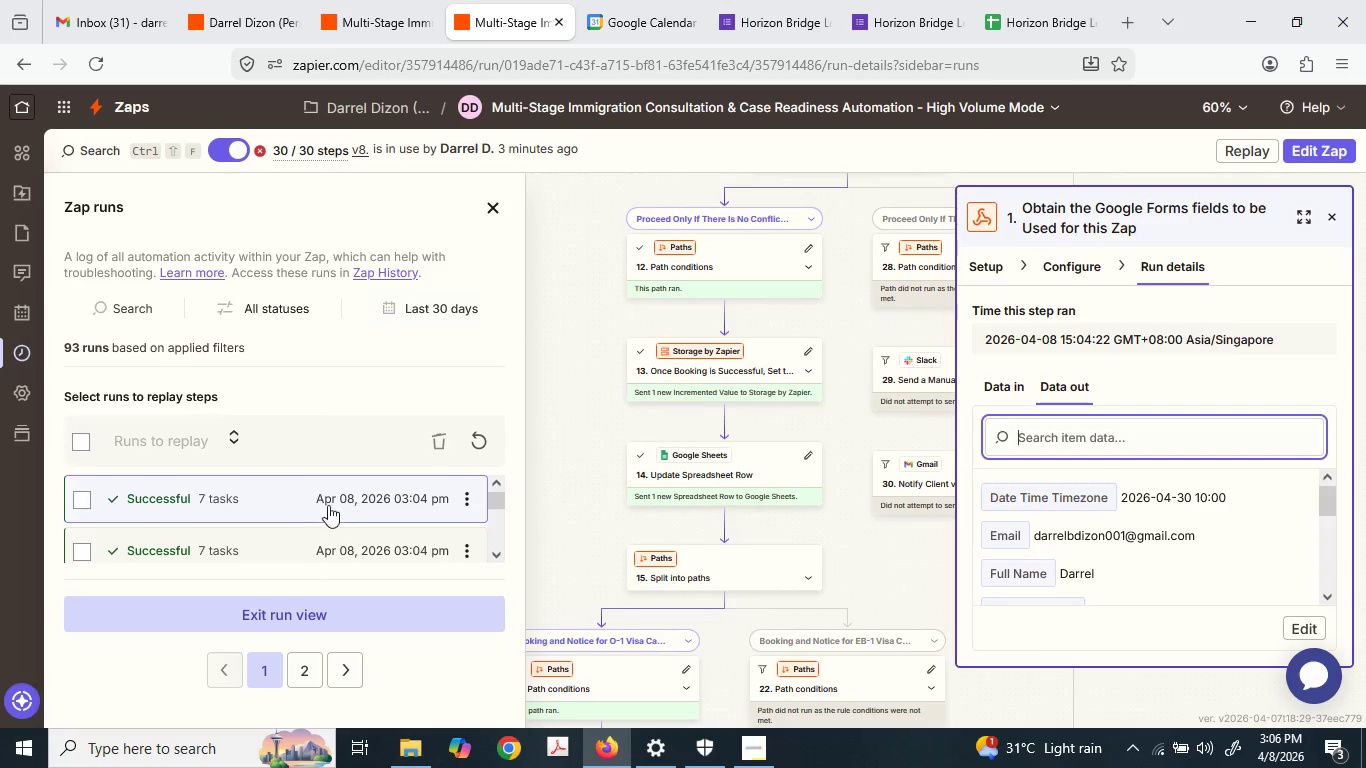 
left_click([354, 508])
 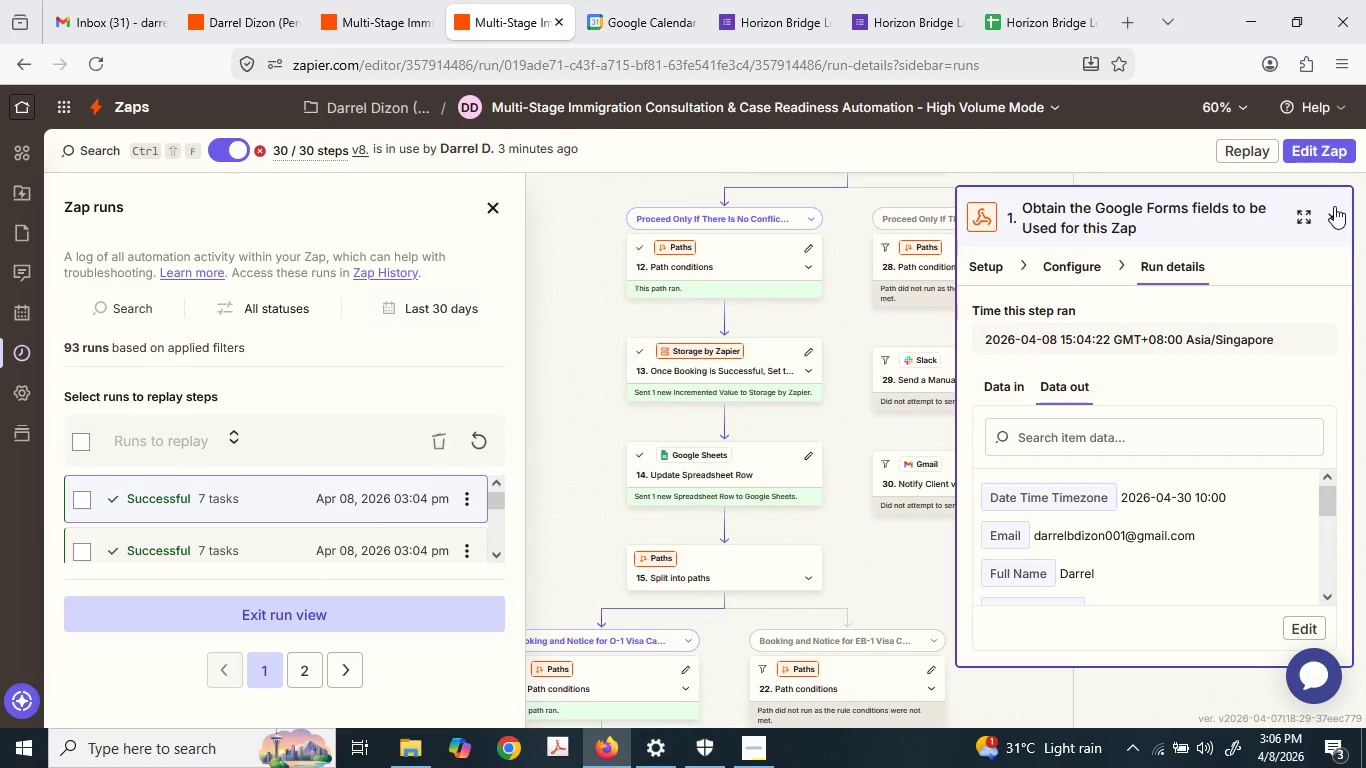 
left_click([1329, 226])
 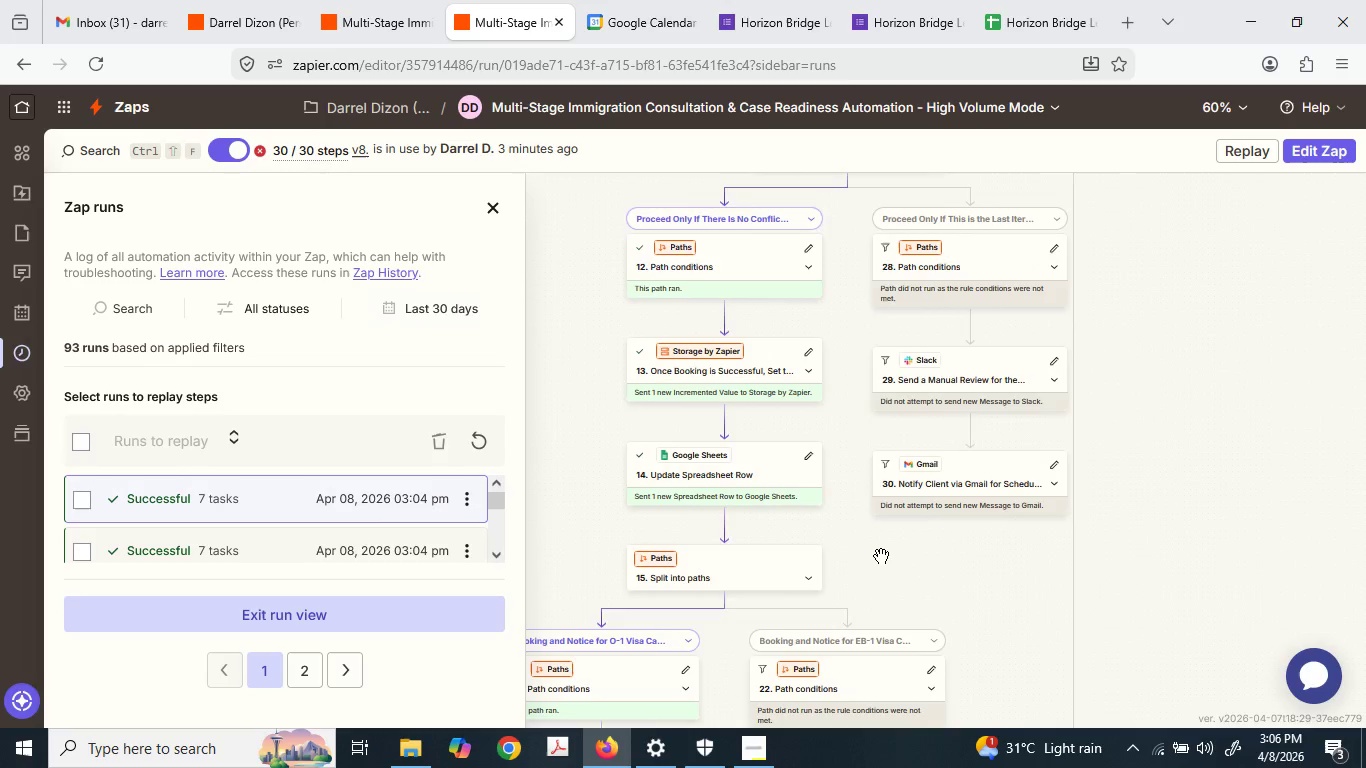 
scroll: coordinate [881, 556], scroll_direction: up, amount: 3.0
 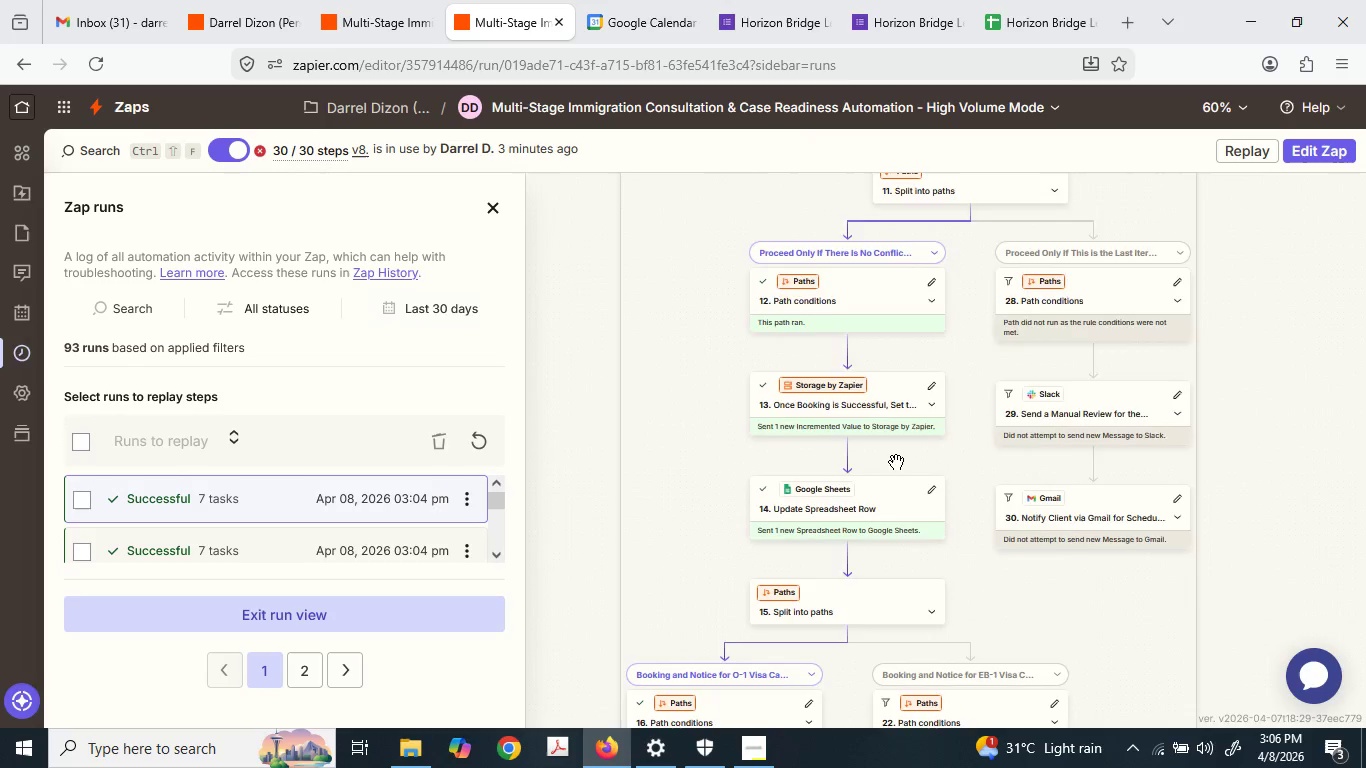 
left_click([807, 446])
 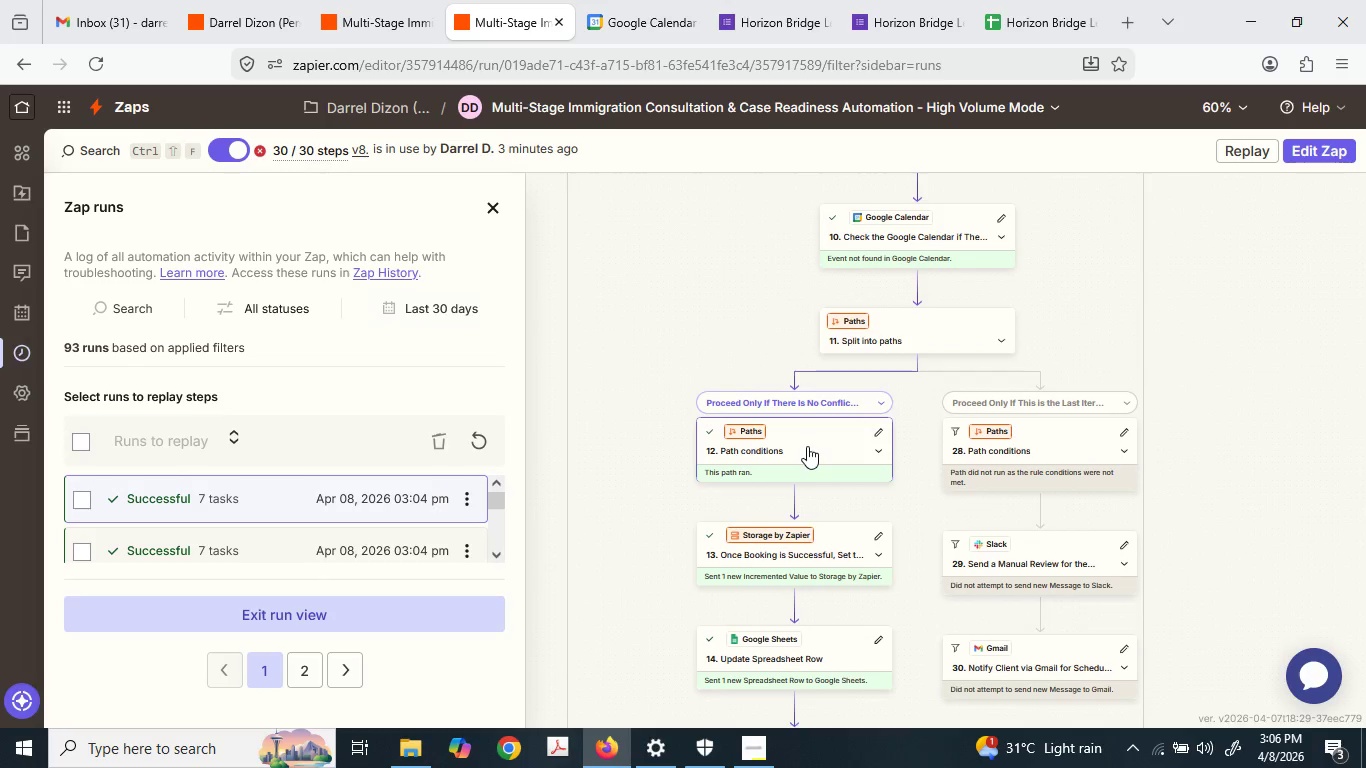 
mouse_move([835, 436])
 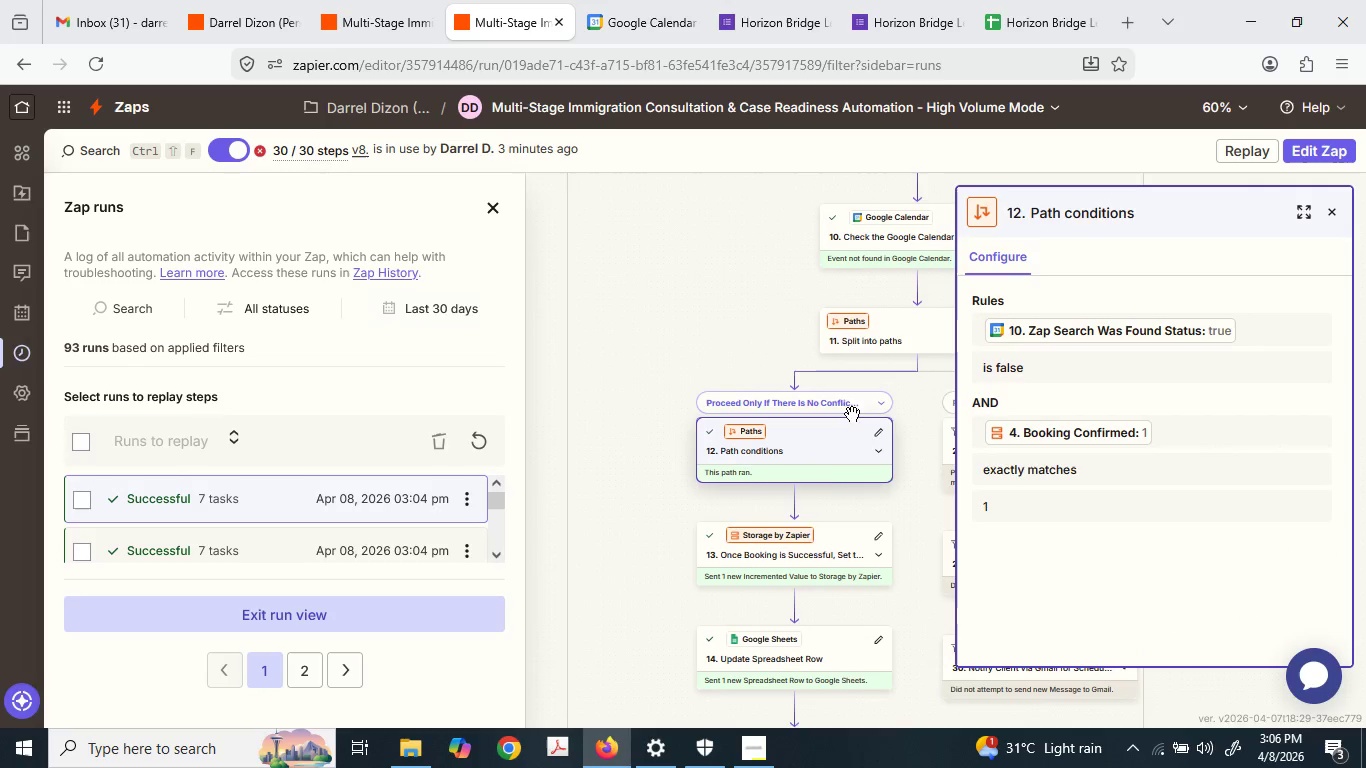 
left_click([812, 553])
 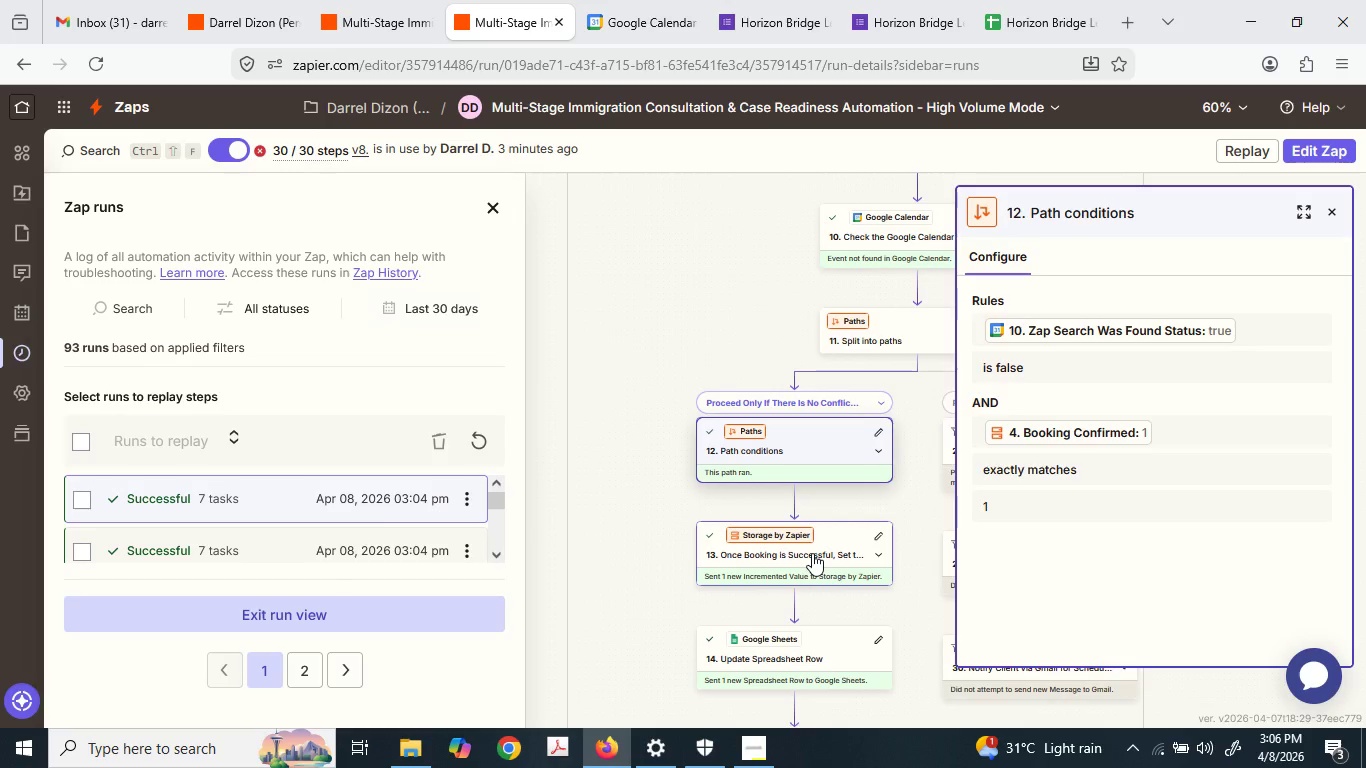 
mouse_move([827, 528])
 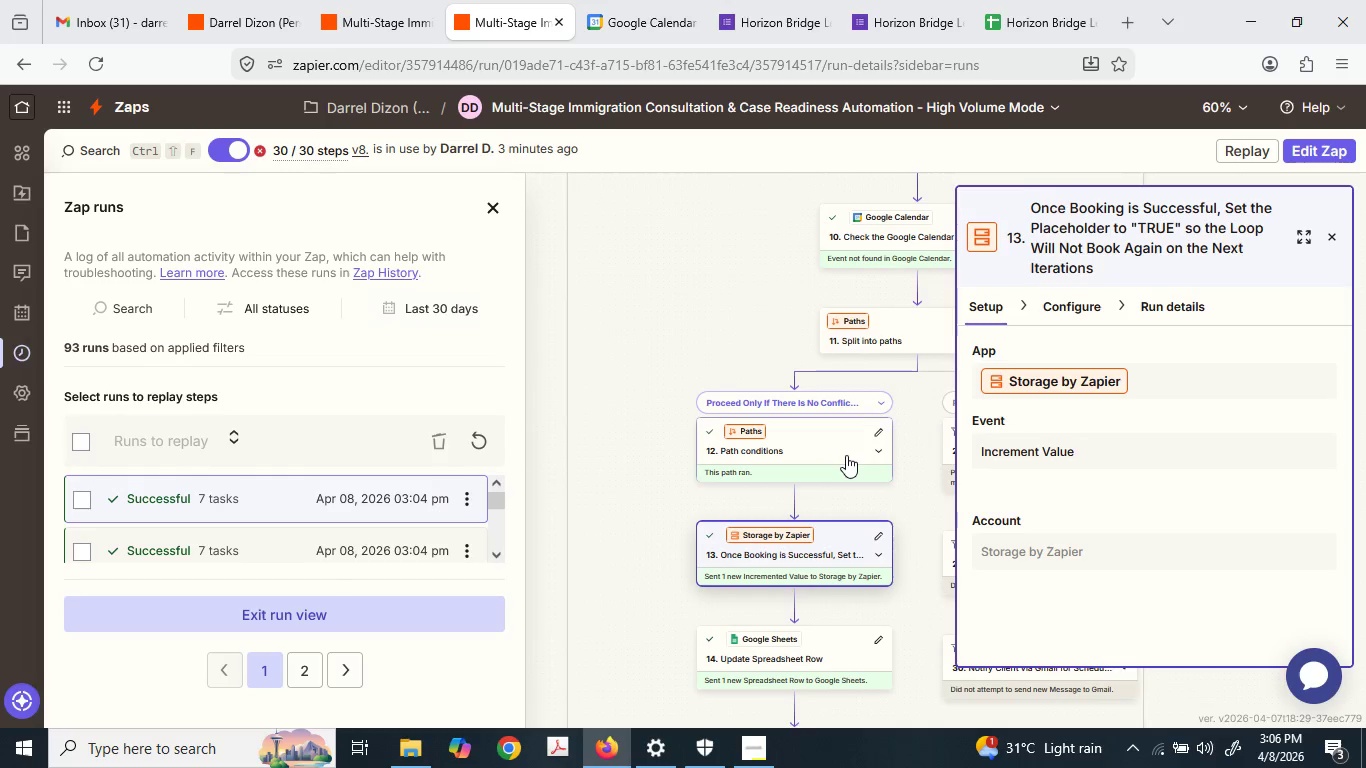 
left_click([846, 455])
 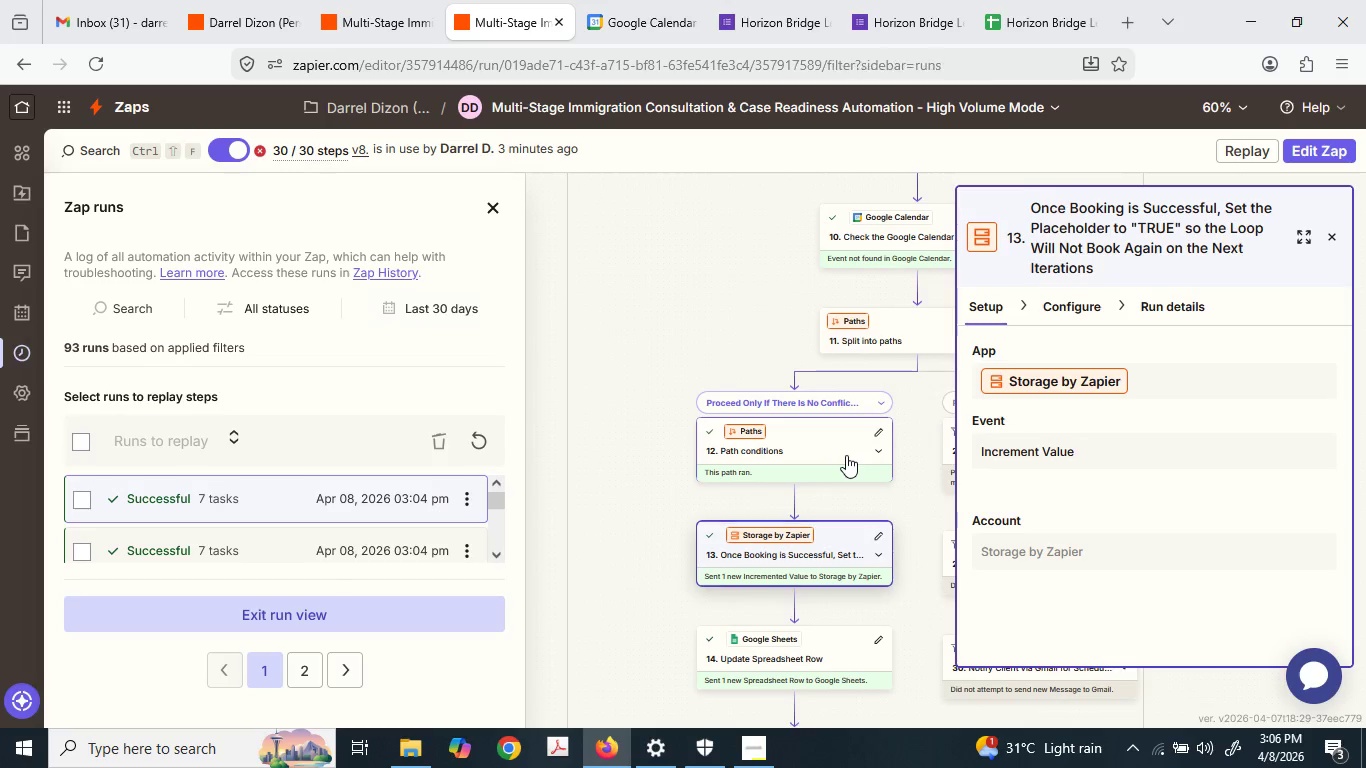 
mouse_move([847, 443])
 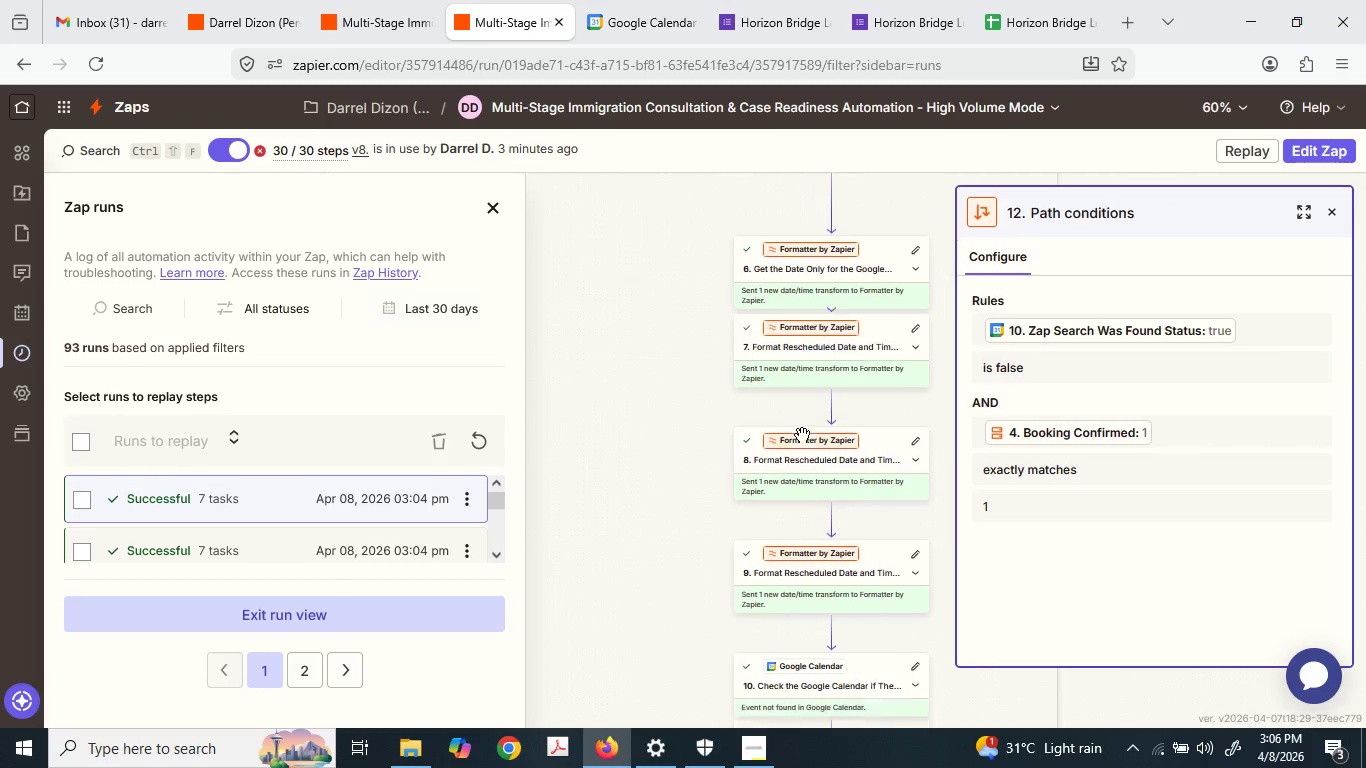 
scroll: coordinate [857, 399], scroll_direction: up, amount: 6.0
 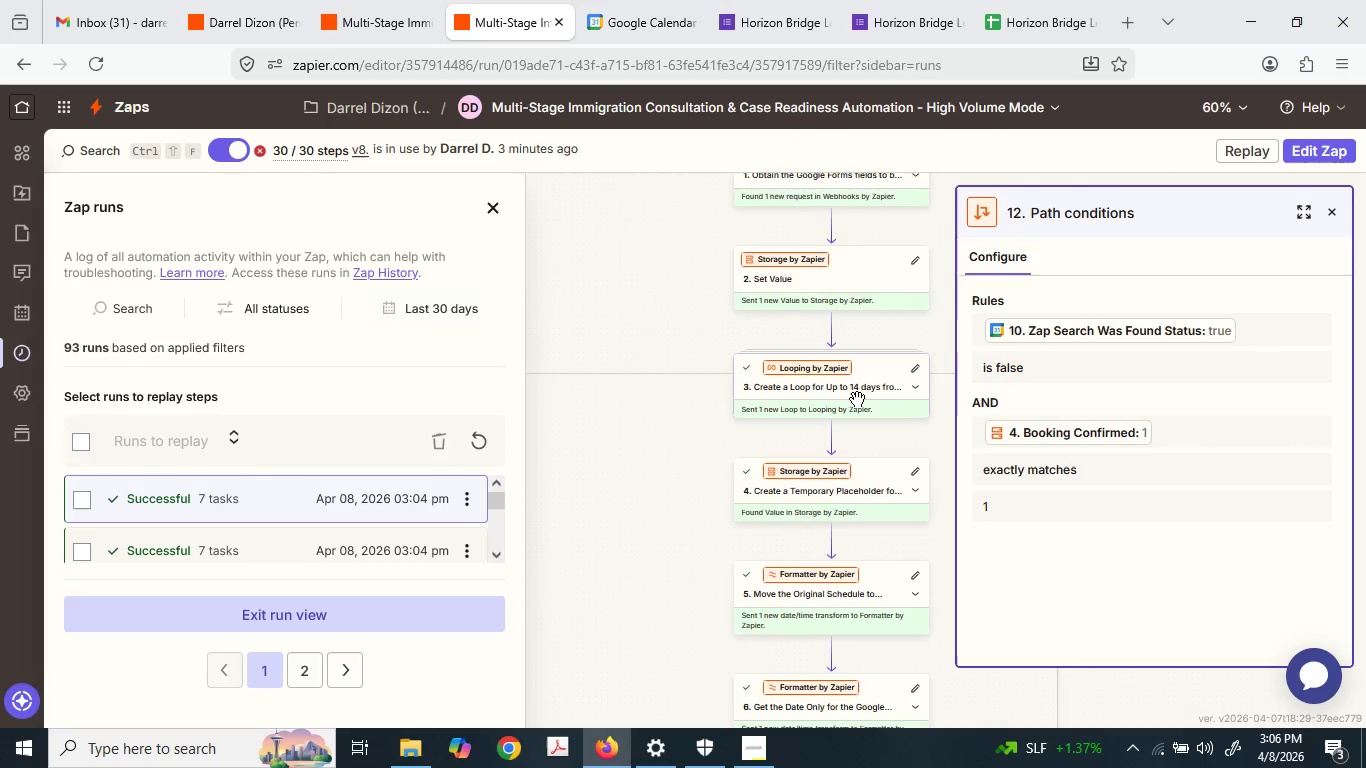 
scroll: coordinate [858, 399], scroll_direction: down, amount: 1.0
 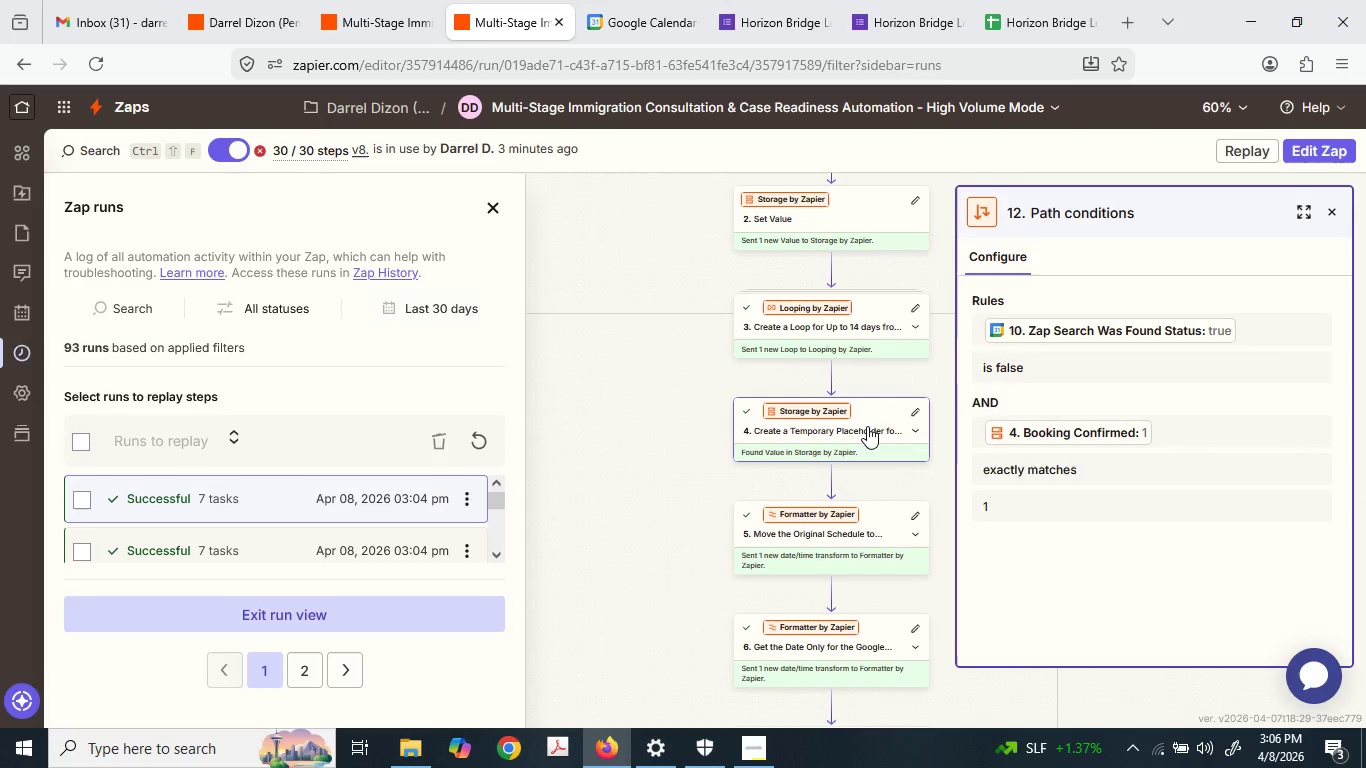 
left_click([867, 426])
 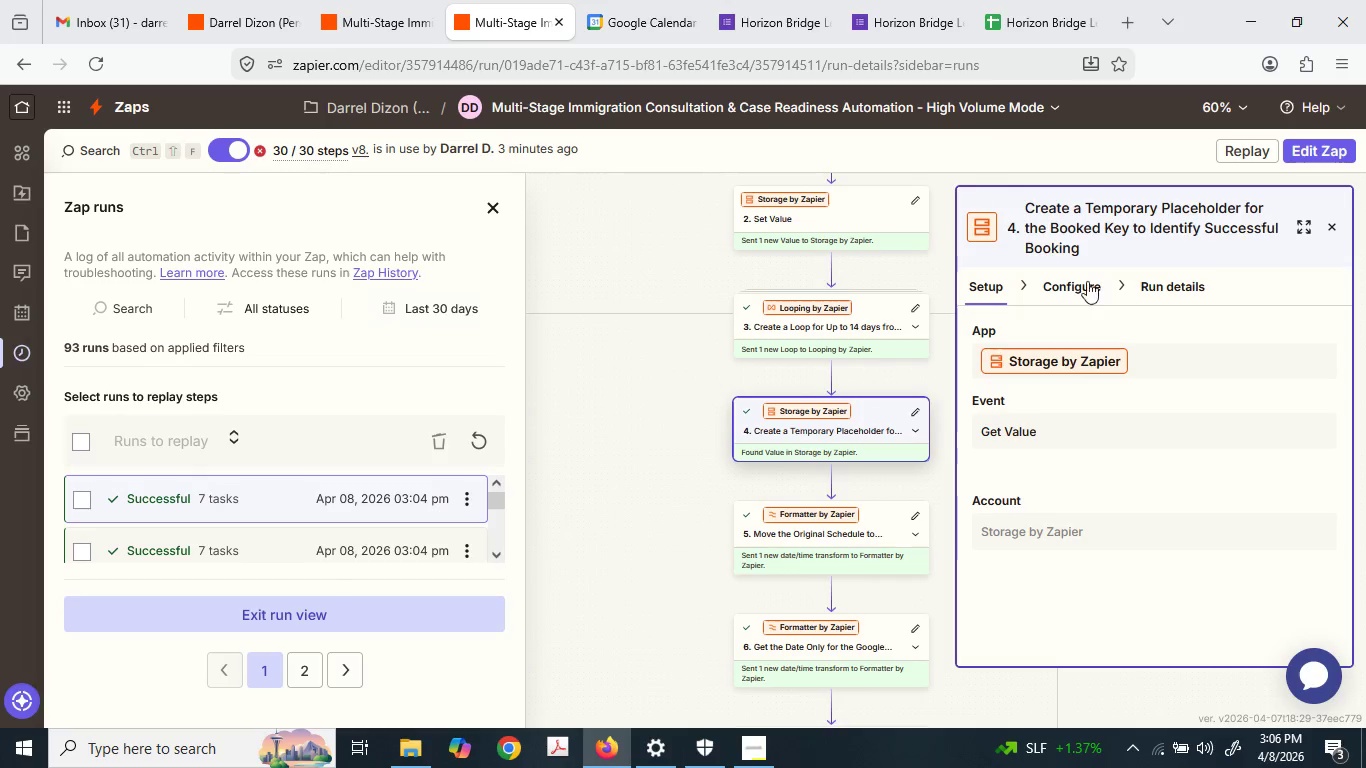 
left_click([1157, 276])
 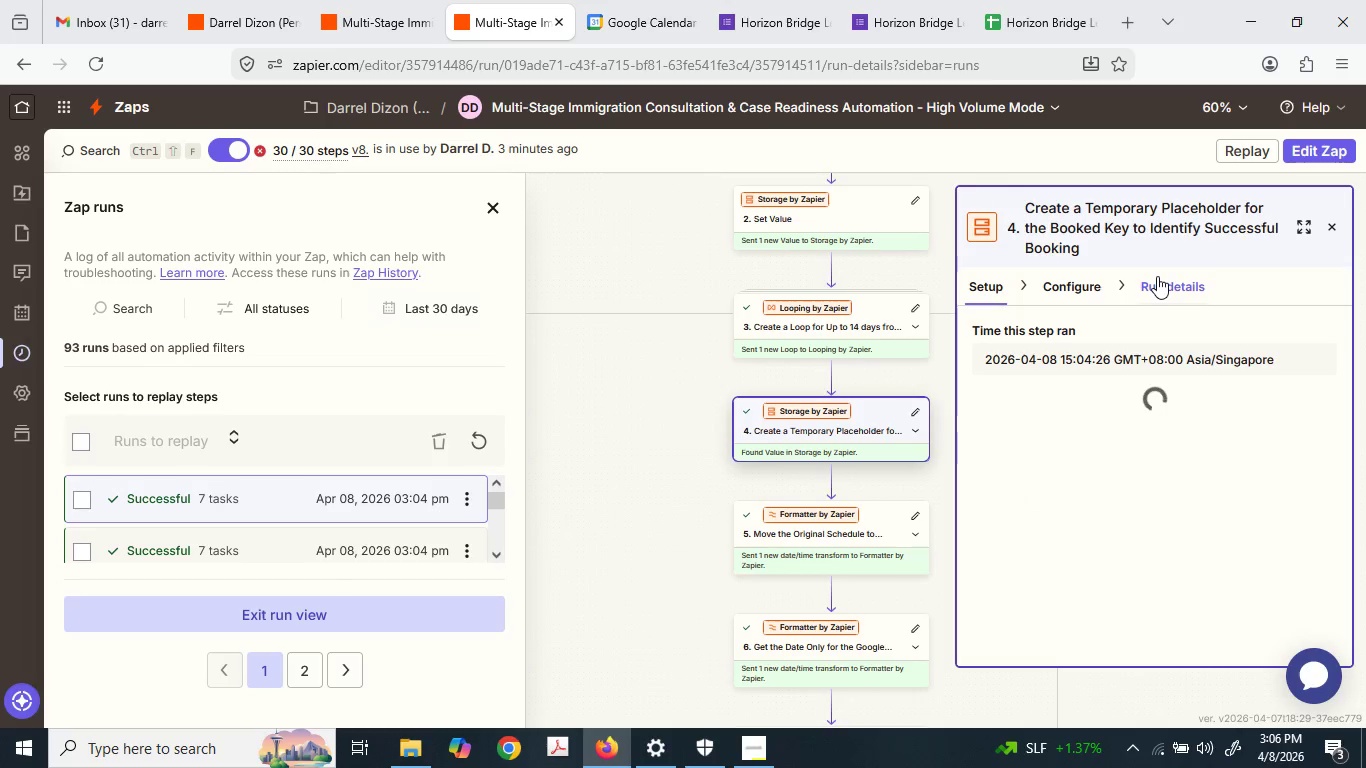 
mouse_move([1158, 302])
 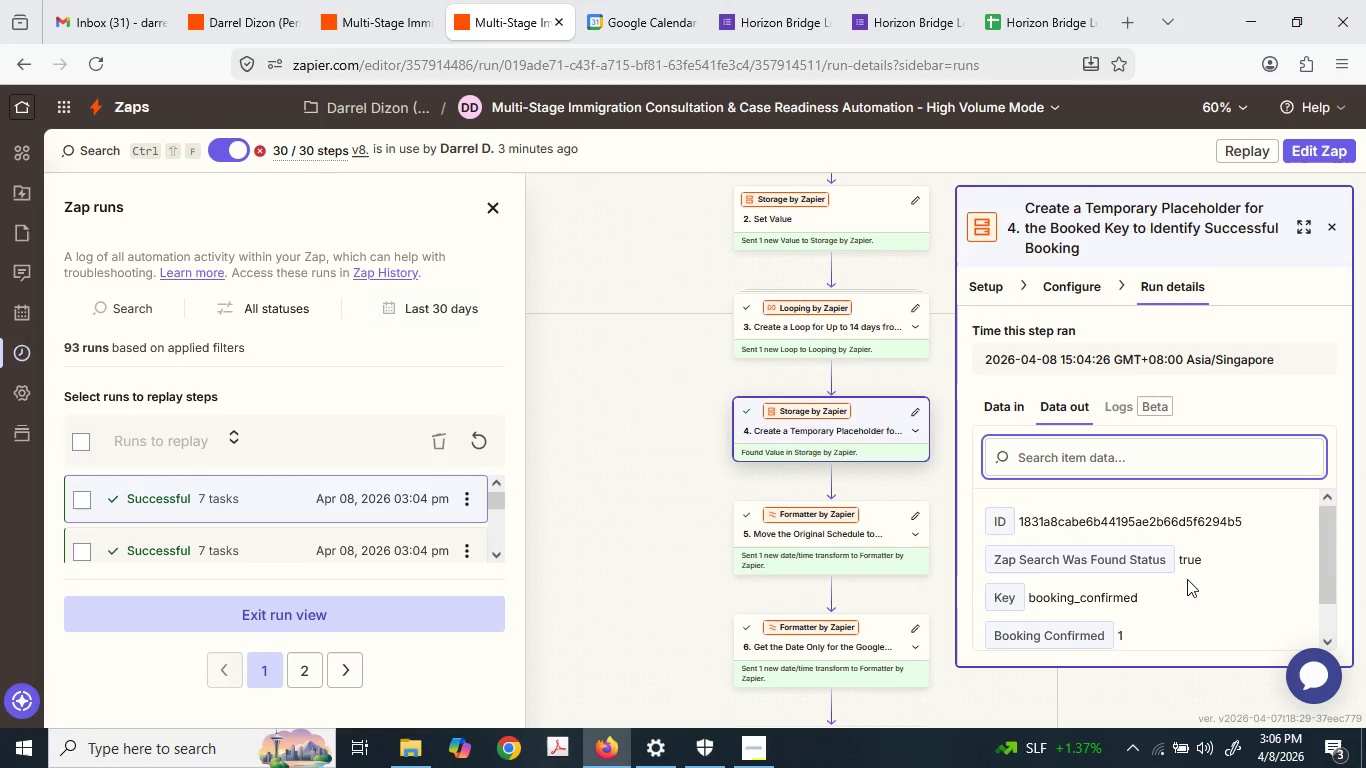 
scroll: coordinate [1187, 579], scroll_direction: down, amount: 1.0
 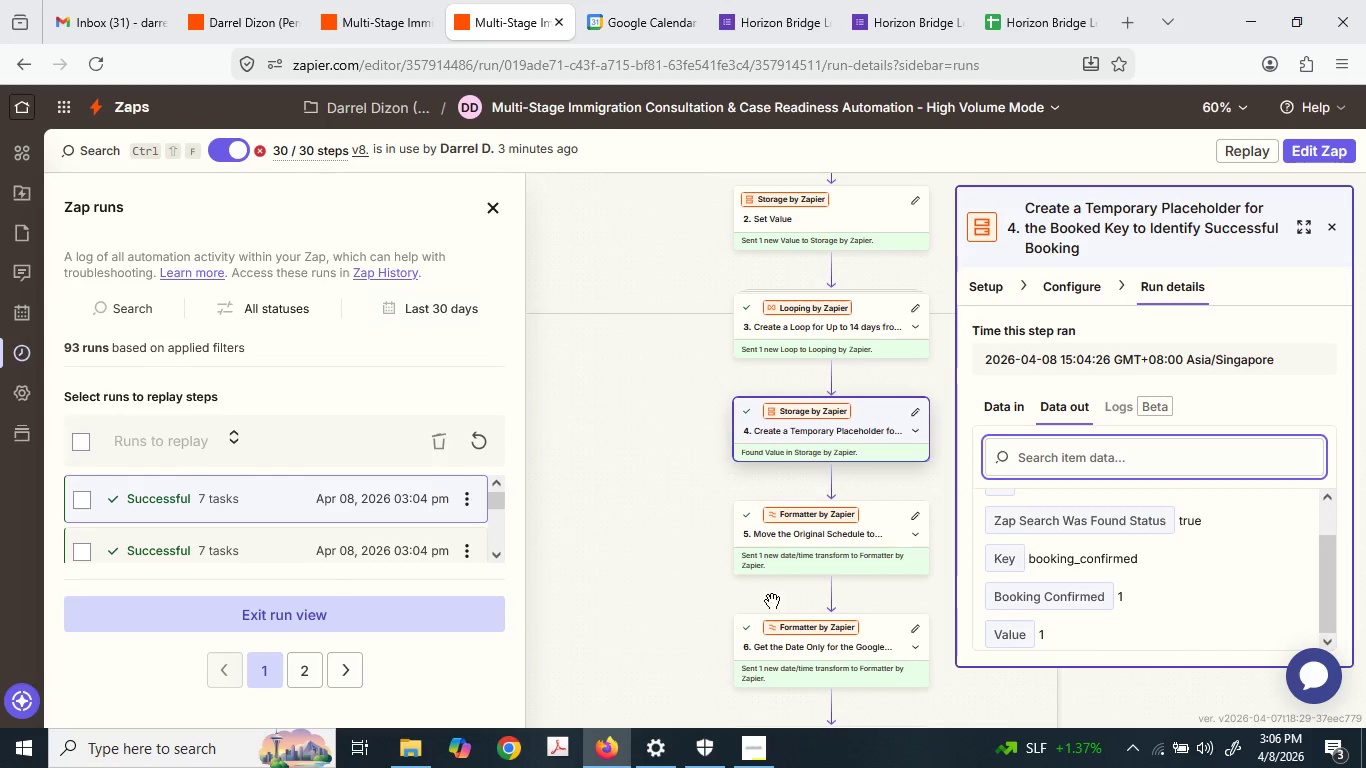 
left_click([1325, 158])
 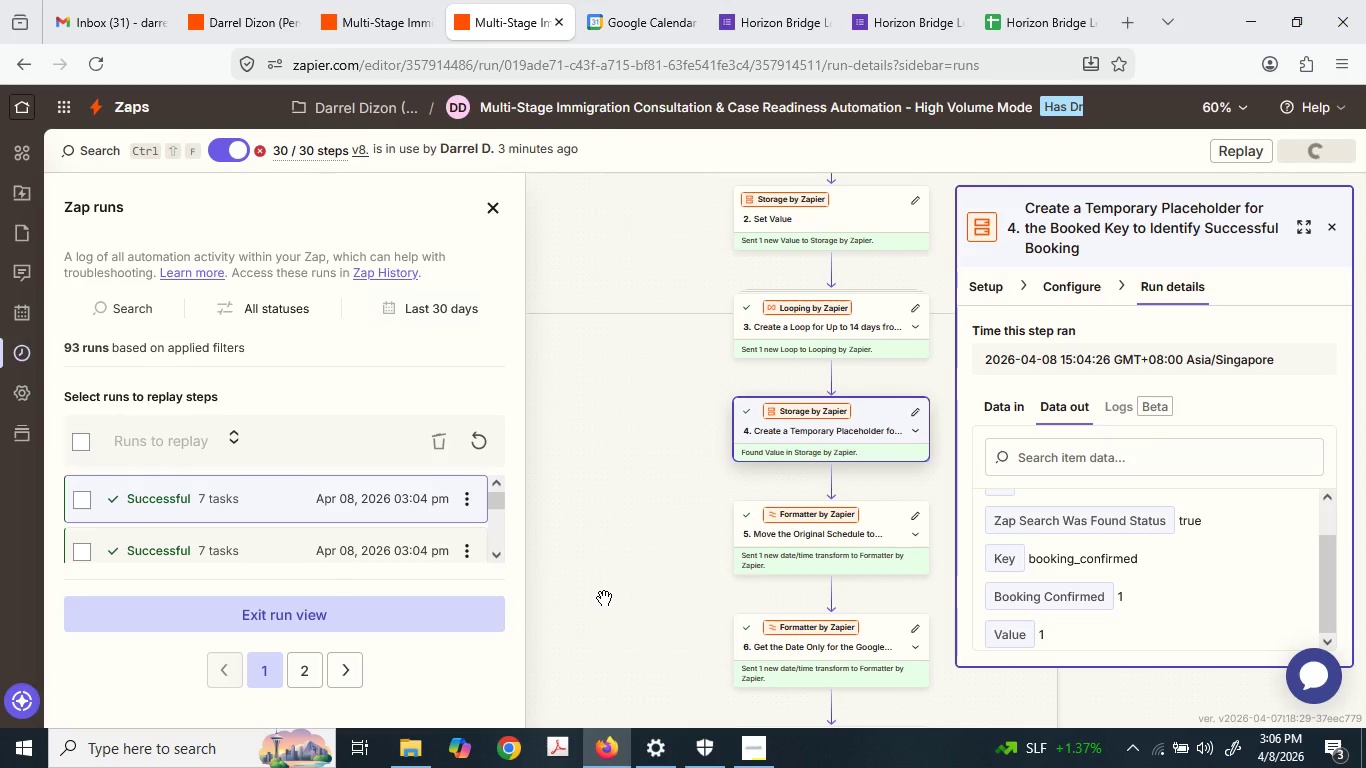 
scroll: coordinate [369, 533], scroll_direction: down, amount: 6.0
 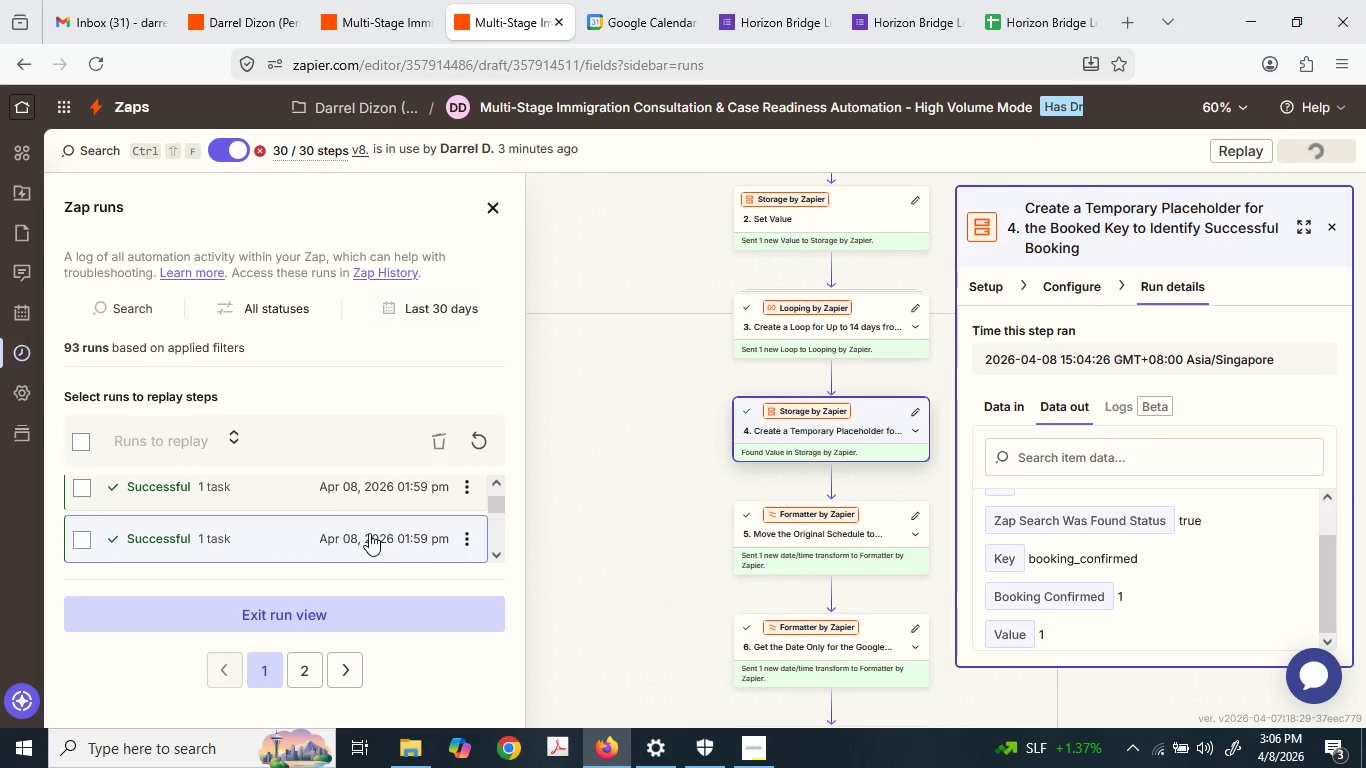 
scroll: coordinate [345, 588], scroll_direction: up, amount: 6.0
 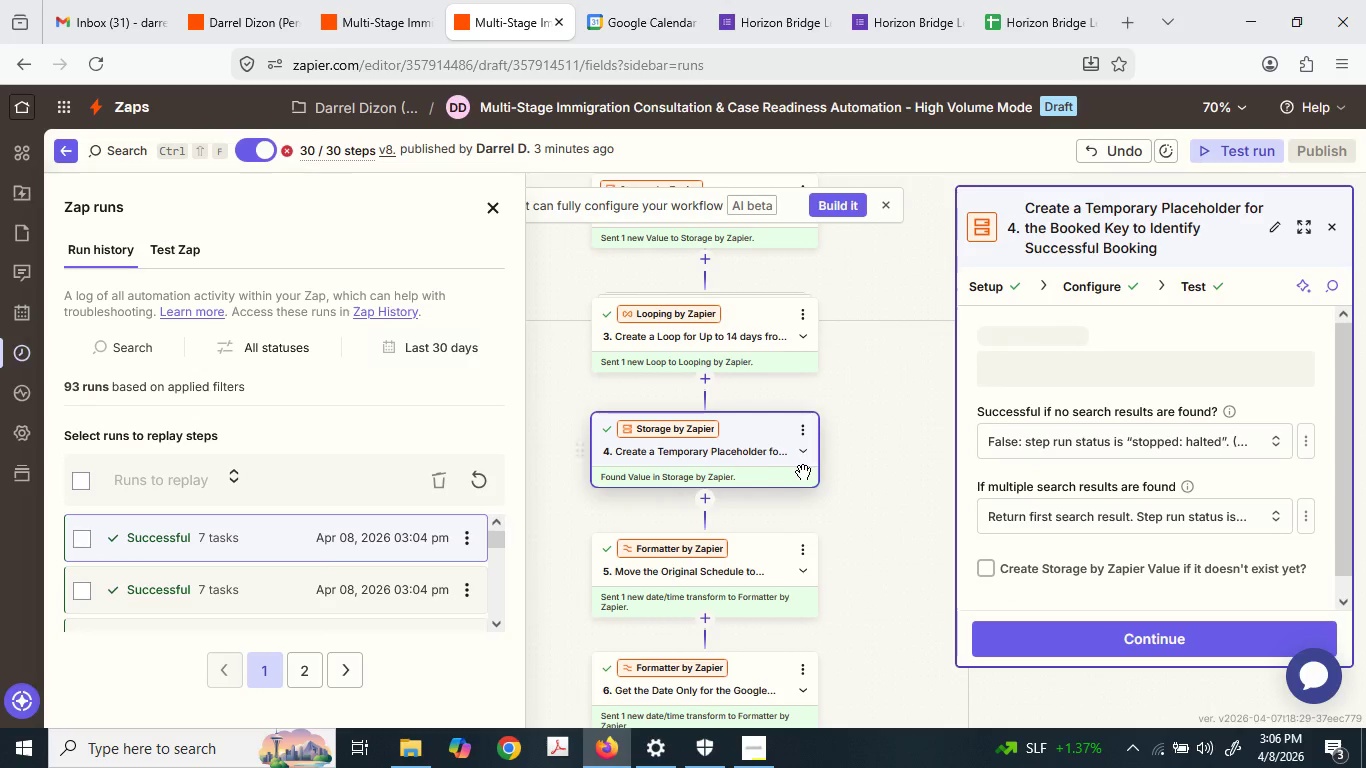 
scroll: coordinate [803, 479], scroll_direction: down, amount: 3.0
 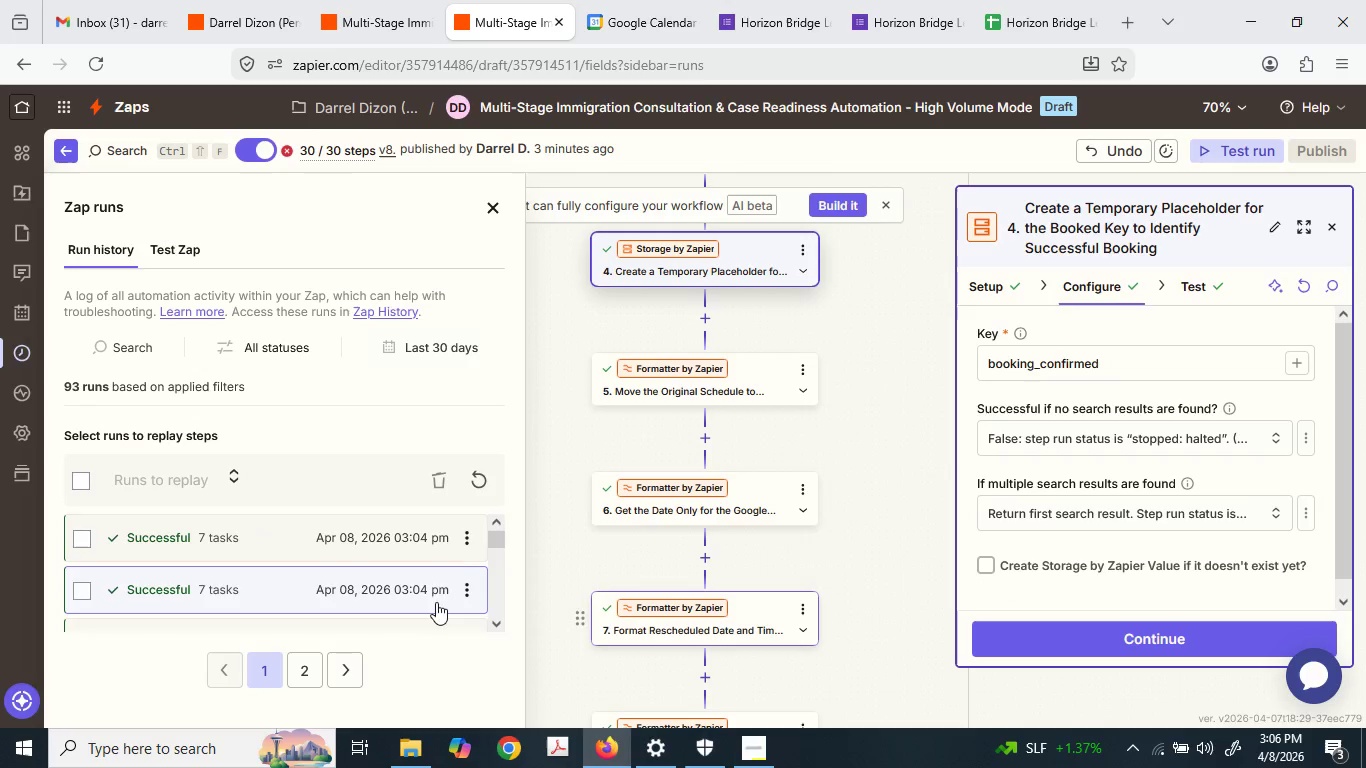 
left_click([380, 527])
 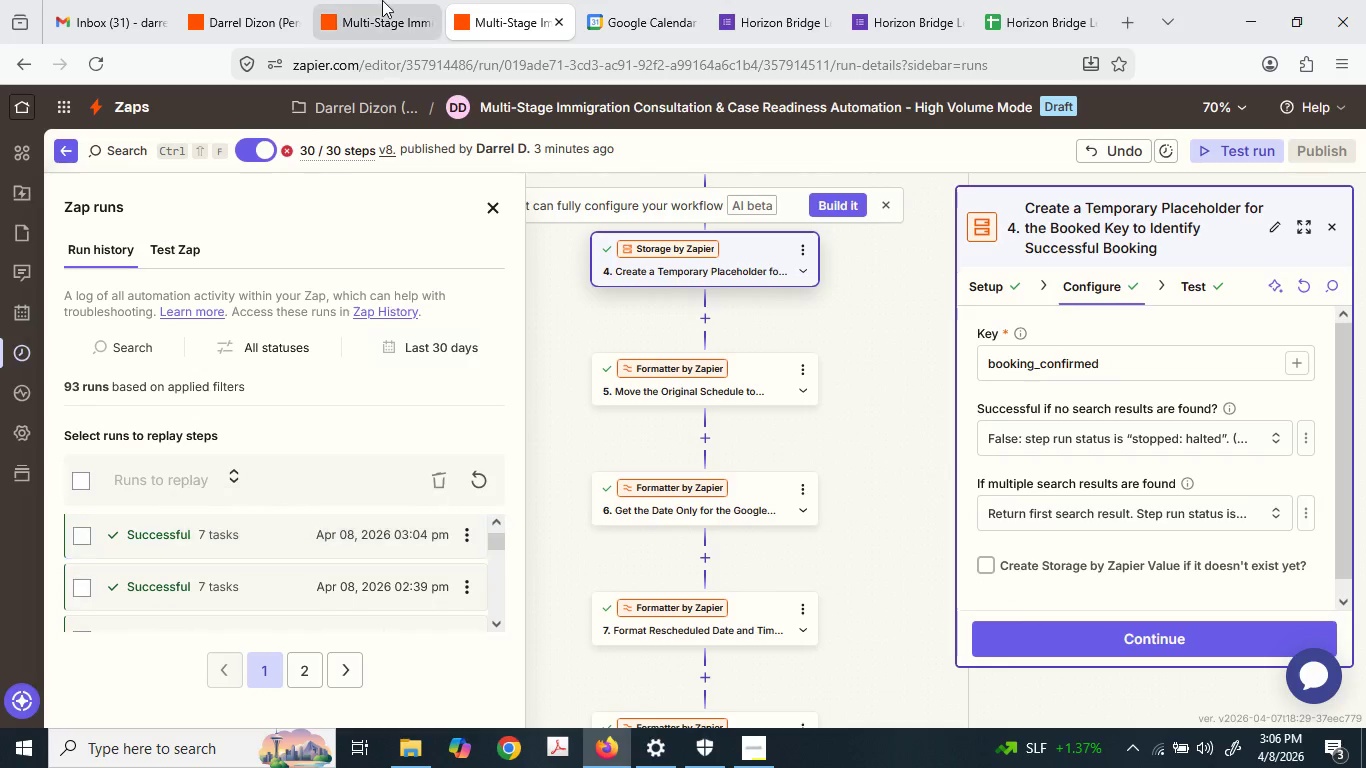 
scroll: coordinate [377, 579], scroll_direction: down, amount: 1.0
 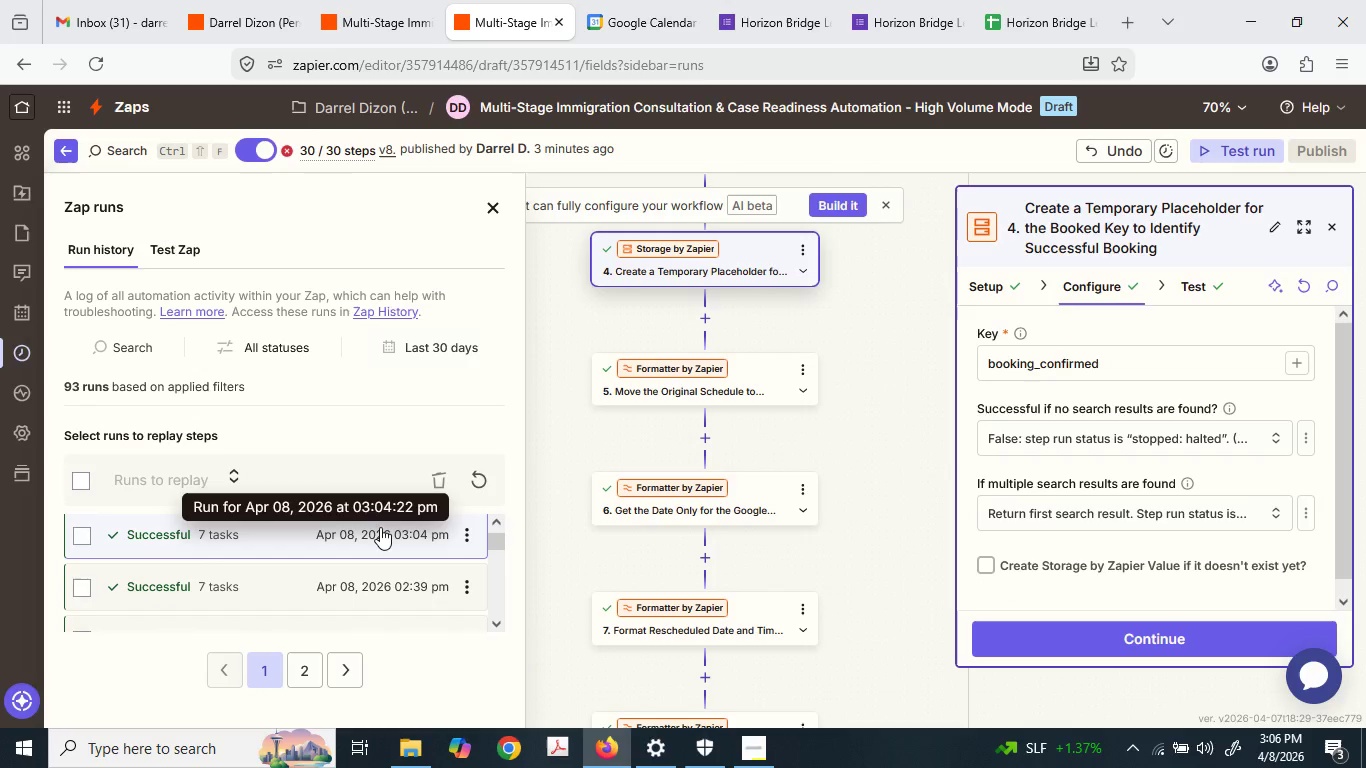 
left_click([370, 0])
 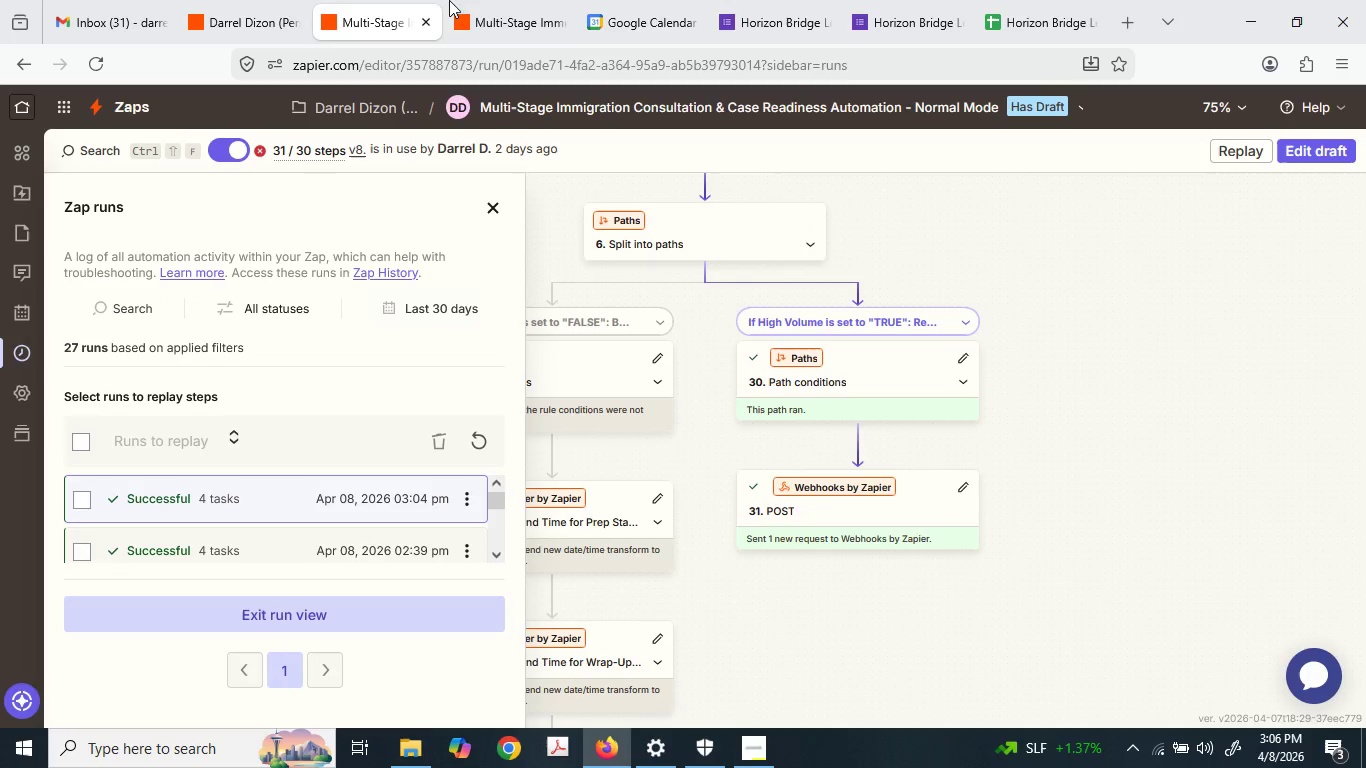 
left_click([523, 0])
 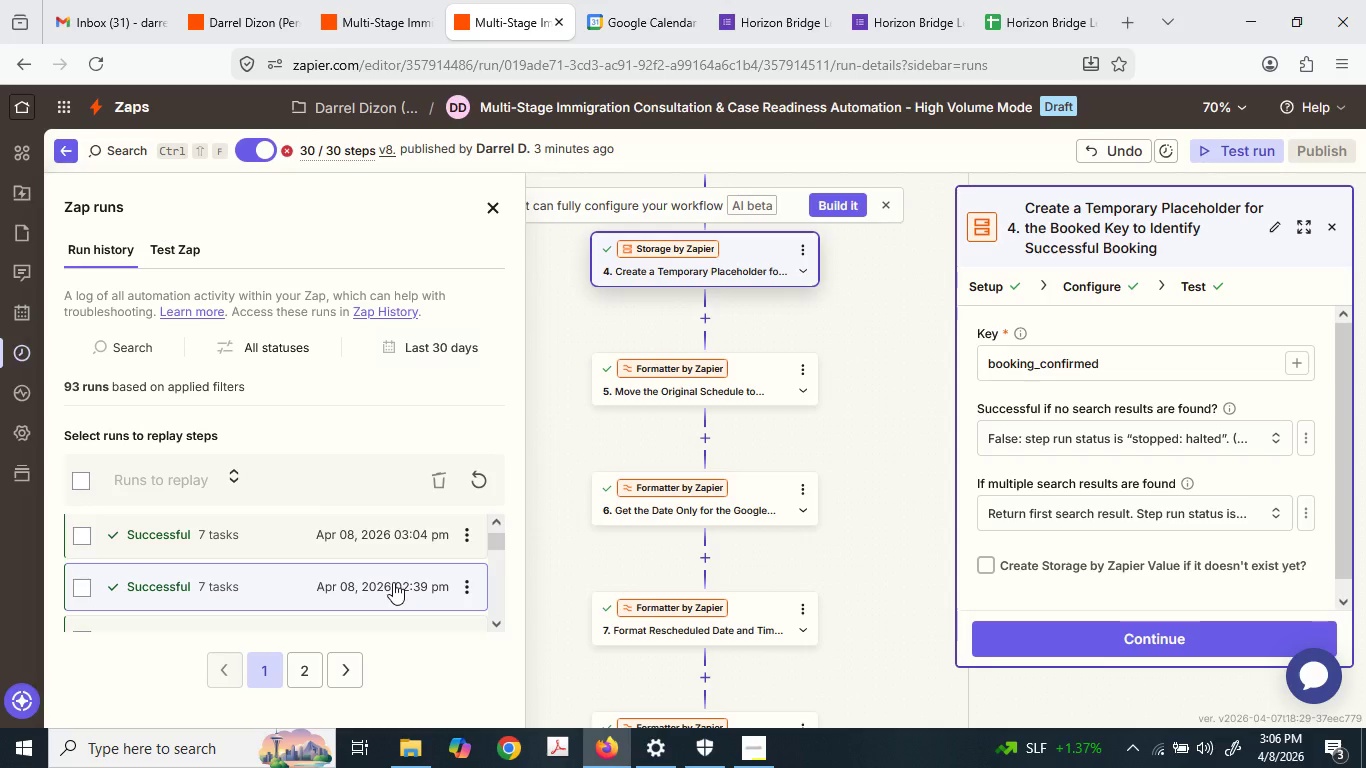 
scroll: coordinate [393, 582], scroll_direction: up, amount: 1.0
 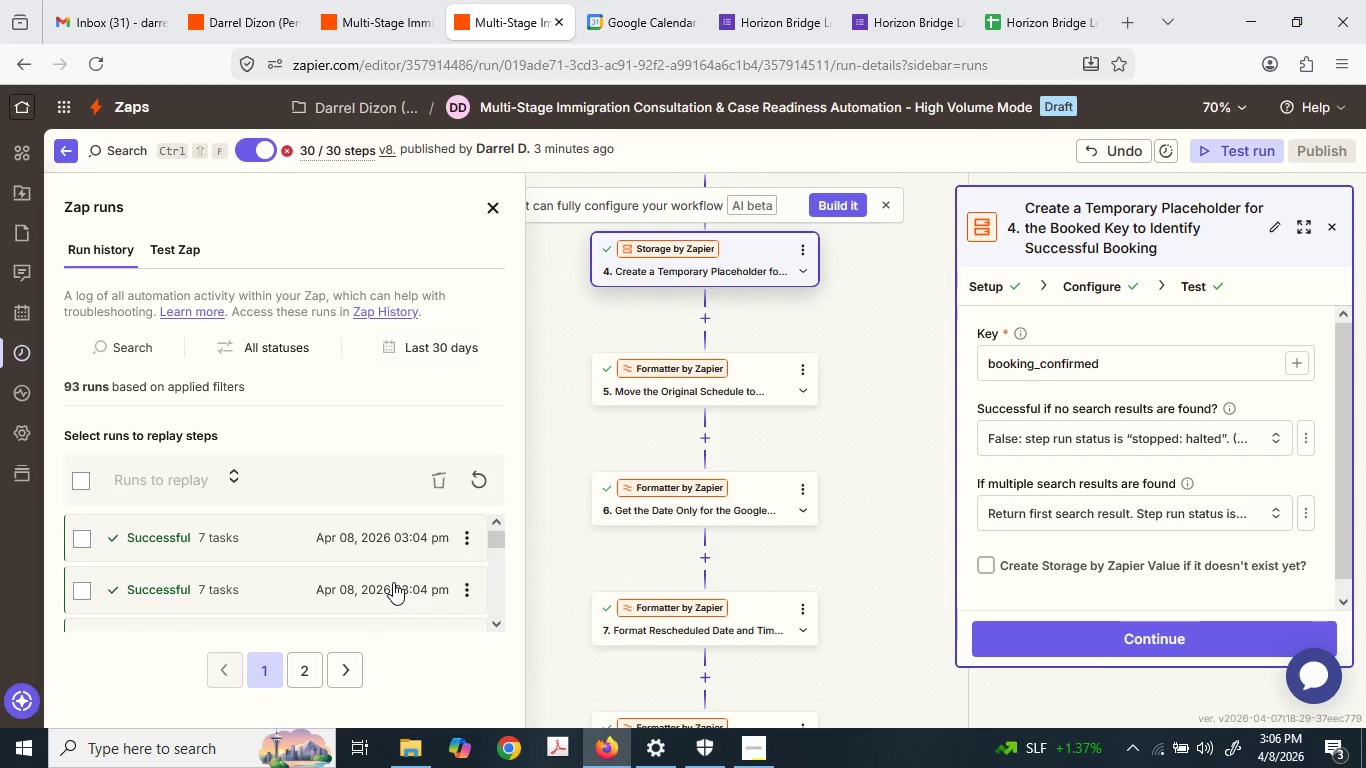 
scroll: coordinate [393, 582], scroll_direction: down, amount: 1.0
 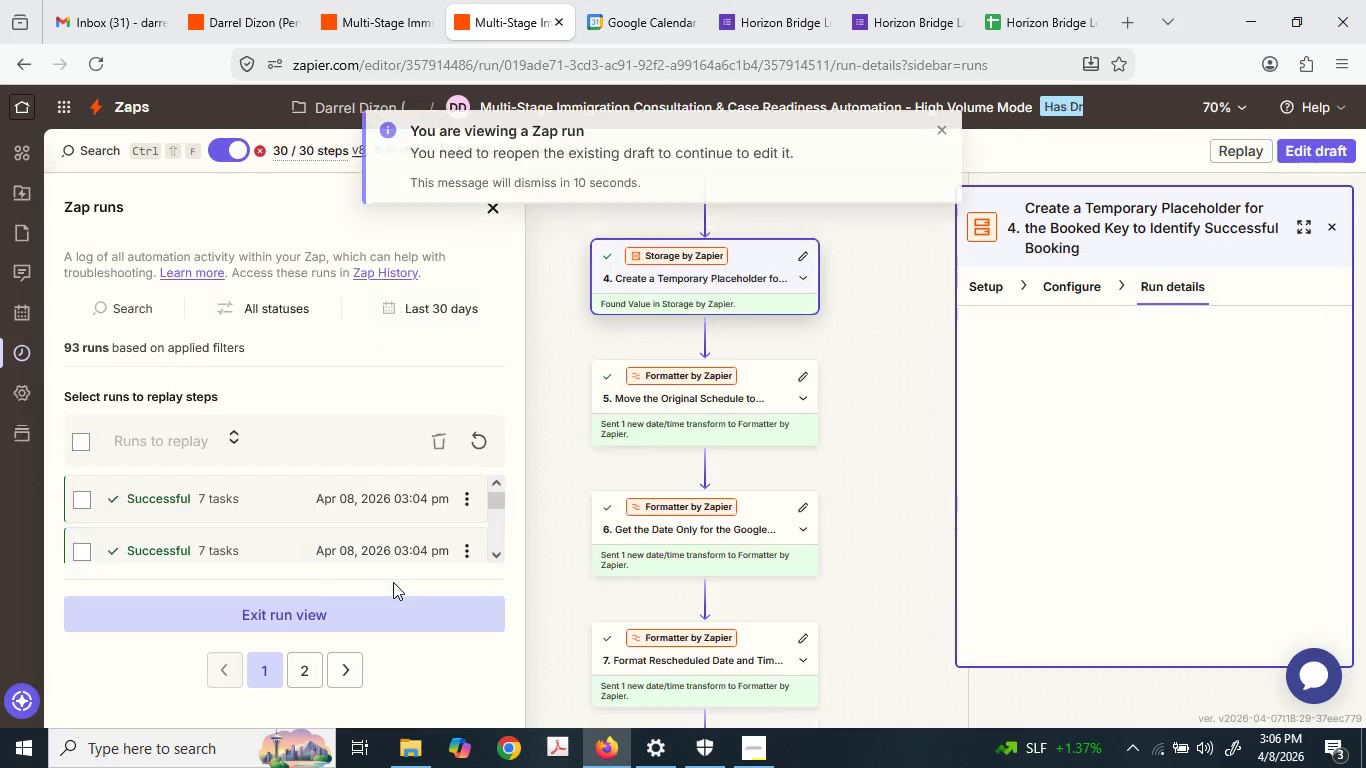 
scroll: coordinate [393, 582], scroll_direction: up, amount: 1.0
 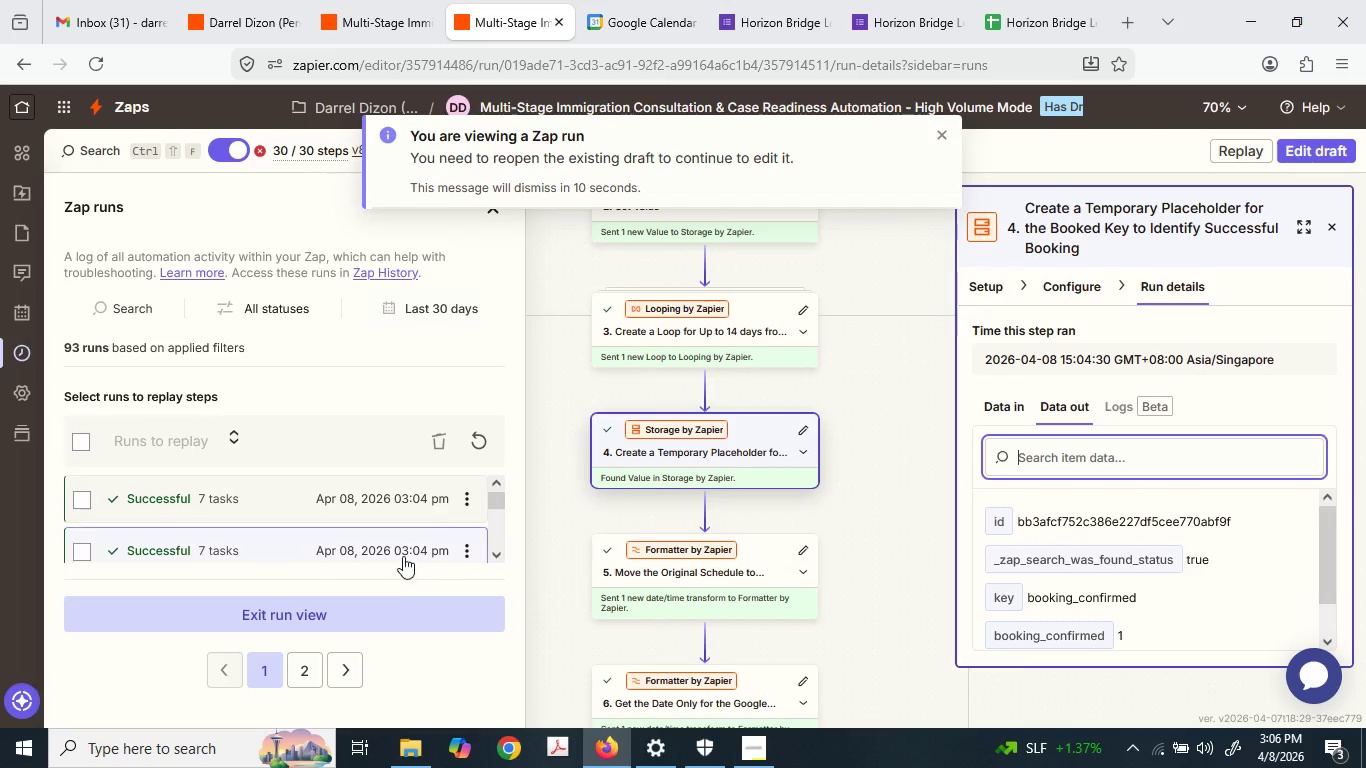 
scroll: coordinate [403, 556], scroll_direction: down, amount: 1.0
 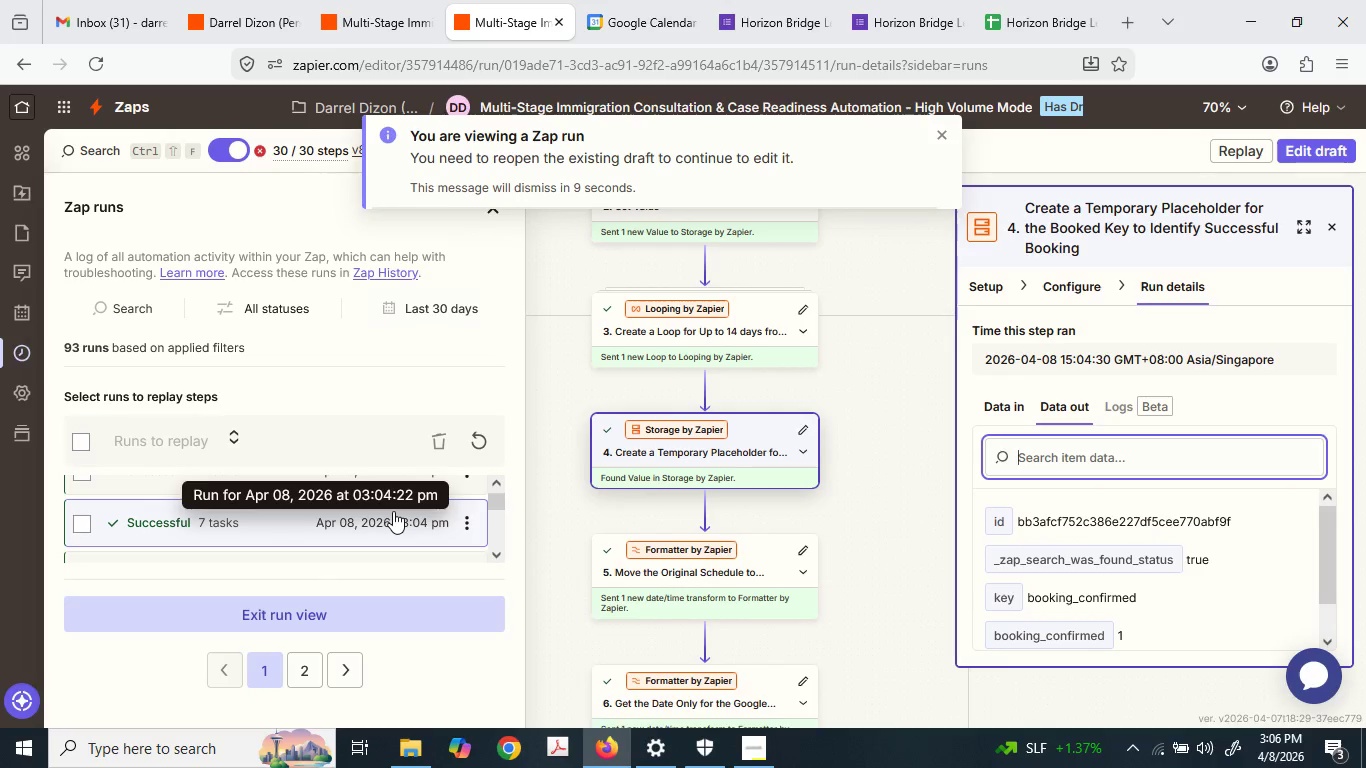 
scroll: coordinate [385, 512], scroll_direction: up, amount: 2.0
 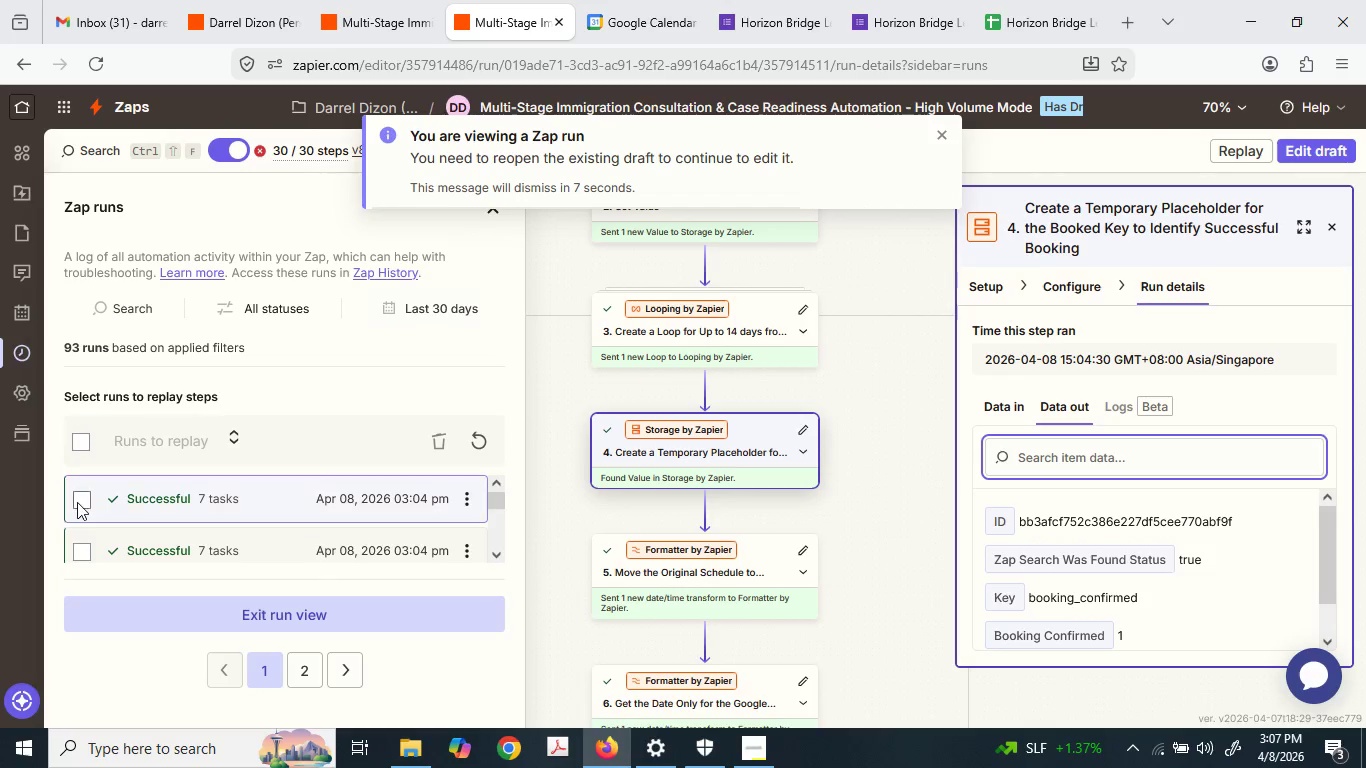 
left_click([77, 502])
 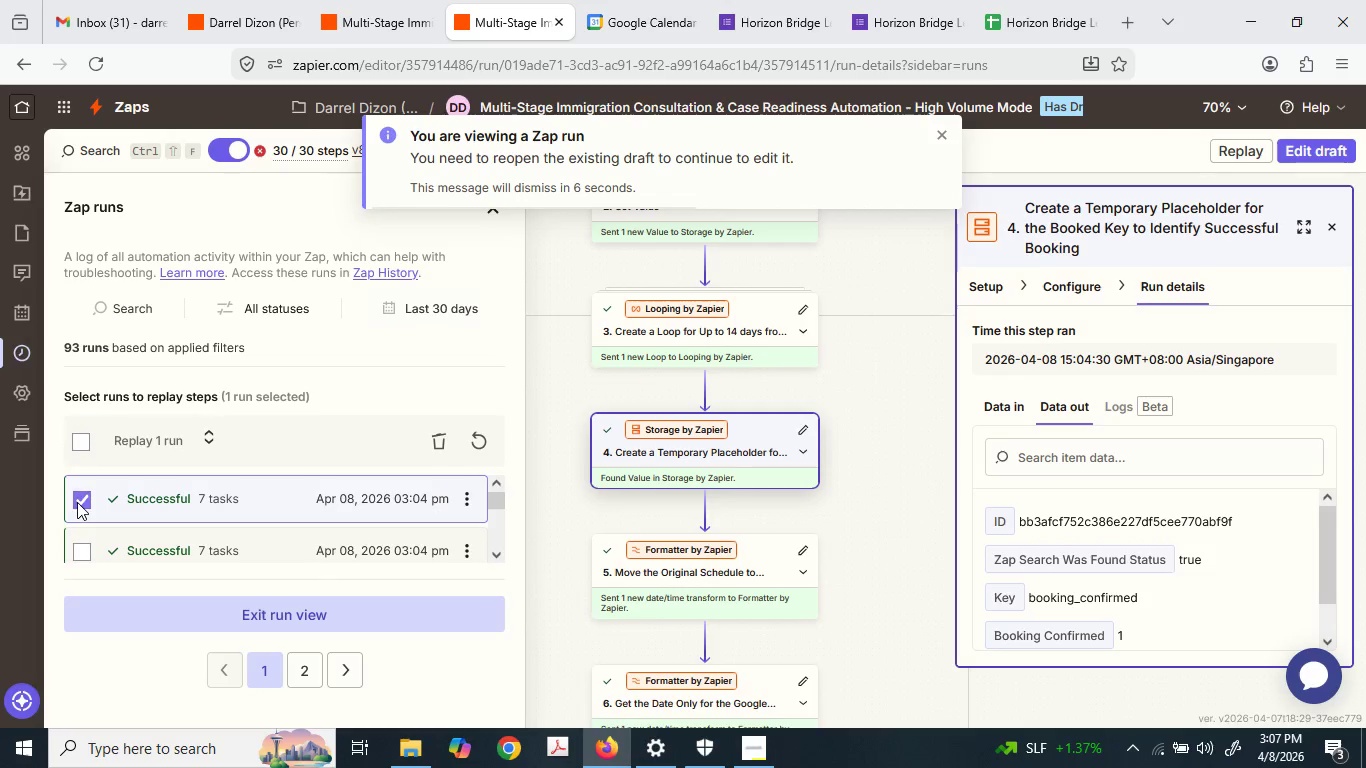 
scroll: coordinate [77, 502], scroll_direction: down, amount: 1.0
 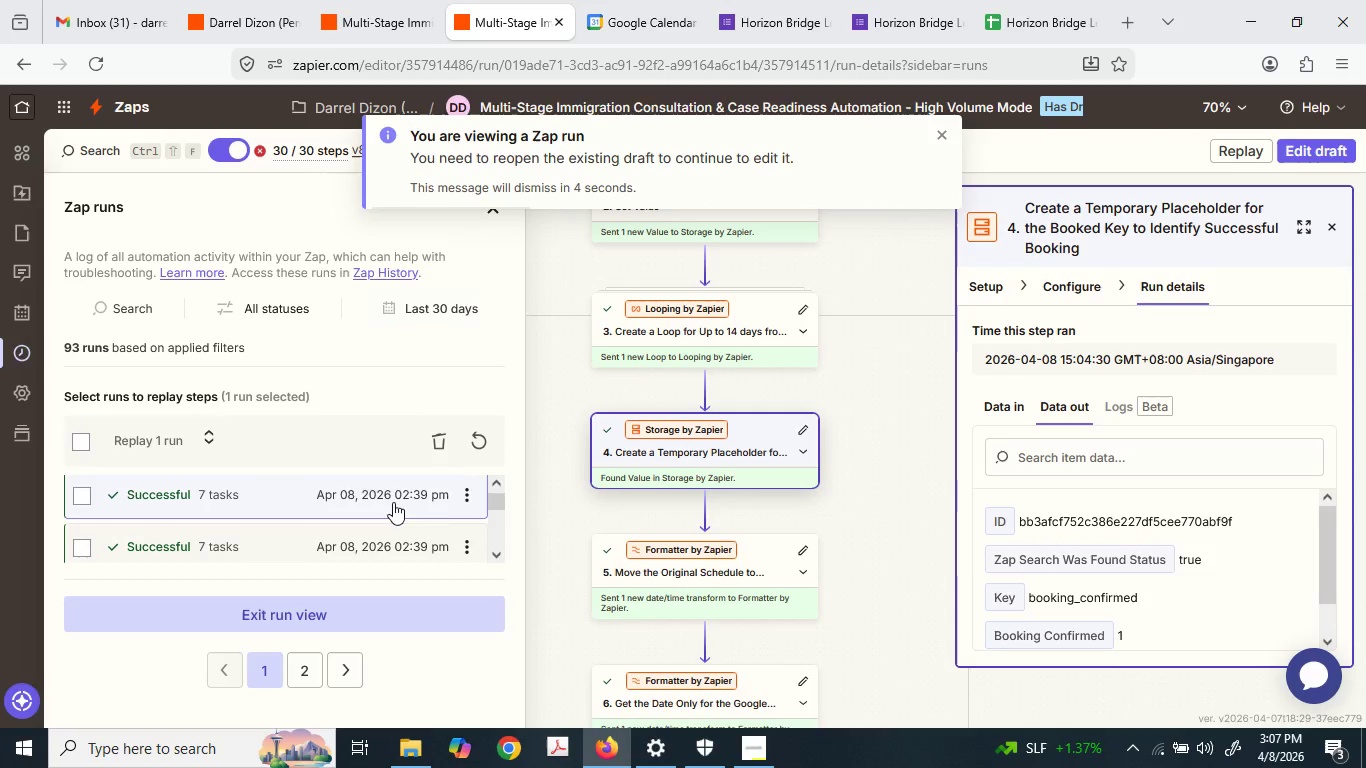 
scroll: coordinate [840, 443], scroll_direction: up, amount: 2.0
 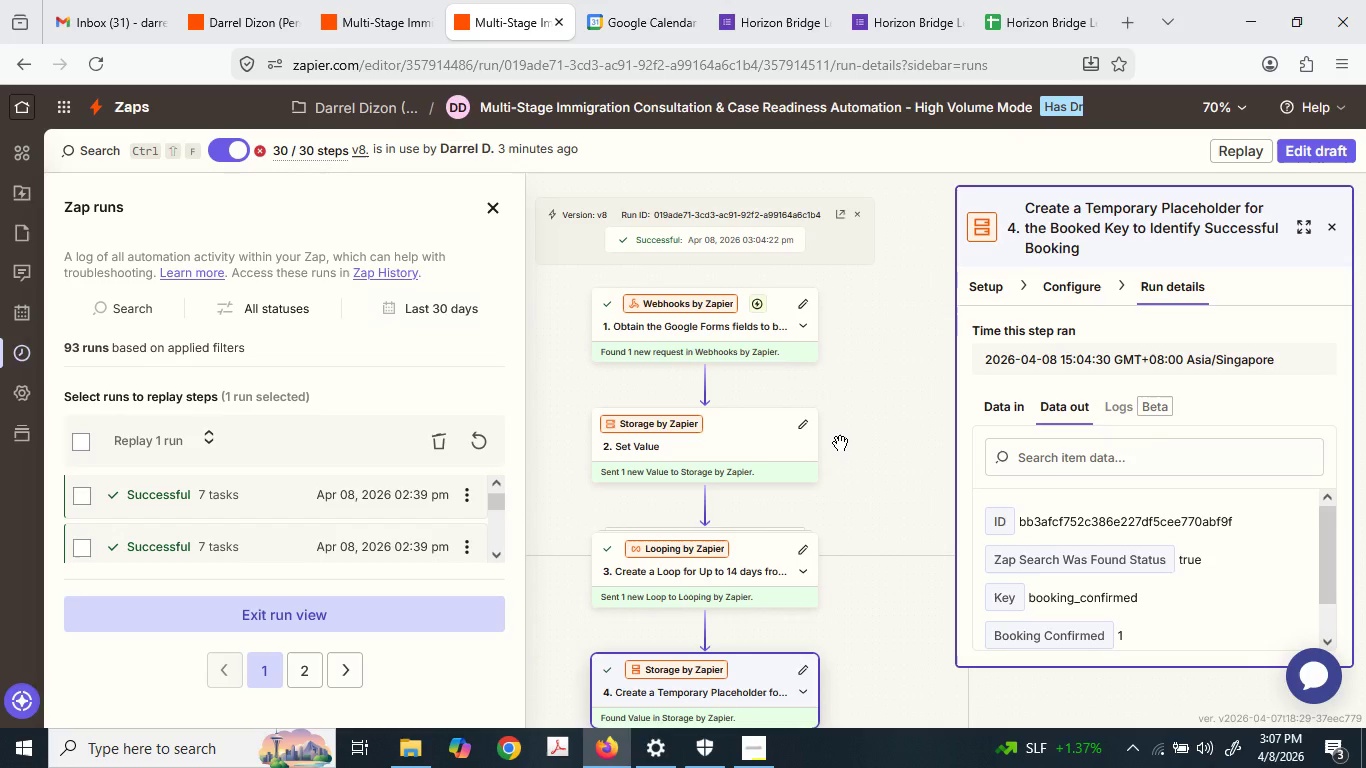 
scroll: coordinate [831, 478], scroll_direction: down, amount: 4.0
 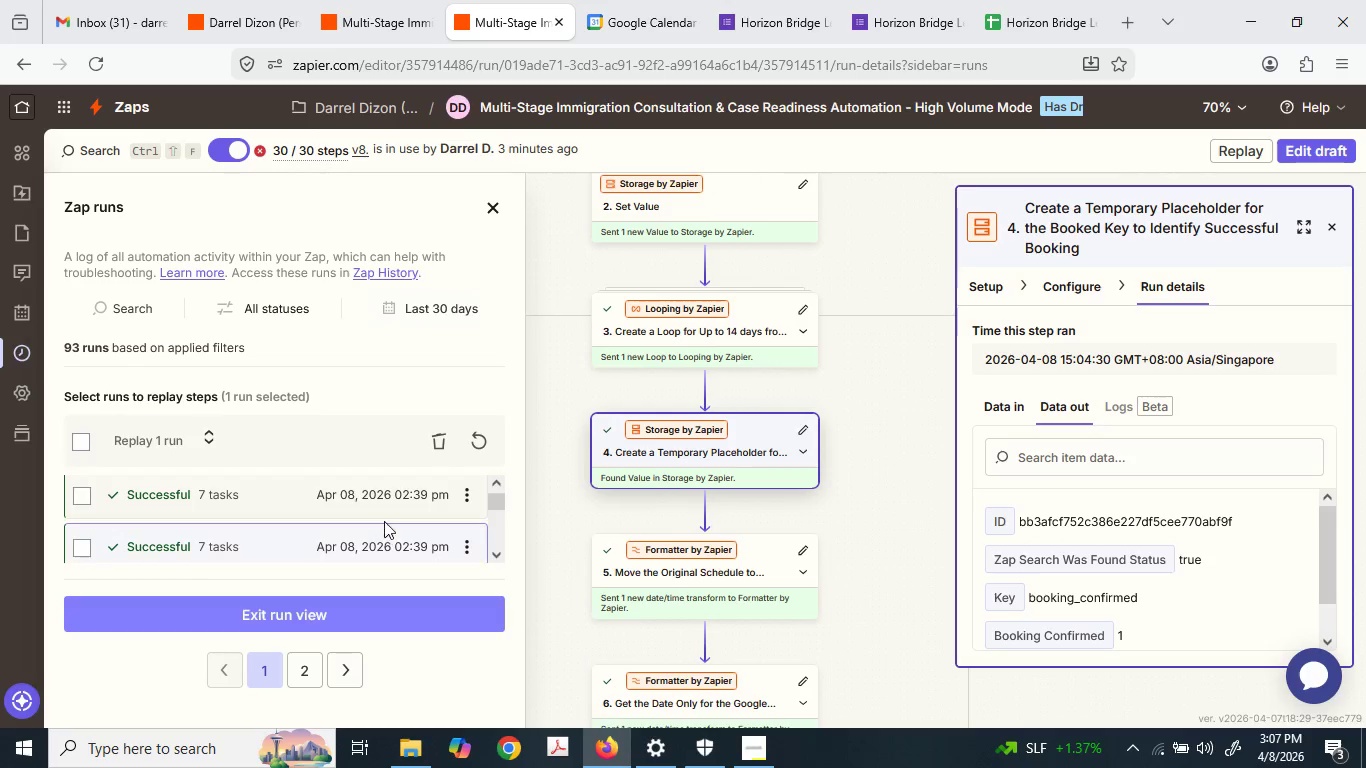 
left_click([369, 524])
 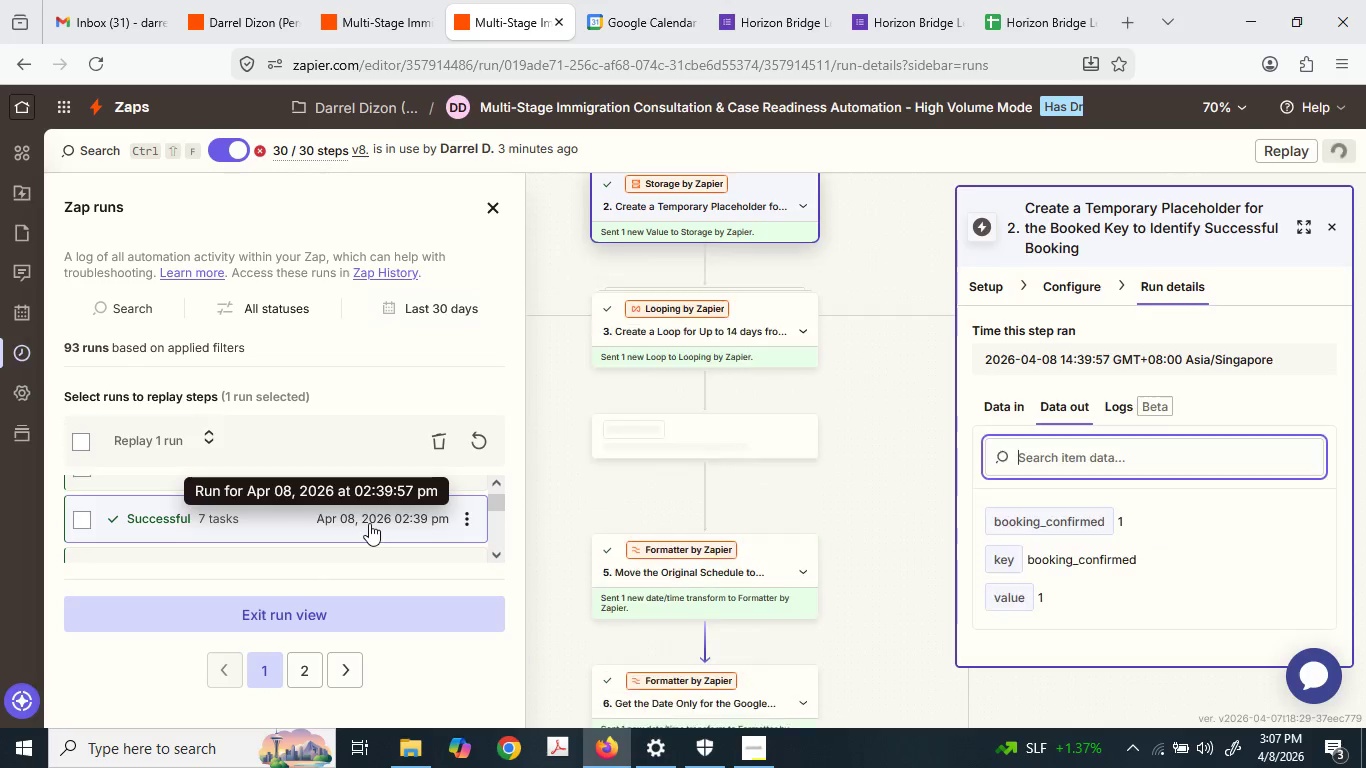 
scroll: coordinate [381, 528], scroll_direction: down, amount: 2.0
 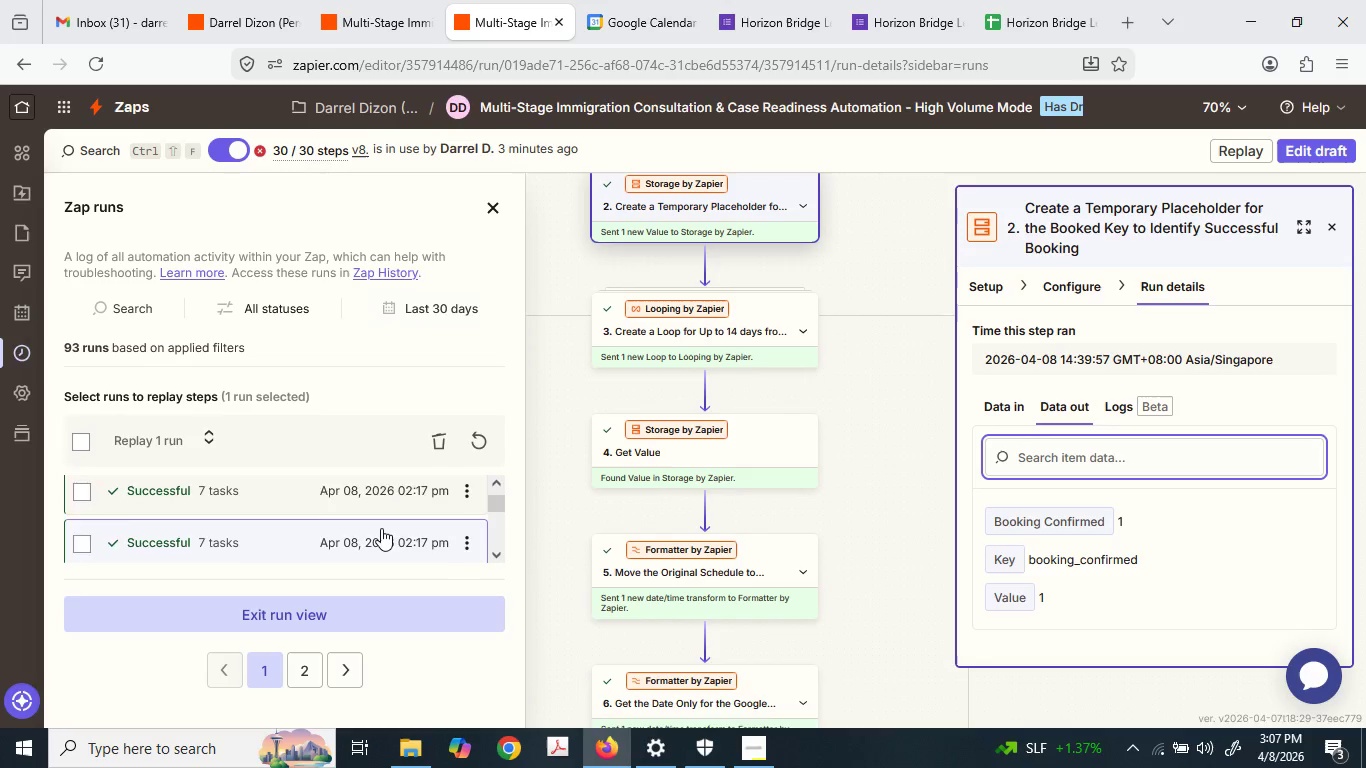 
scroll: coordinate [381, 528], scroll_direction: up, amount: 2.0
 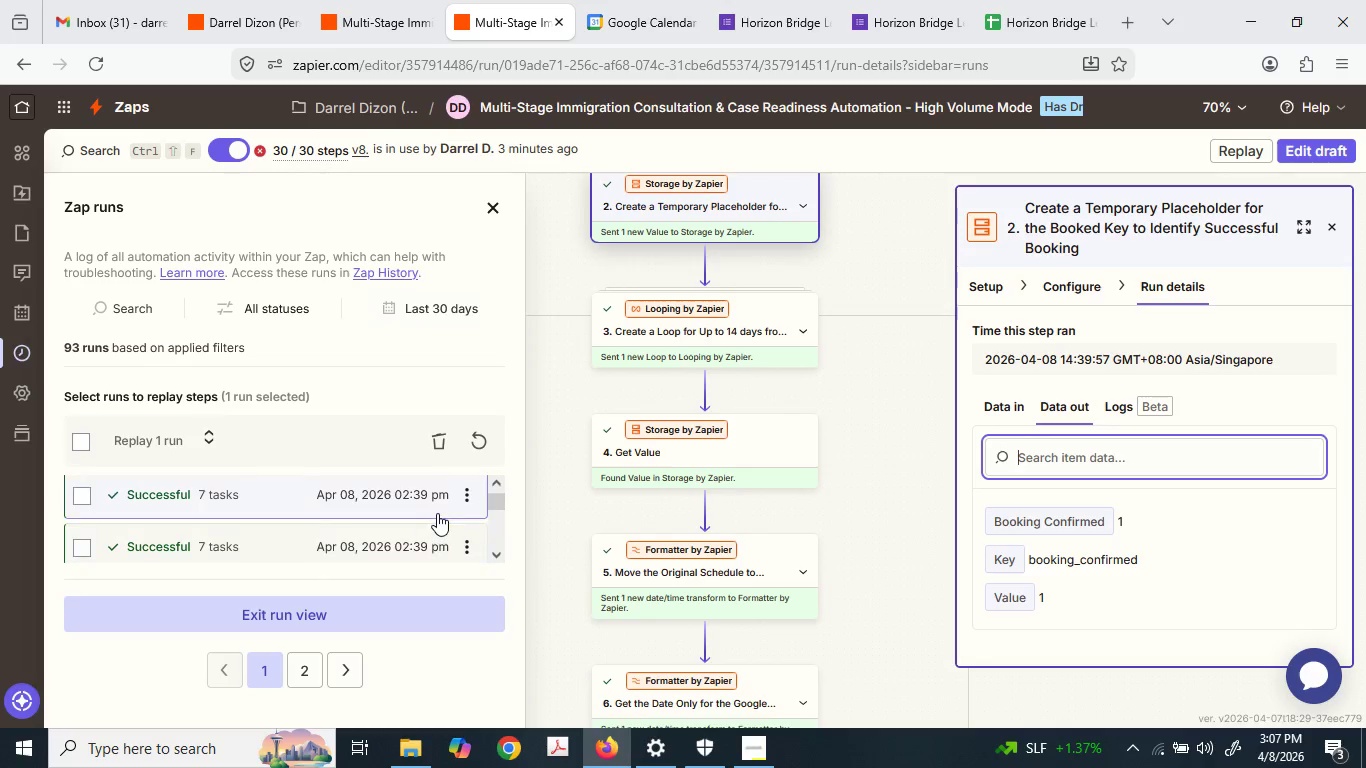 
left_click([440, 518])
 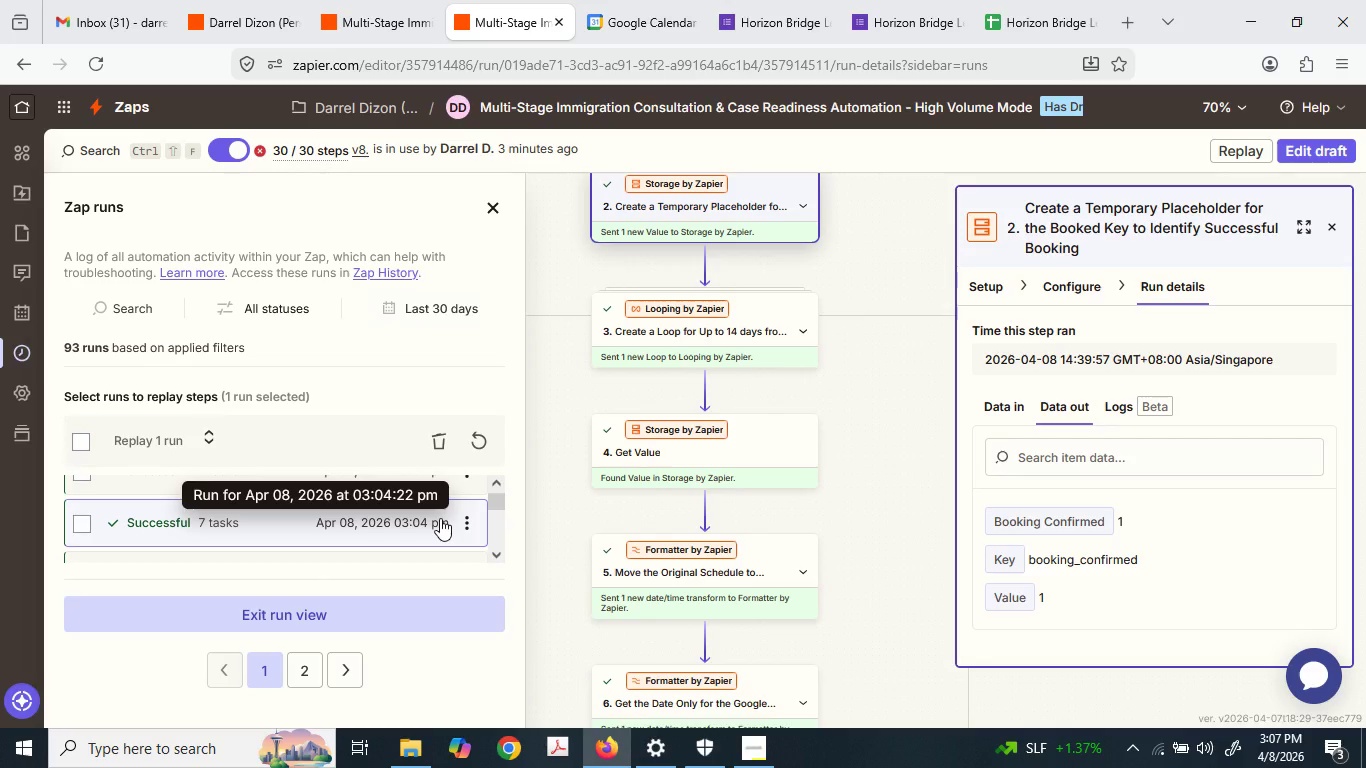 
scroll: coordinate [437, 513], scroll_direction: up, amount: 1.0
 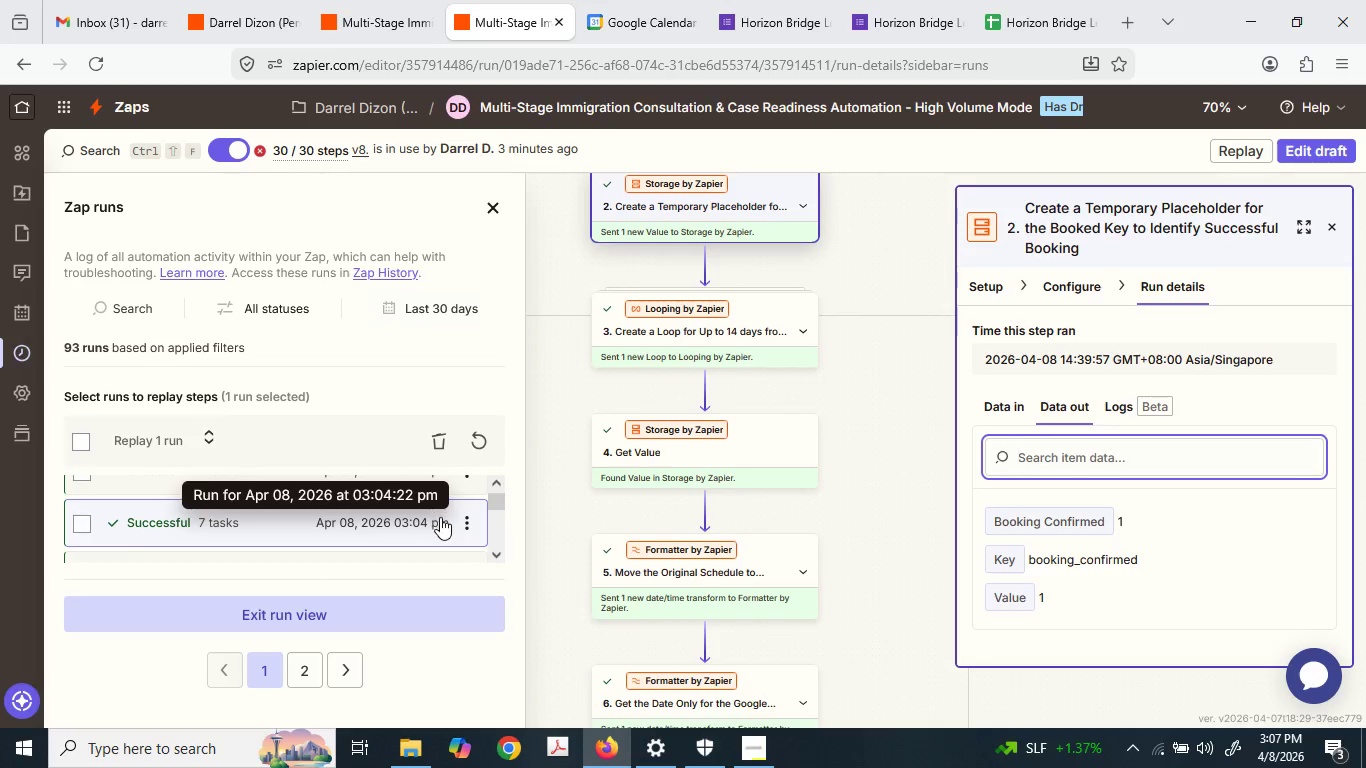 
left_click([440, 518])
 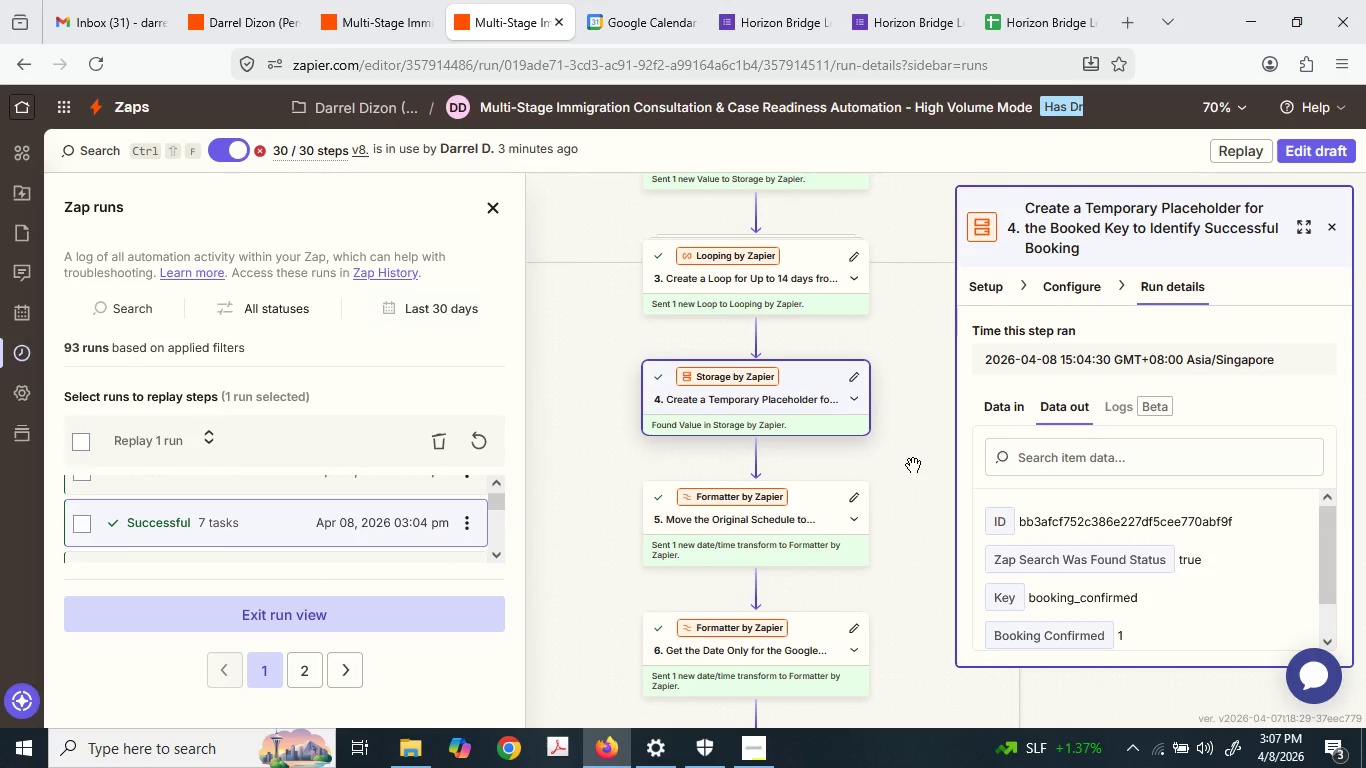 
left_click([805, 402])
 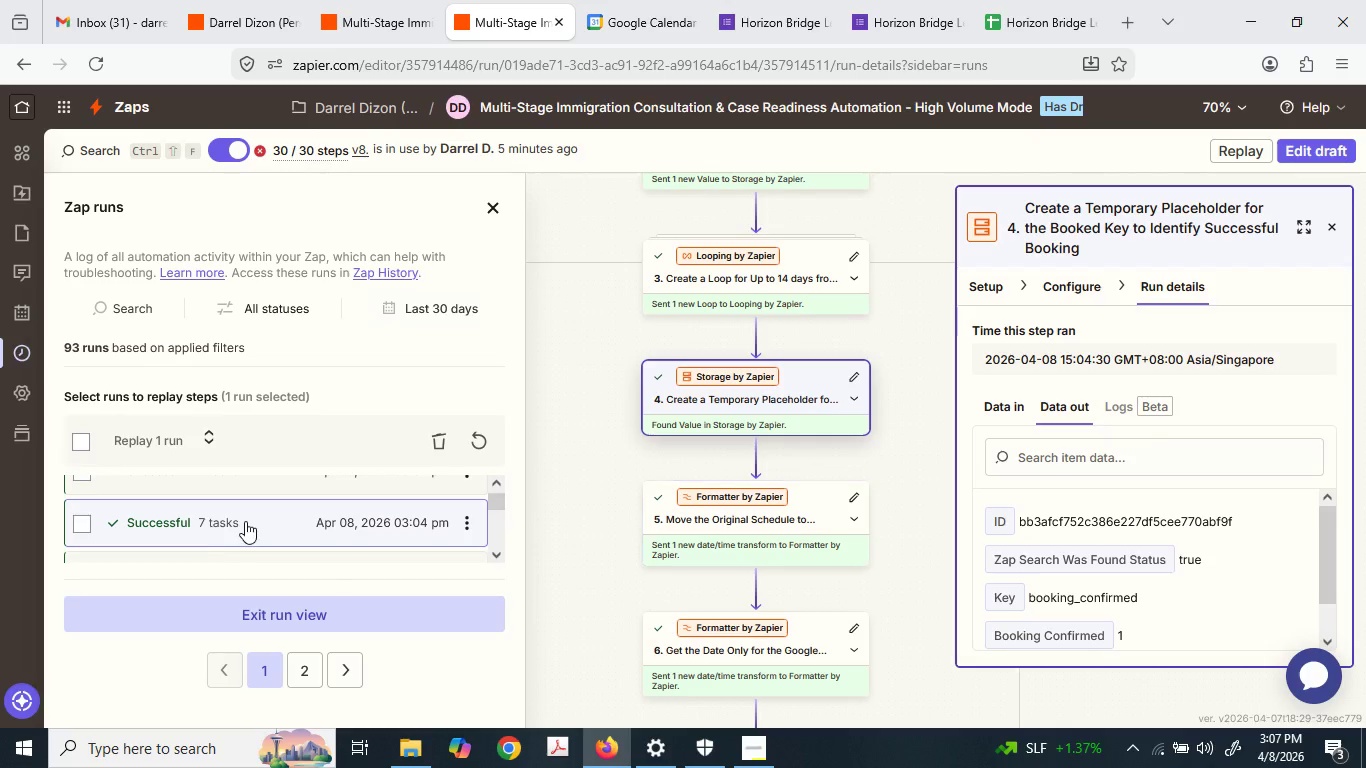 
scroll: coordinate [311, 507], scroll_direction: up, amount: 1.0
 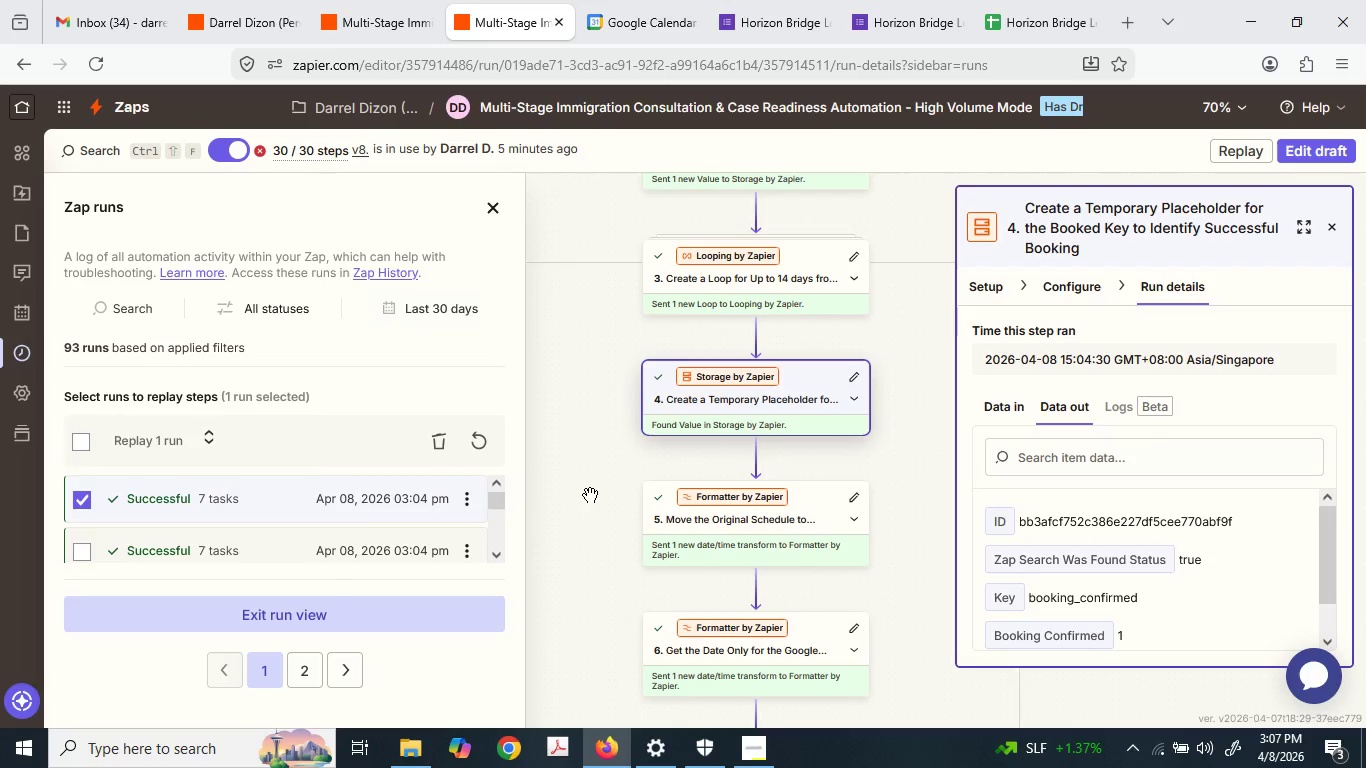 
scroll: coordinate [679, 489], scroll_direction: down, amount: 11.0
 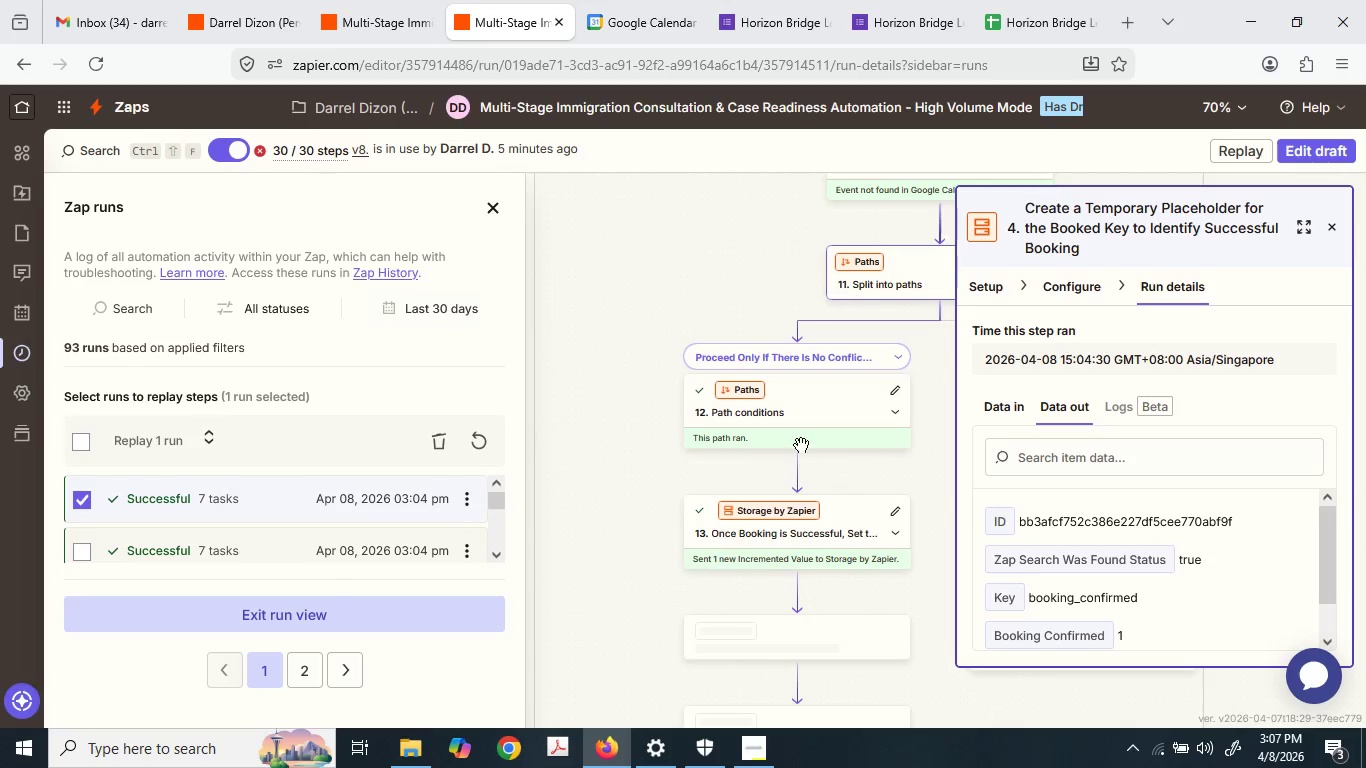 
left_click([821, 404])
 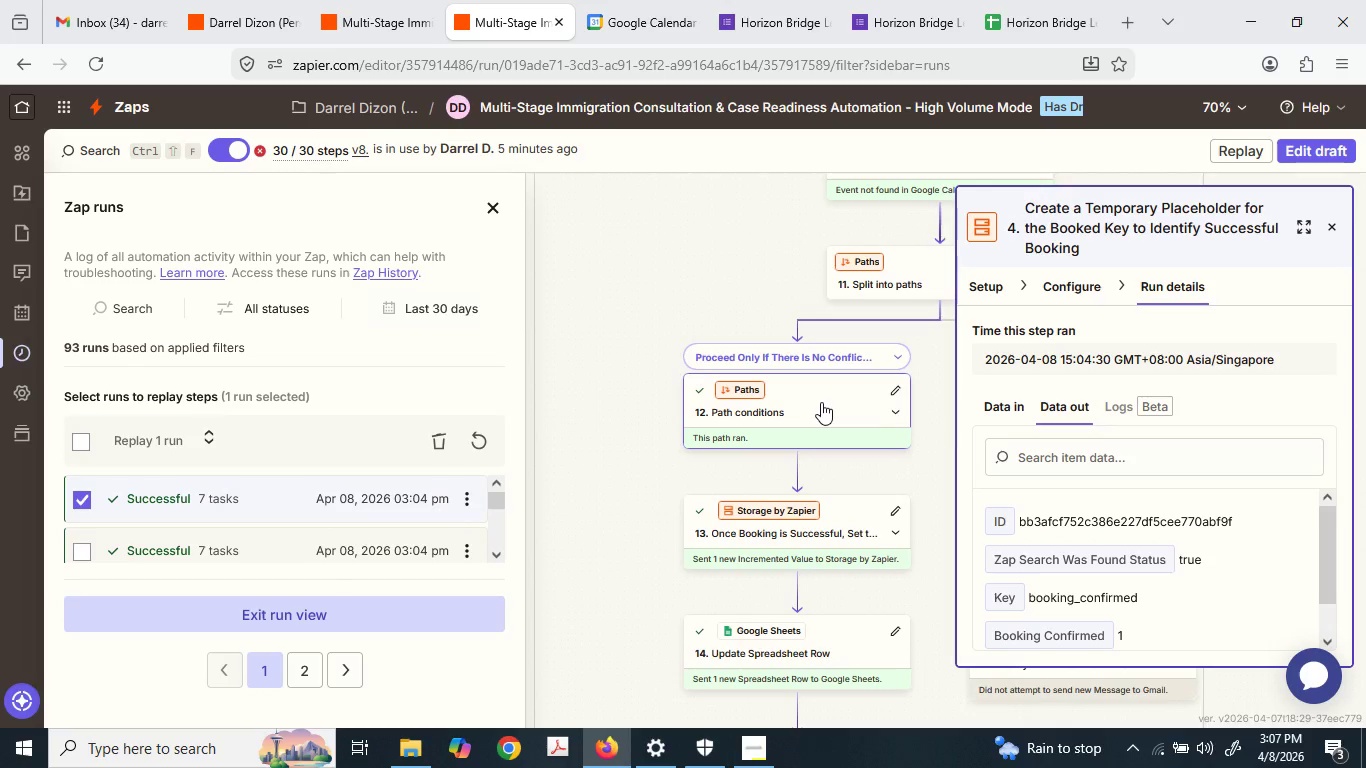 
left_click([821, 402])
 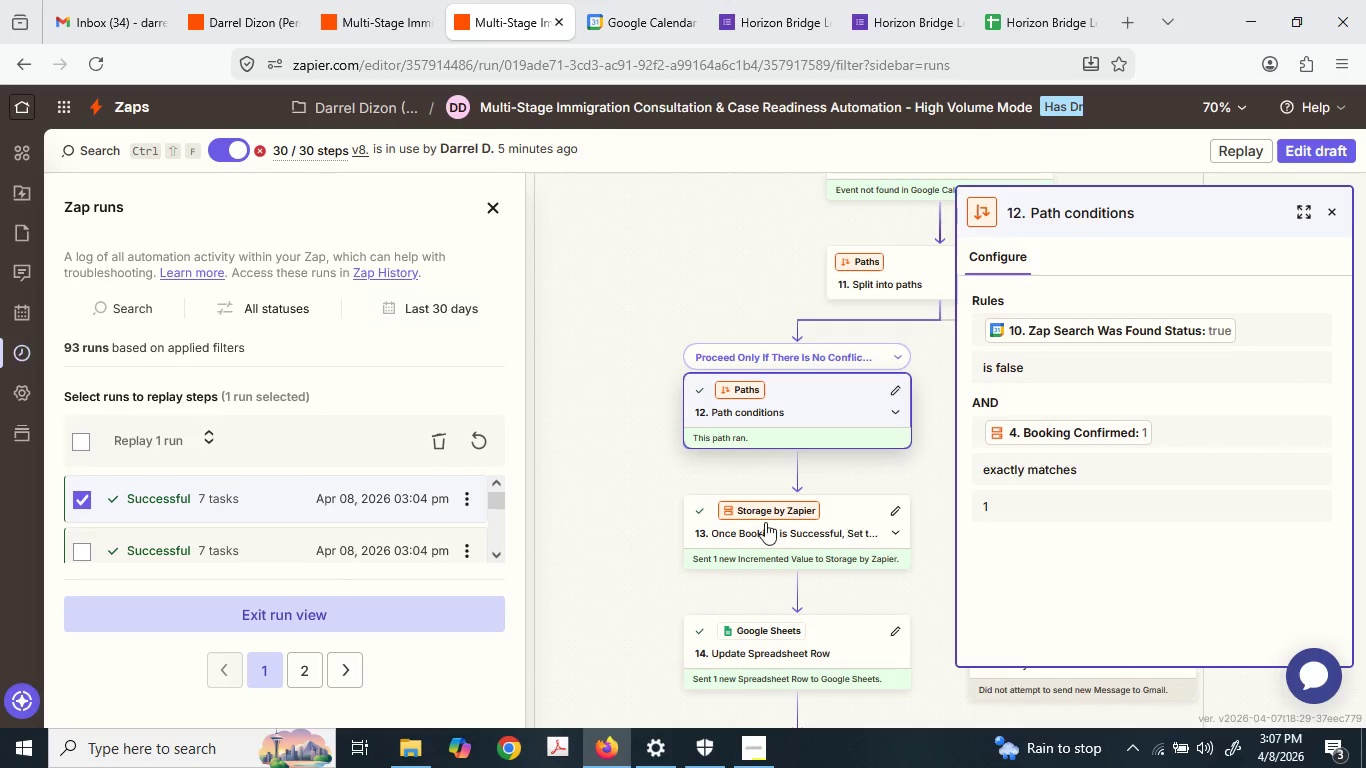 
wait(5.34)
 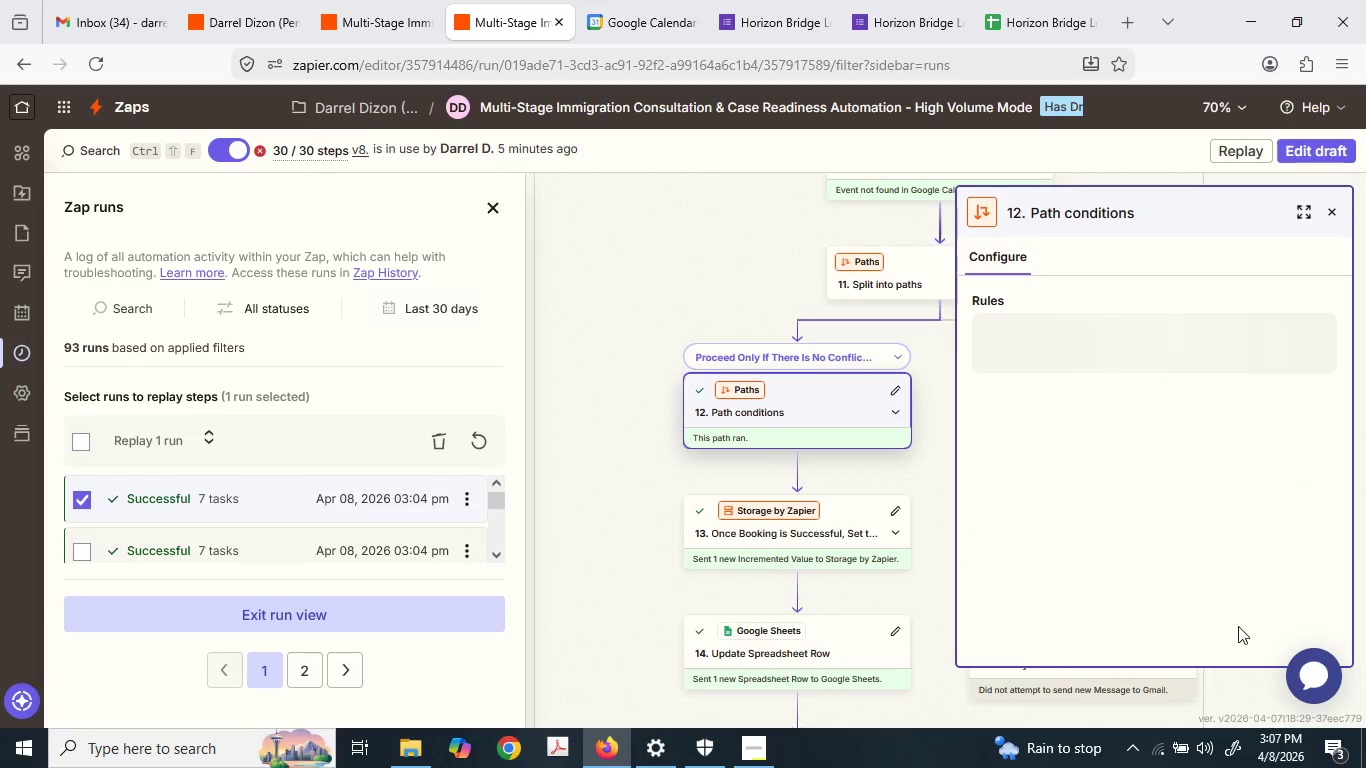 
left_click([826, 519])
 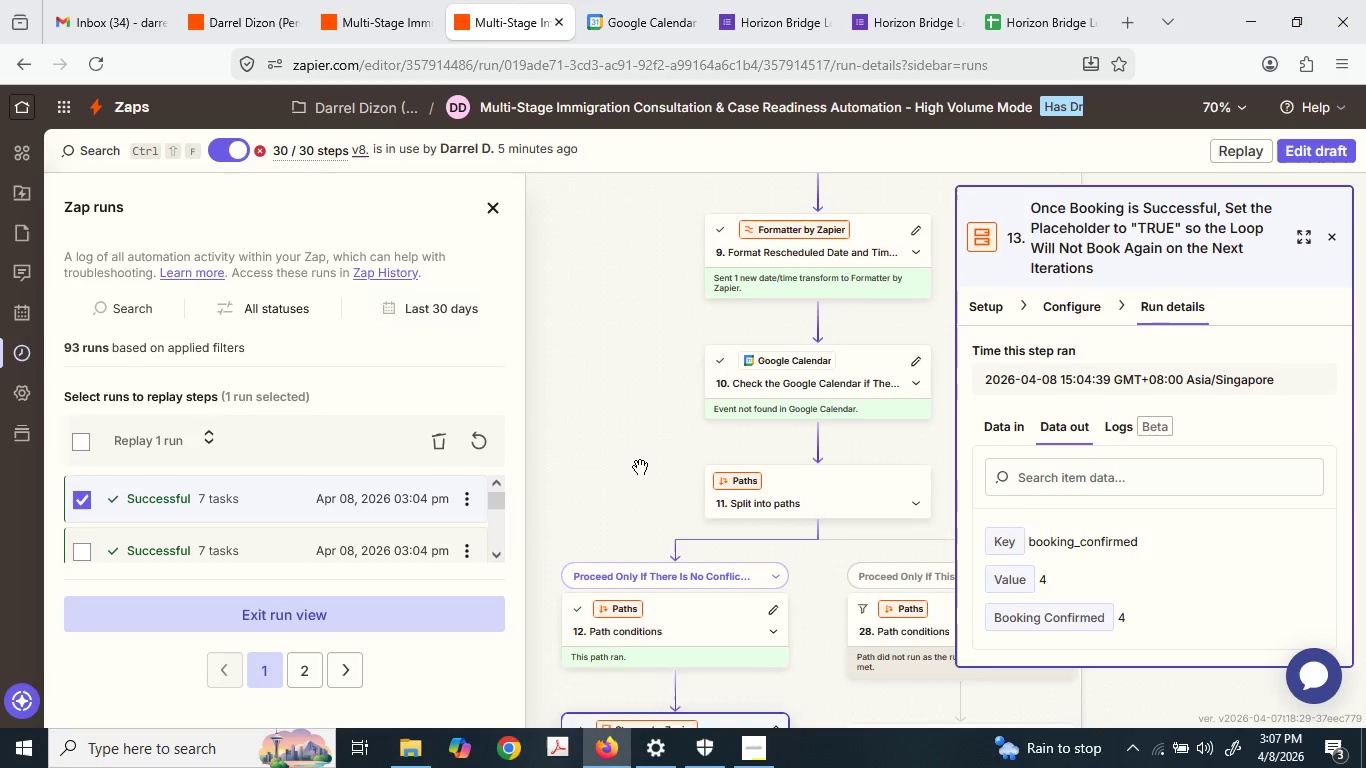 
wait(12.53)
 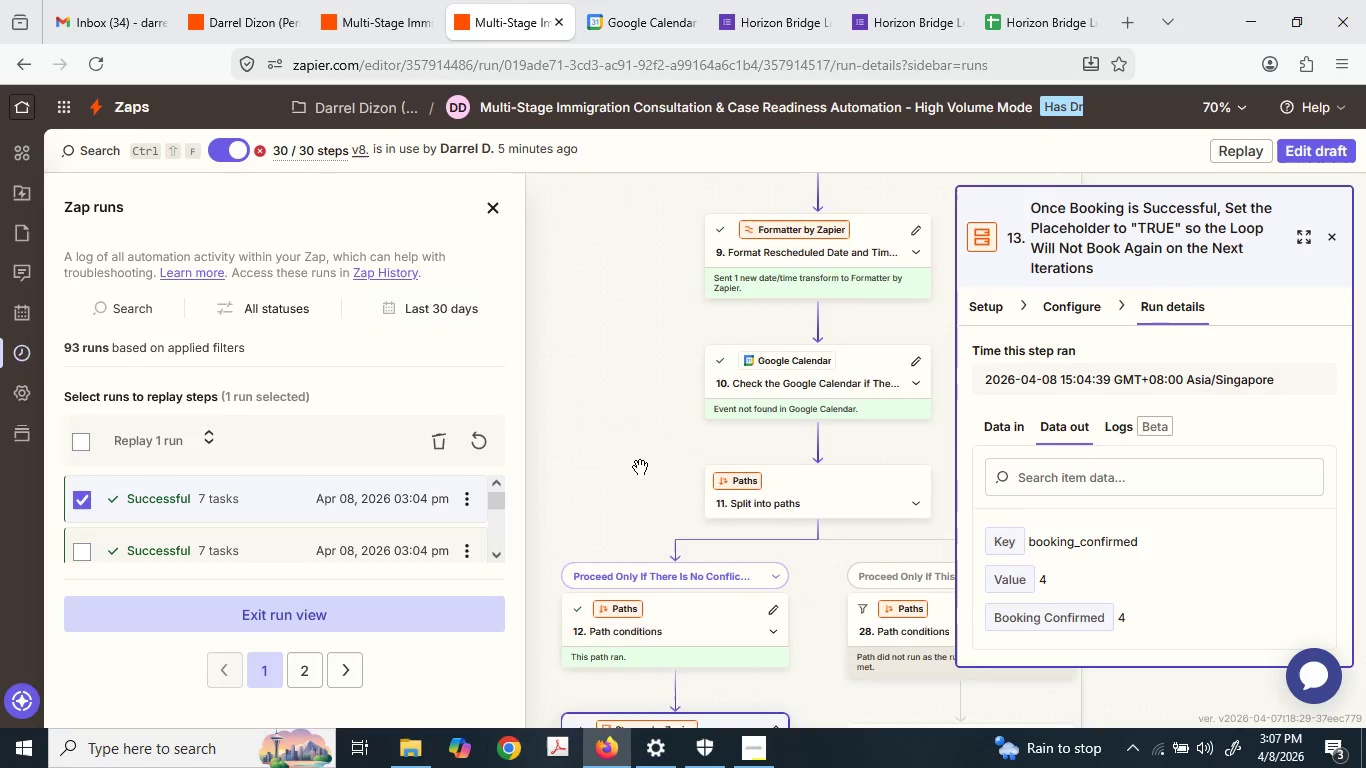 
left_click([838, 392])
 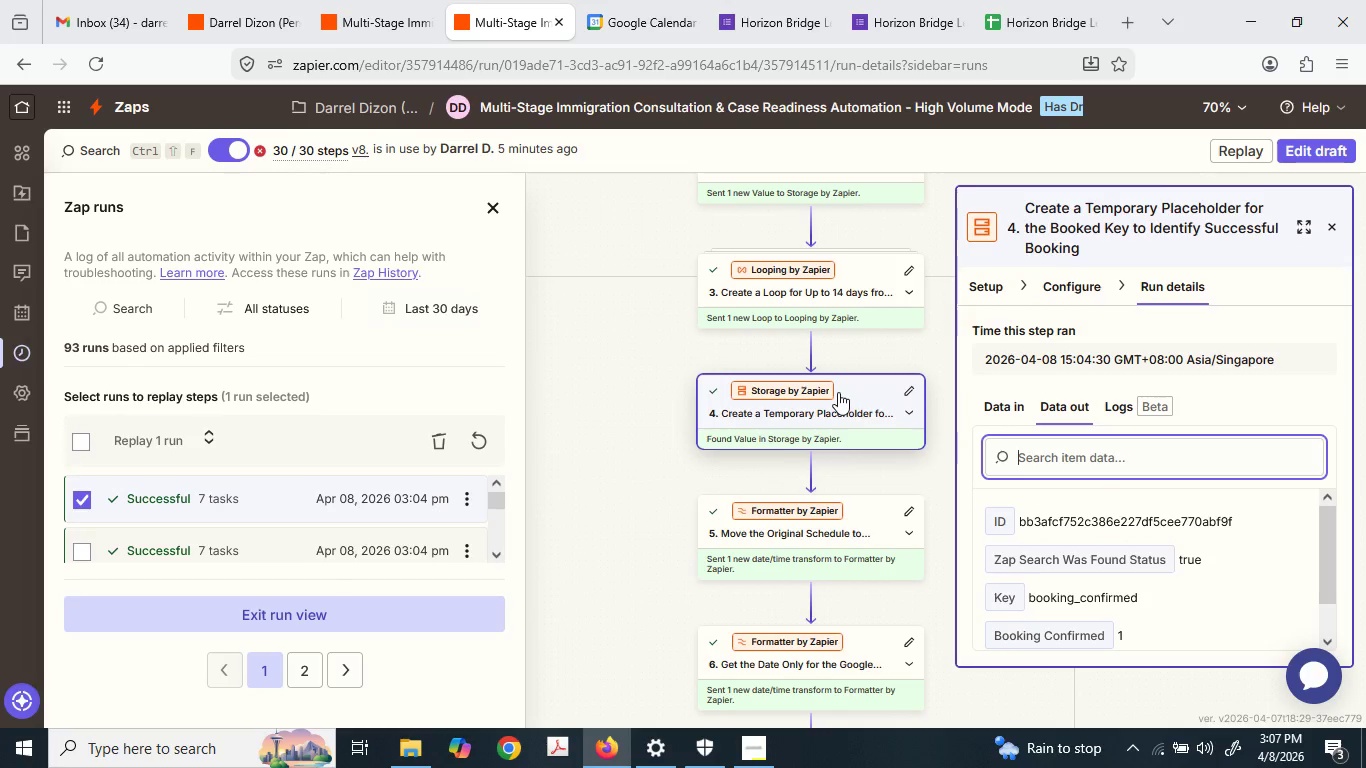 
scroll: coordinate [1096, 518], scroll_direction: down, amount: 2.0
 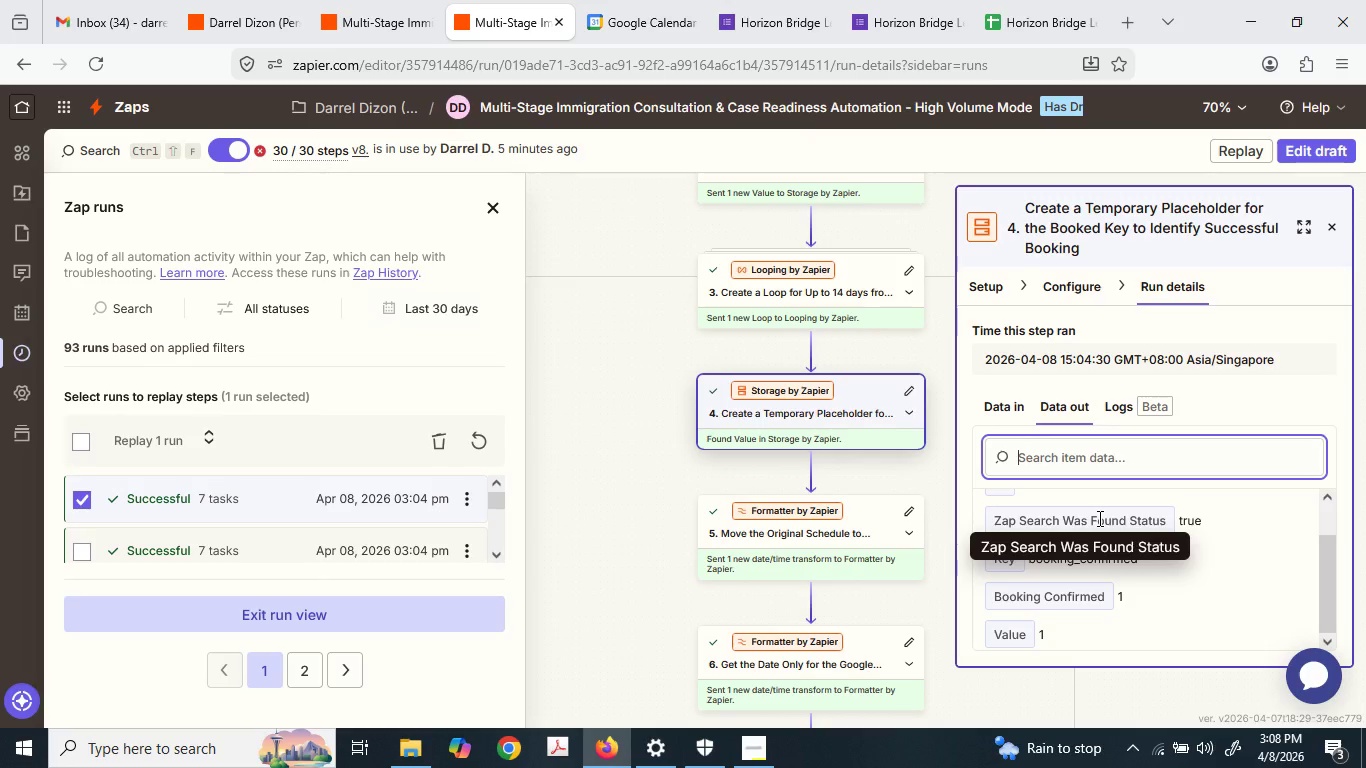 
wait(31.1)
 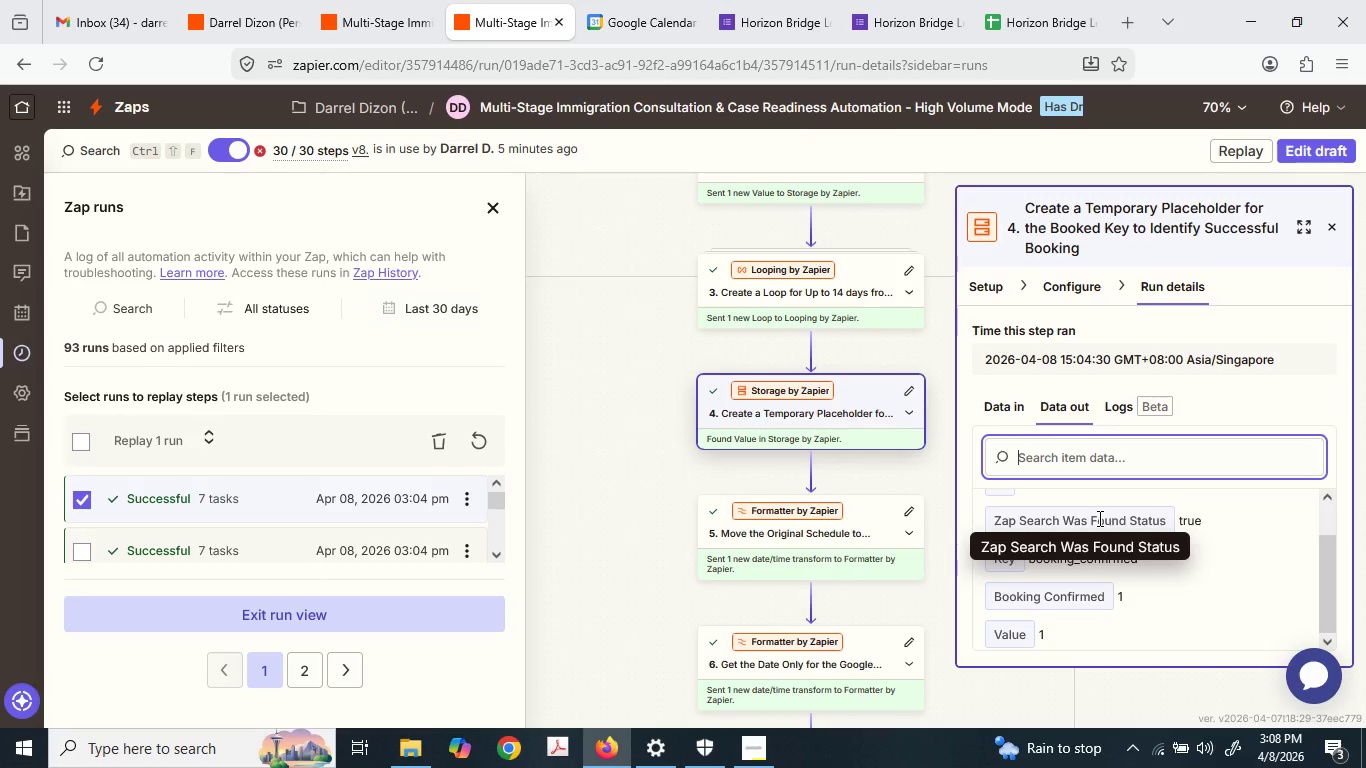 
scroll: coordinate [728, 506], scroll_direction: down, amount: 6.0
 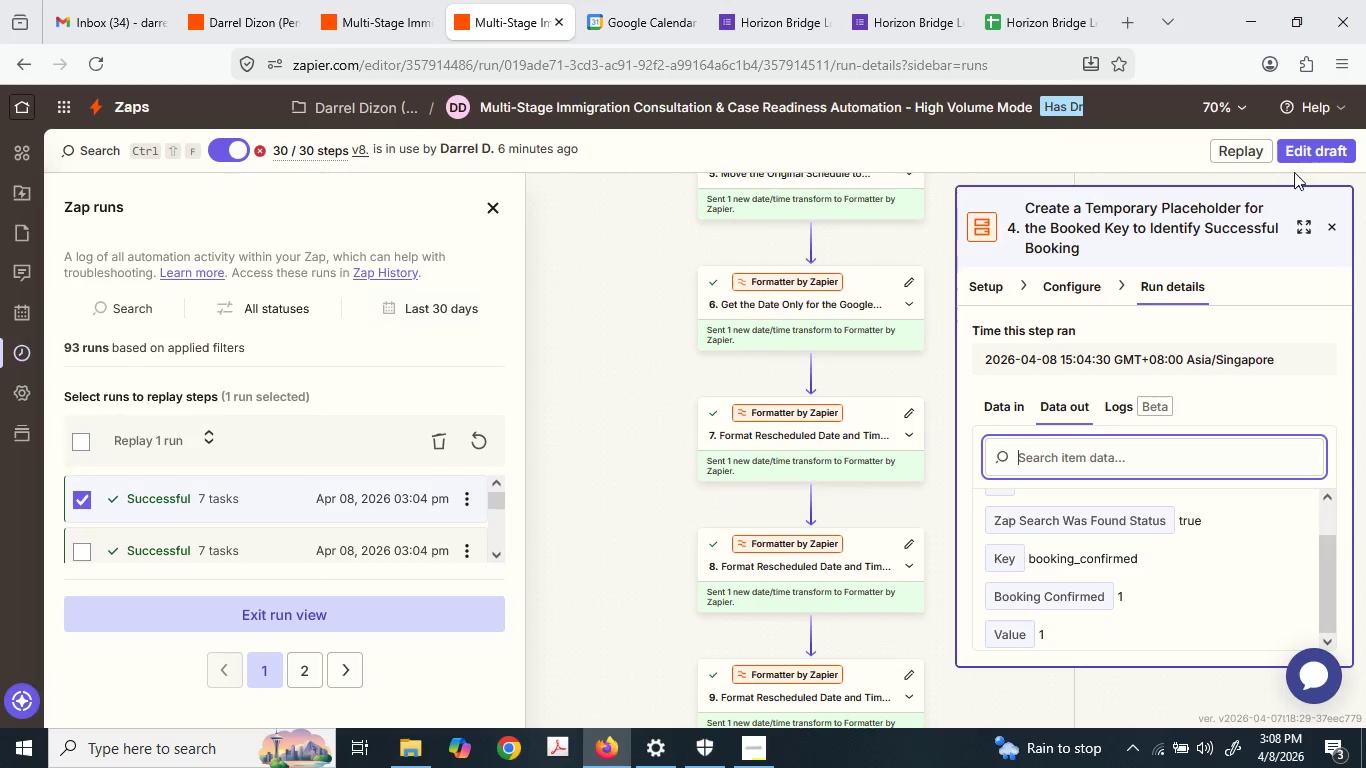 
left_click([1319, 139])
 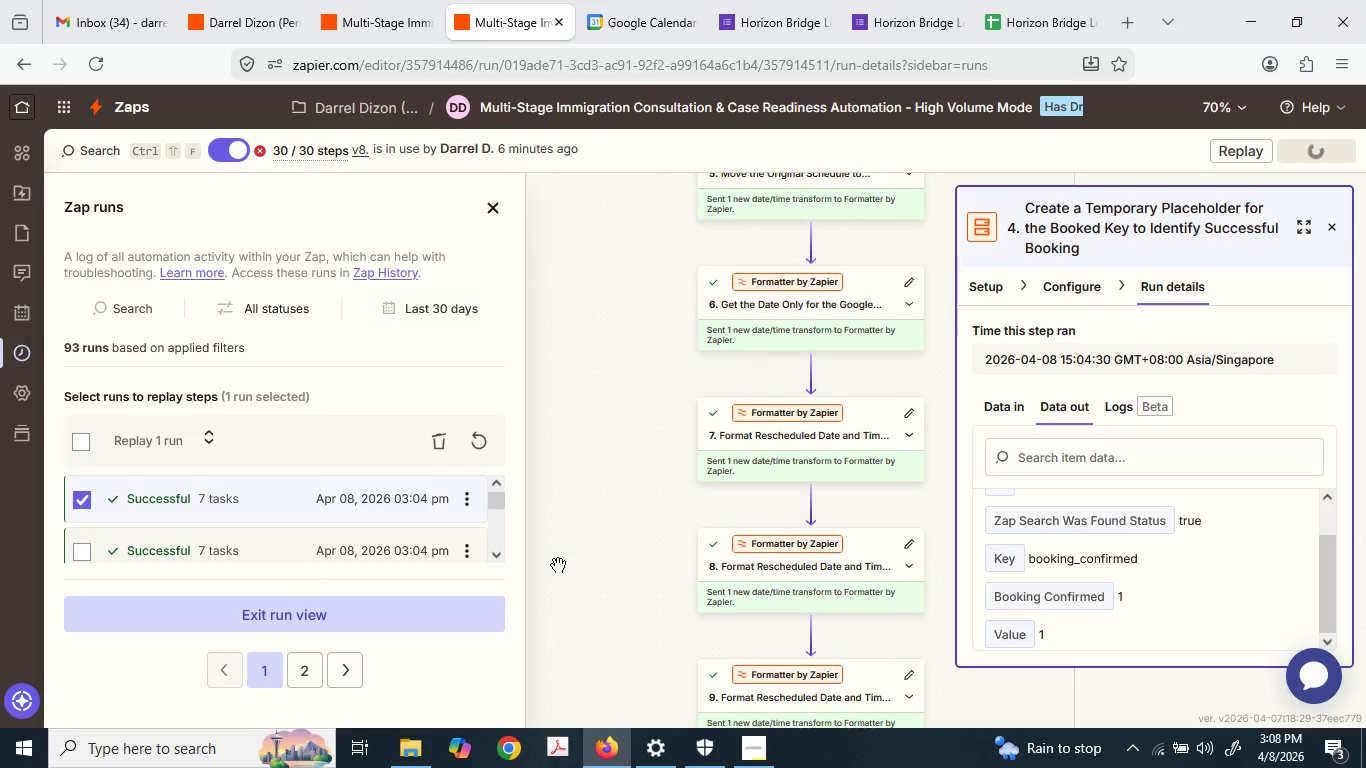 
scroll: coordinate [612, 534], scroll_direction: down, amount: 11.0
 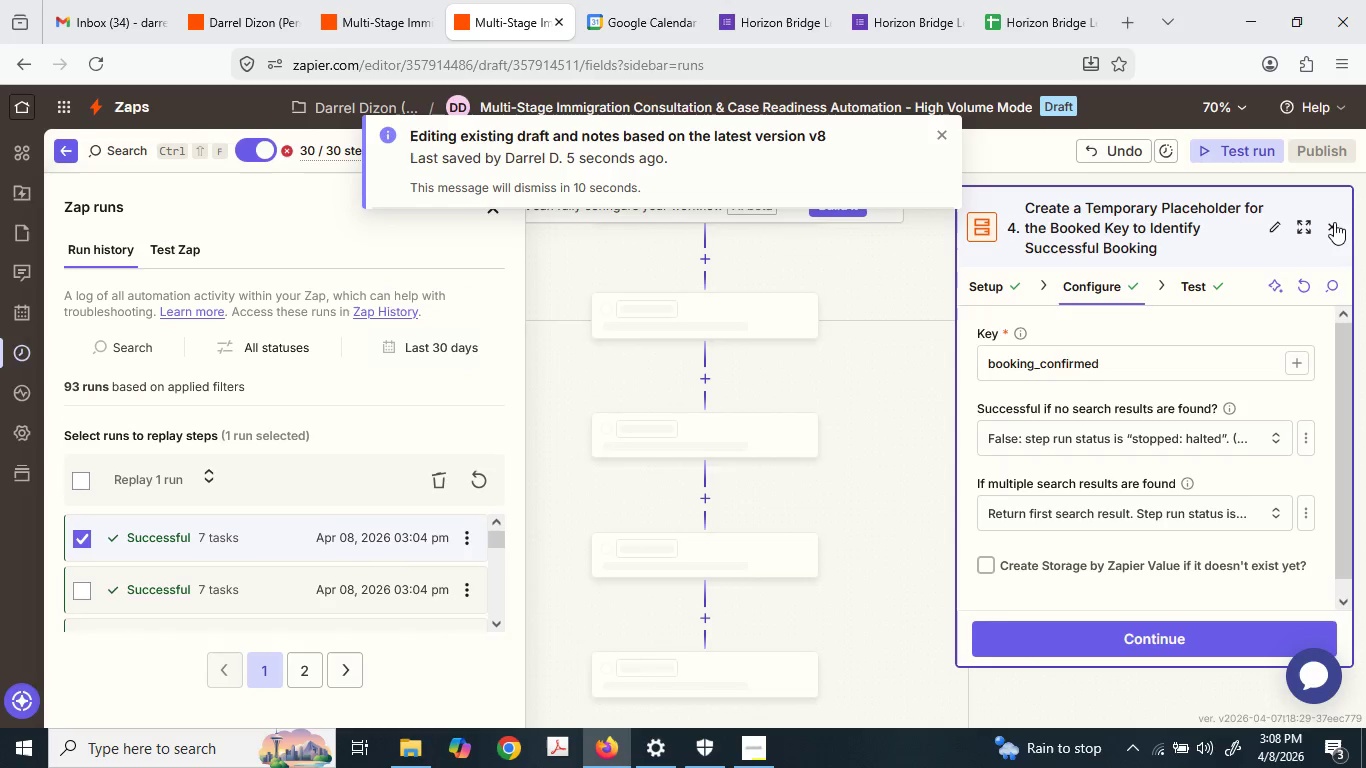 
wait(6.5)
 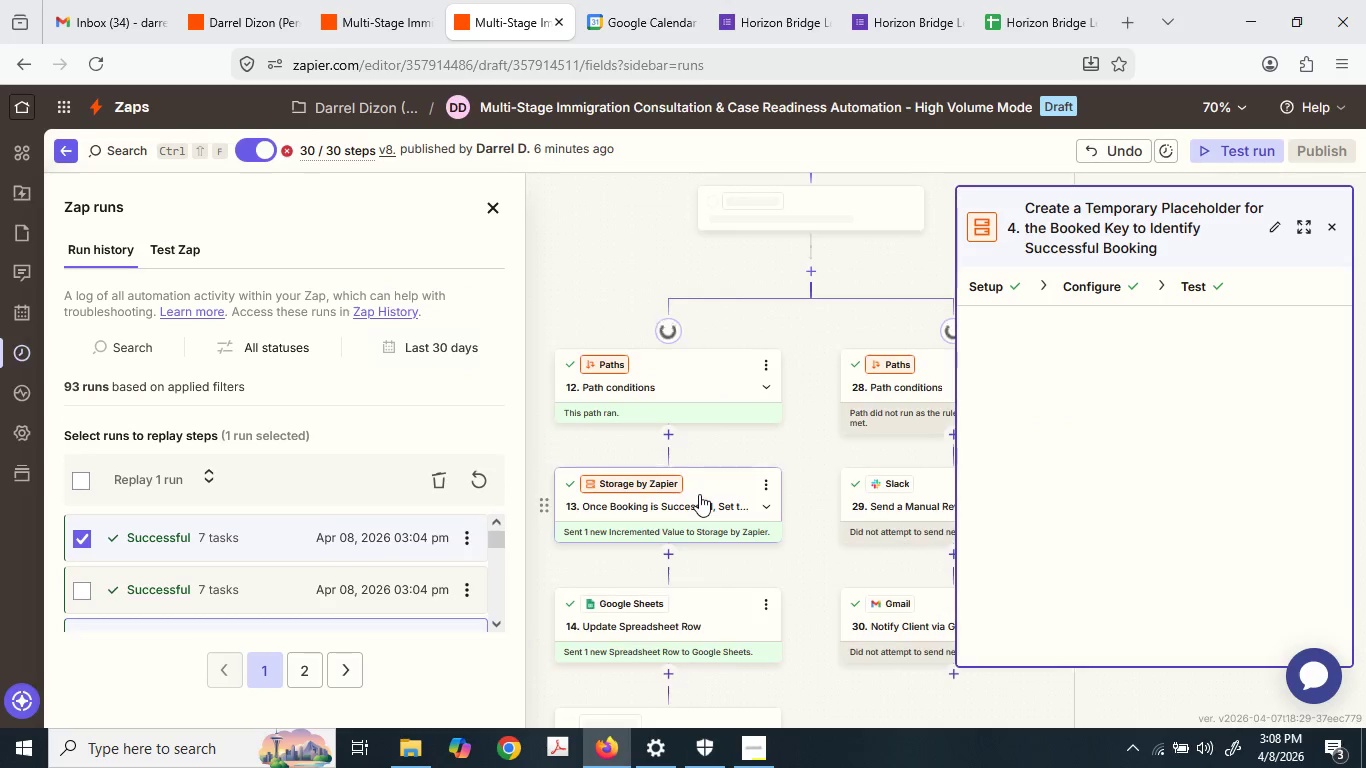 
left_click([1337, 225])
 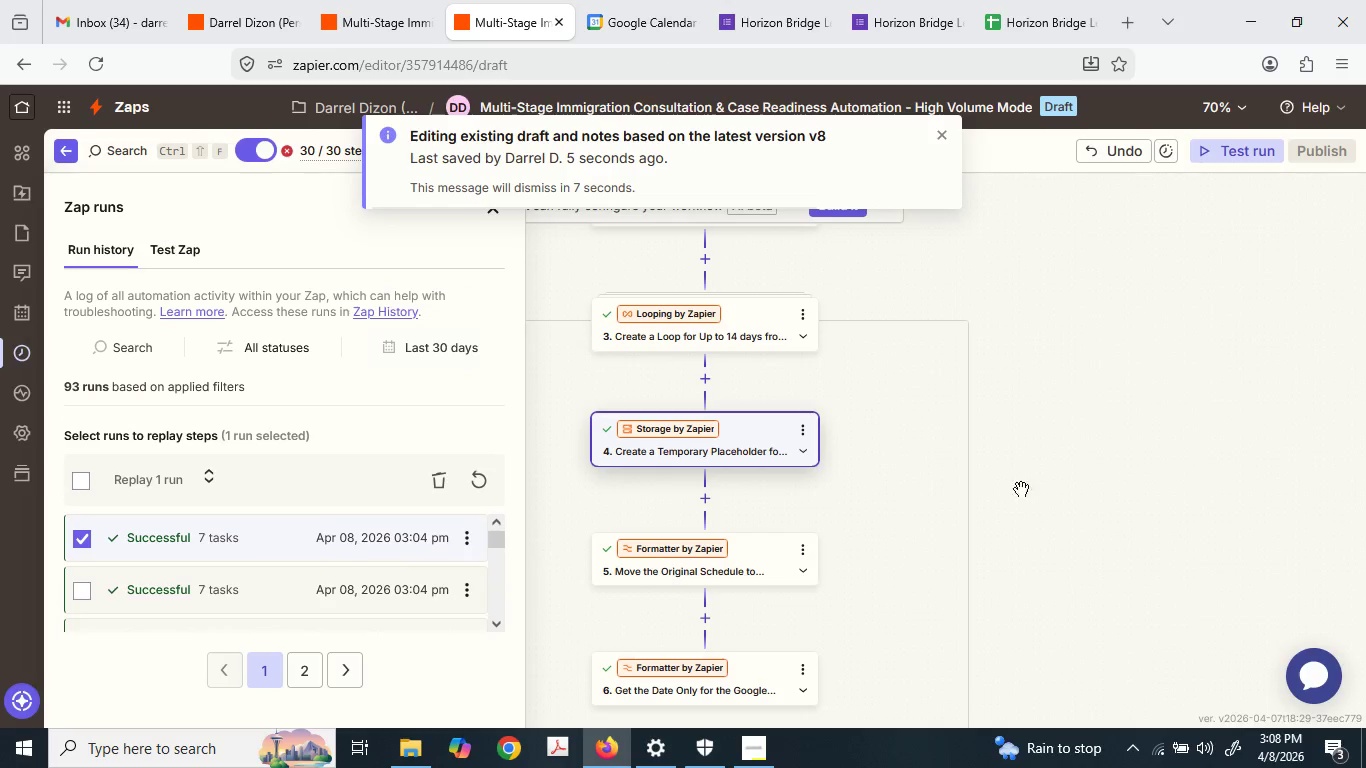 
scroll: coordinate [907, 499], scroll_direction: down, amount: 1.0
 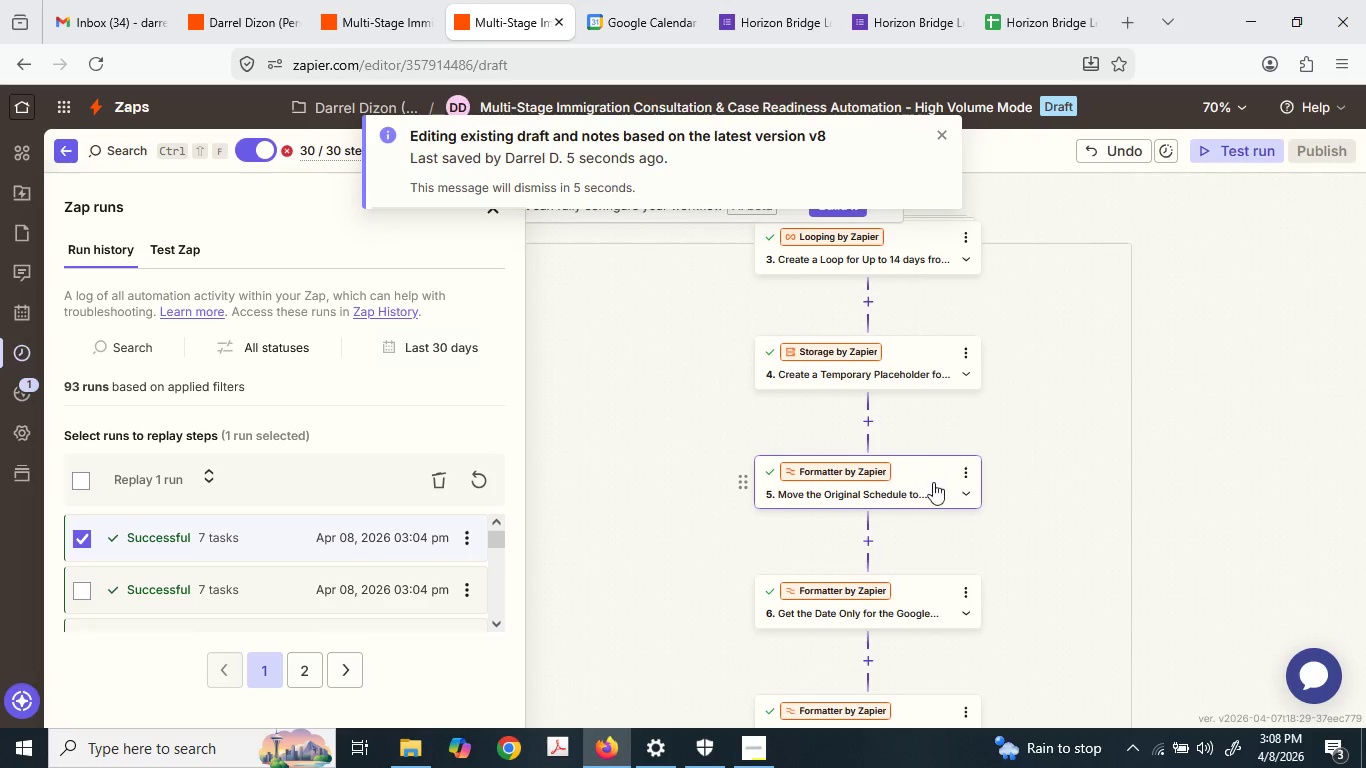 
scroll: coordinate [1058, 504], scroll_direction: up, amount: 6.0
 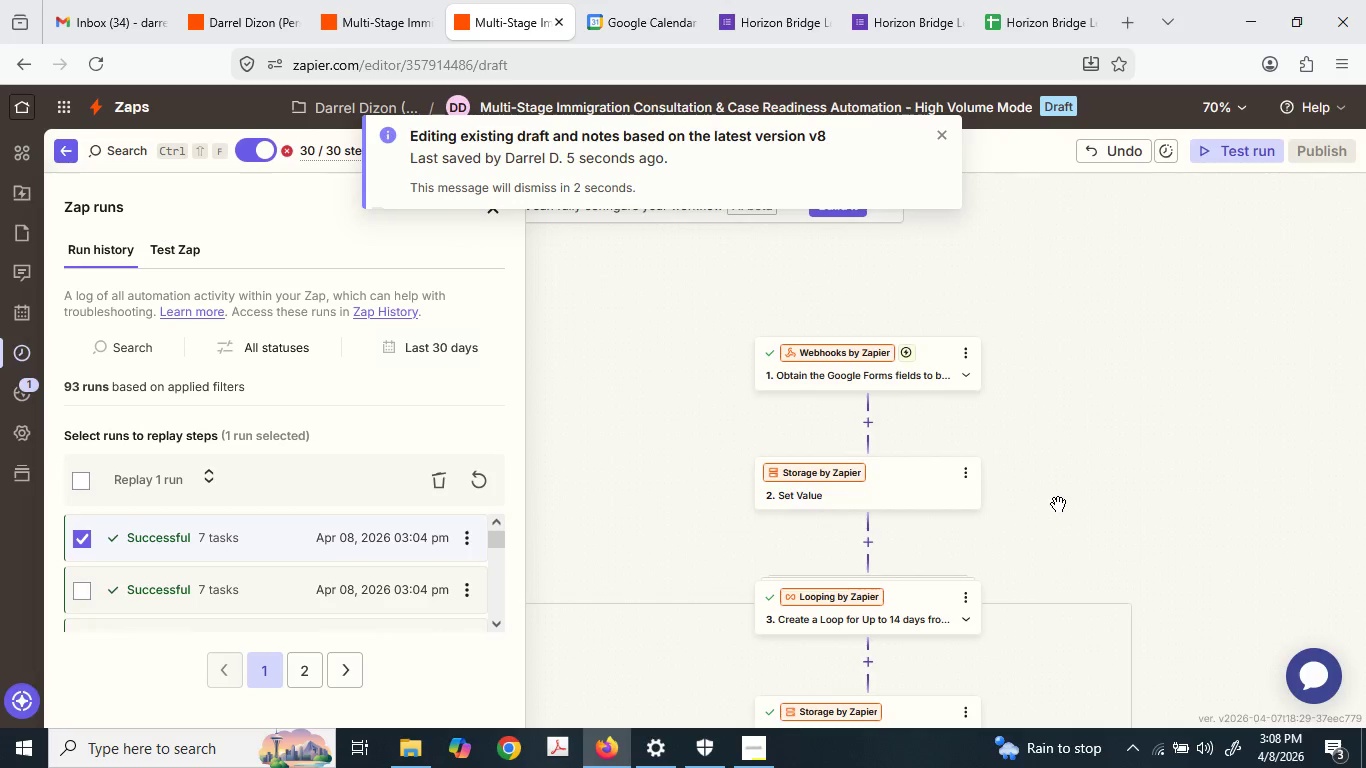 
scroll: coordinate [948, 421], scroll_direction: down, amount: 5.0
 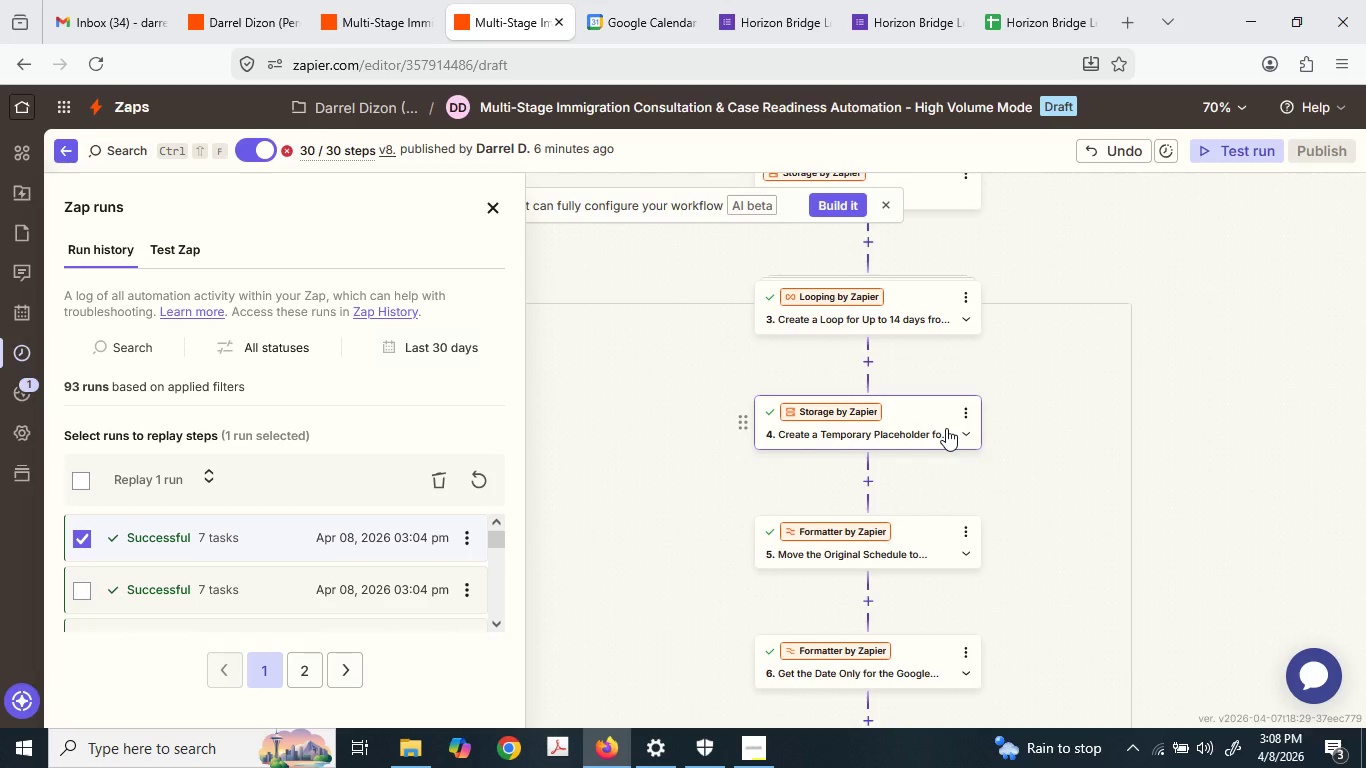 
wait(6.8)
 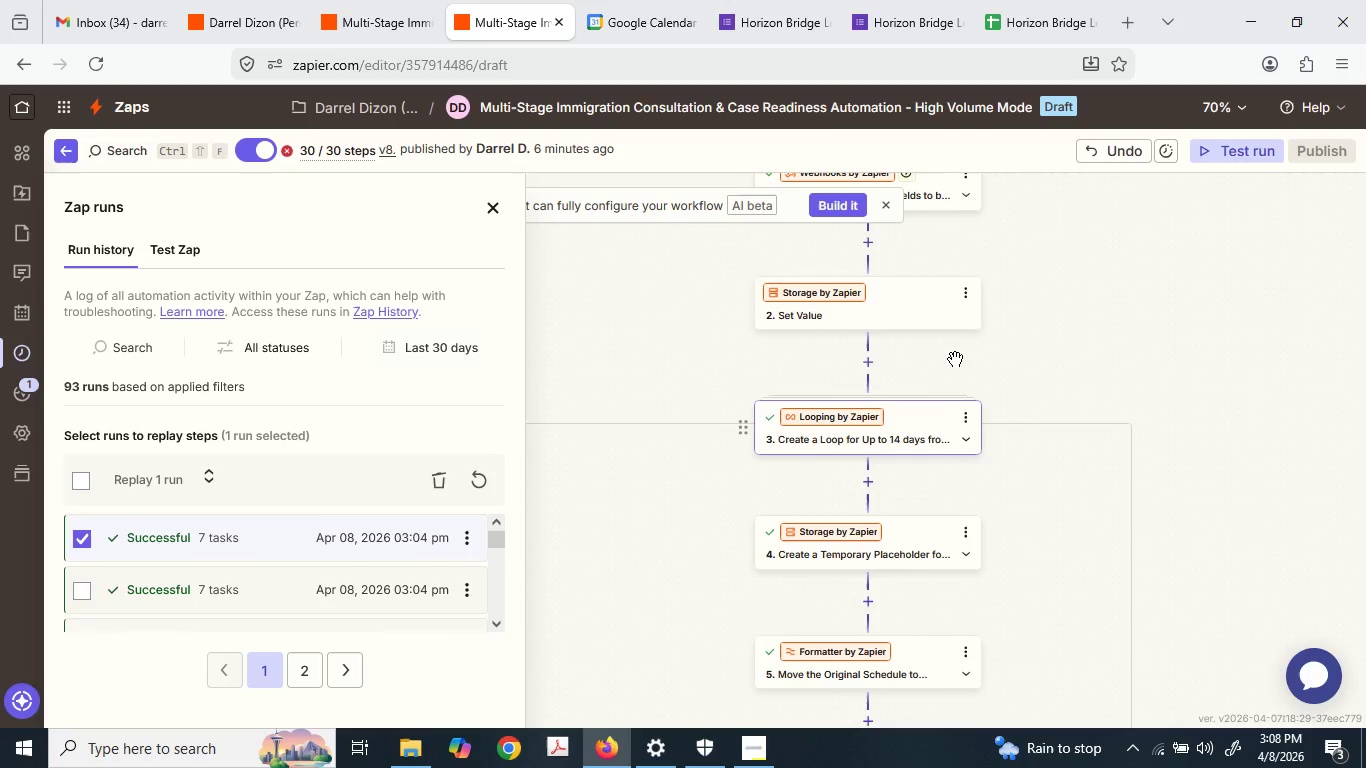 
left_click([964, 297])
 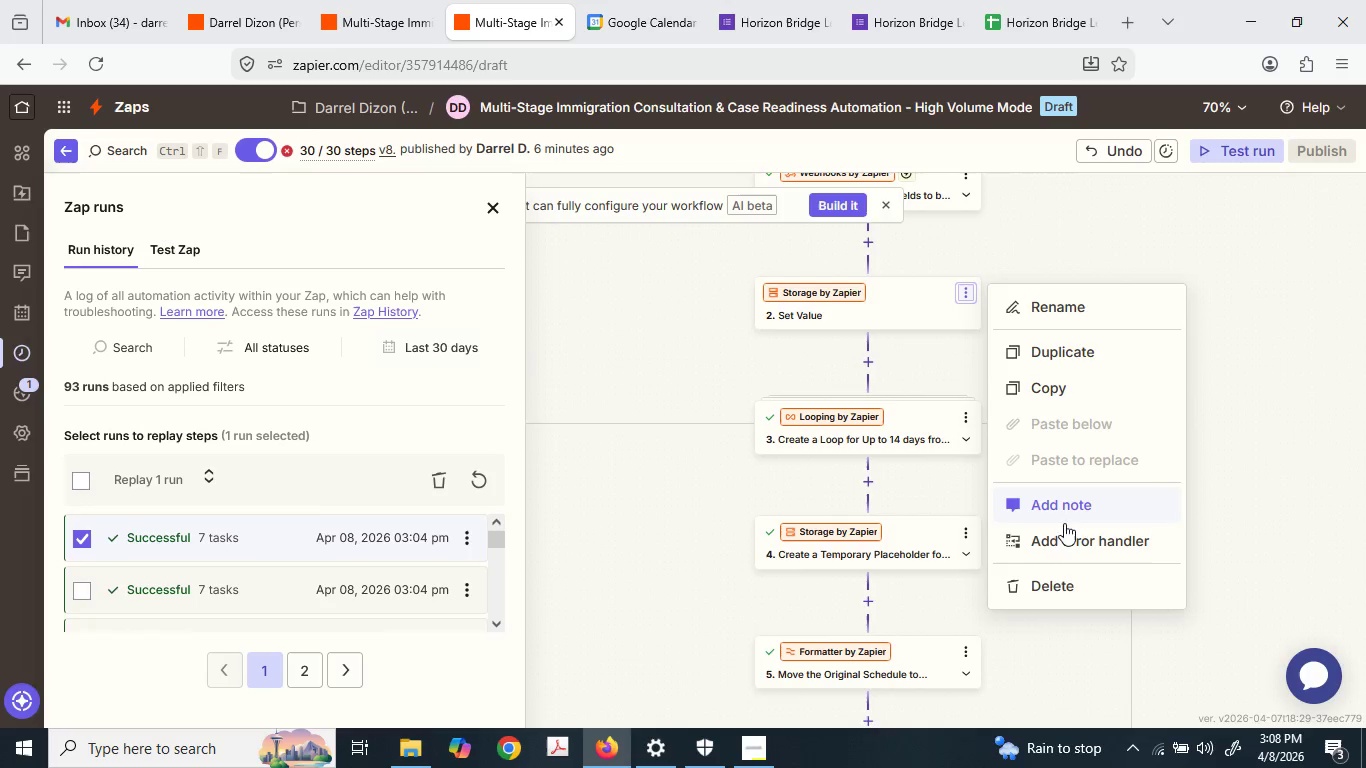 
scroll: coordinate [946, 428], scroll_direction: up, amount: 2.0
 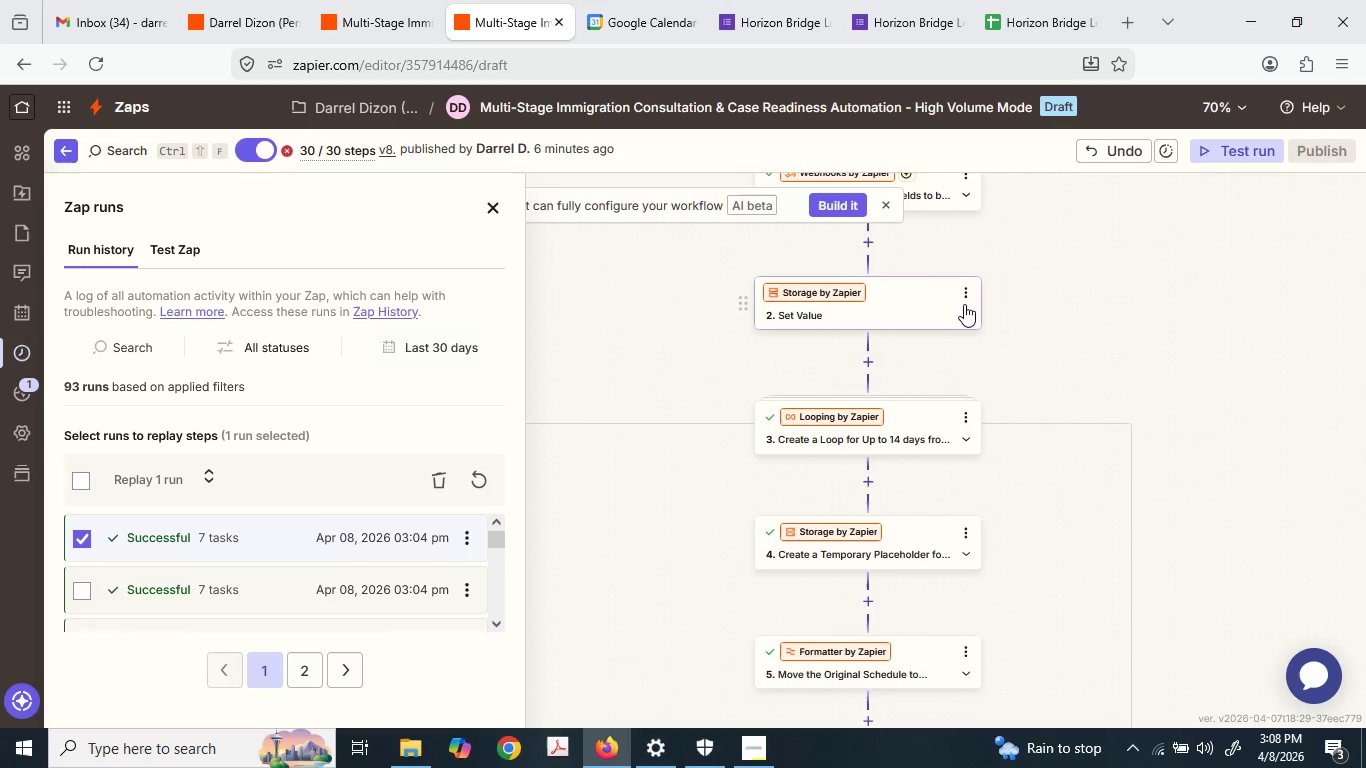 
left_click([1057, 590])
 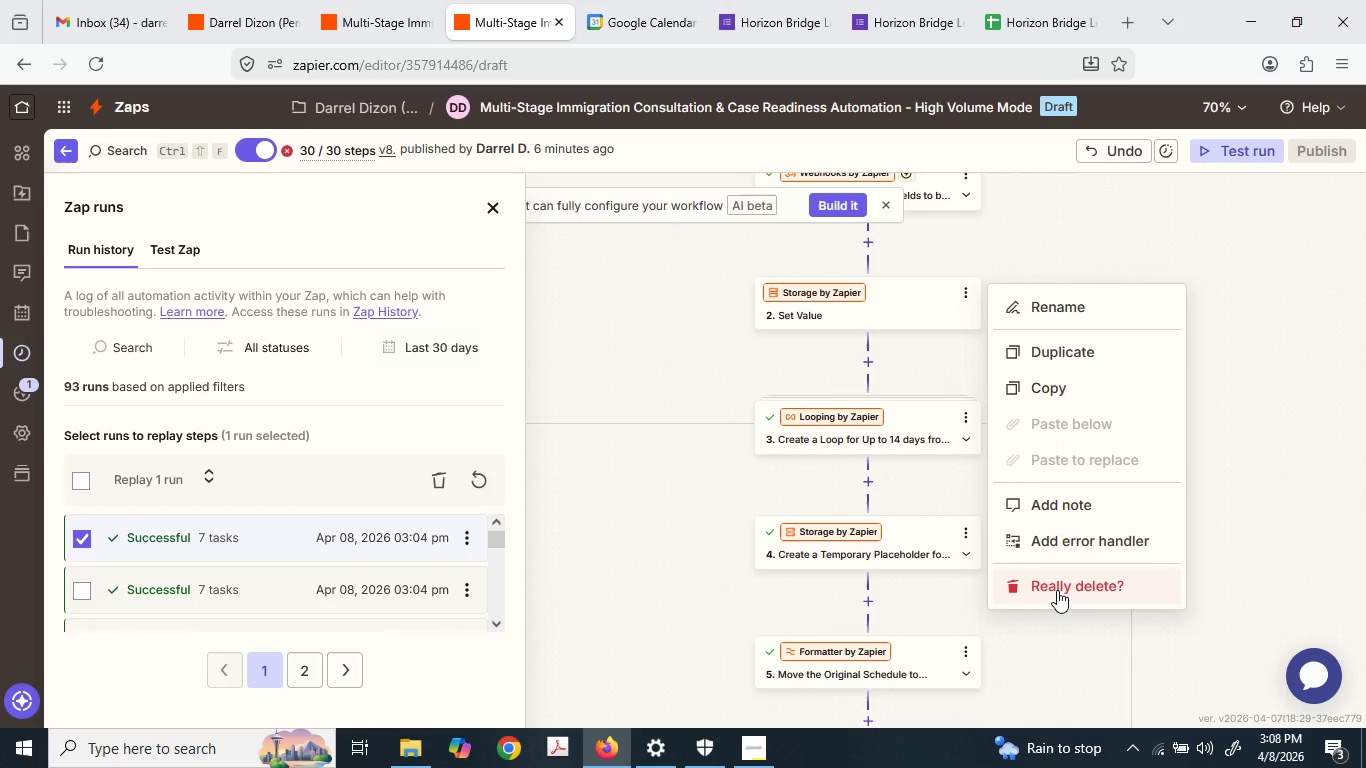 
left_click([1057, 590])
 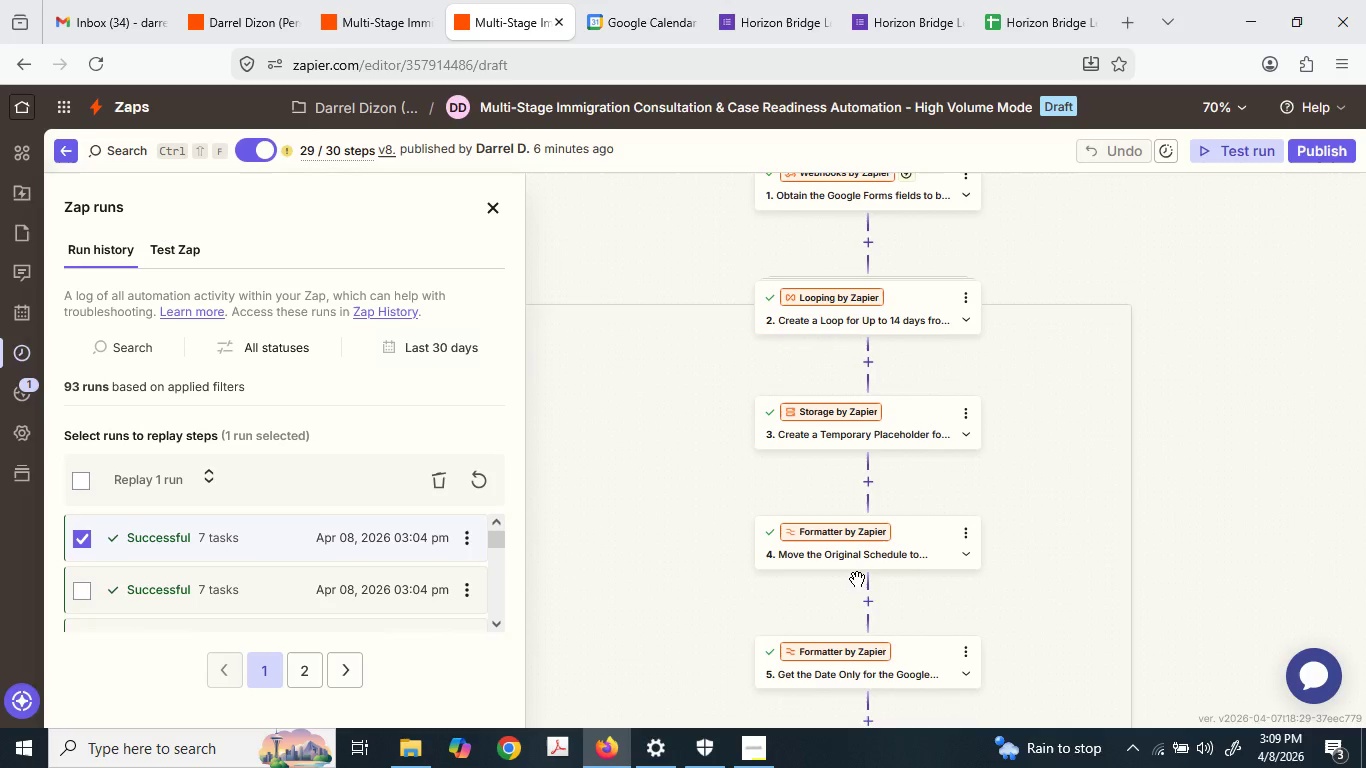 
scroll: coordinate [886, 527], scroll_direction: down, amount: 3.0
 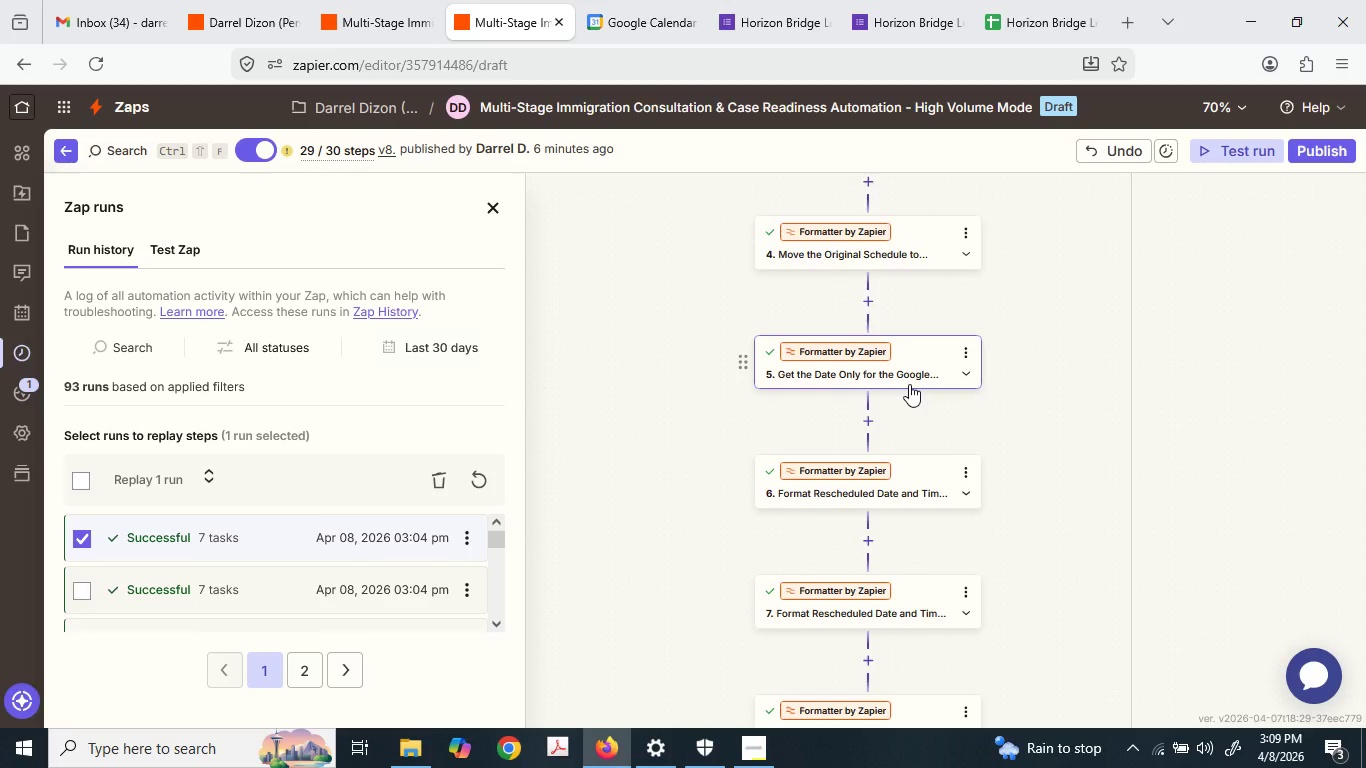 
left_click([909, 384])
 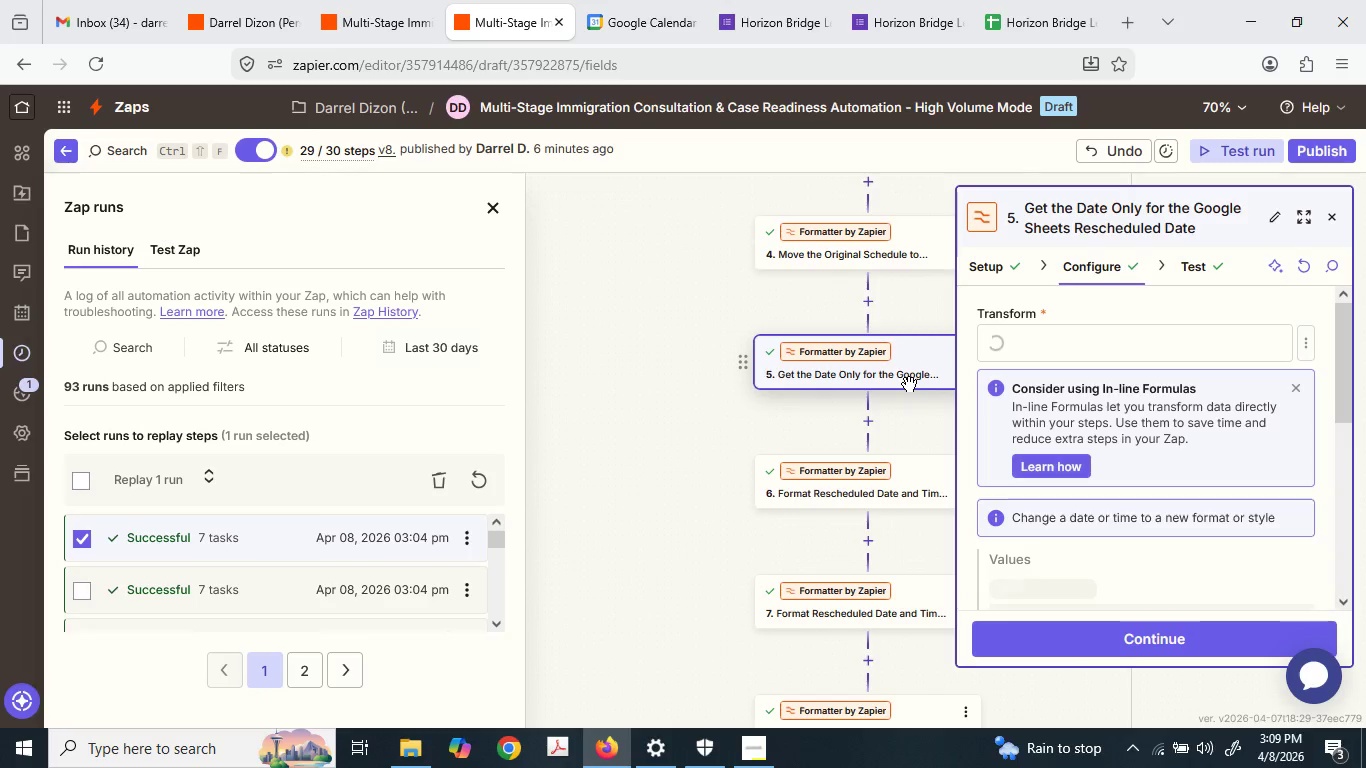 
scroll: coordinate [760, 471], scroll_direction: down, amount: 12.0
 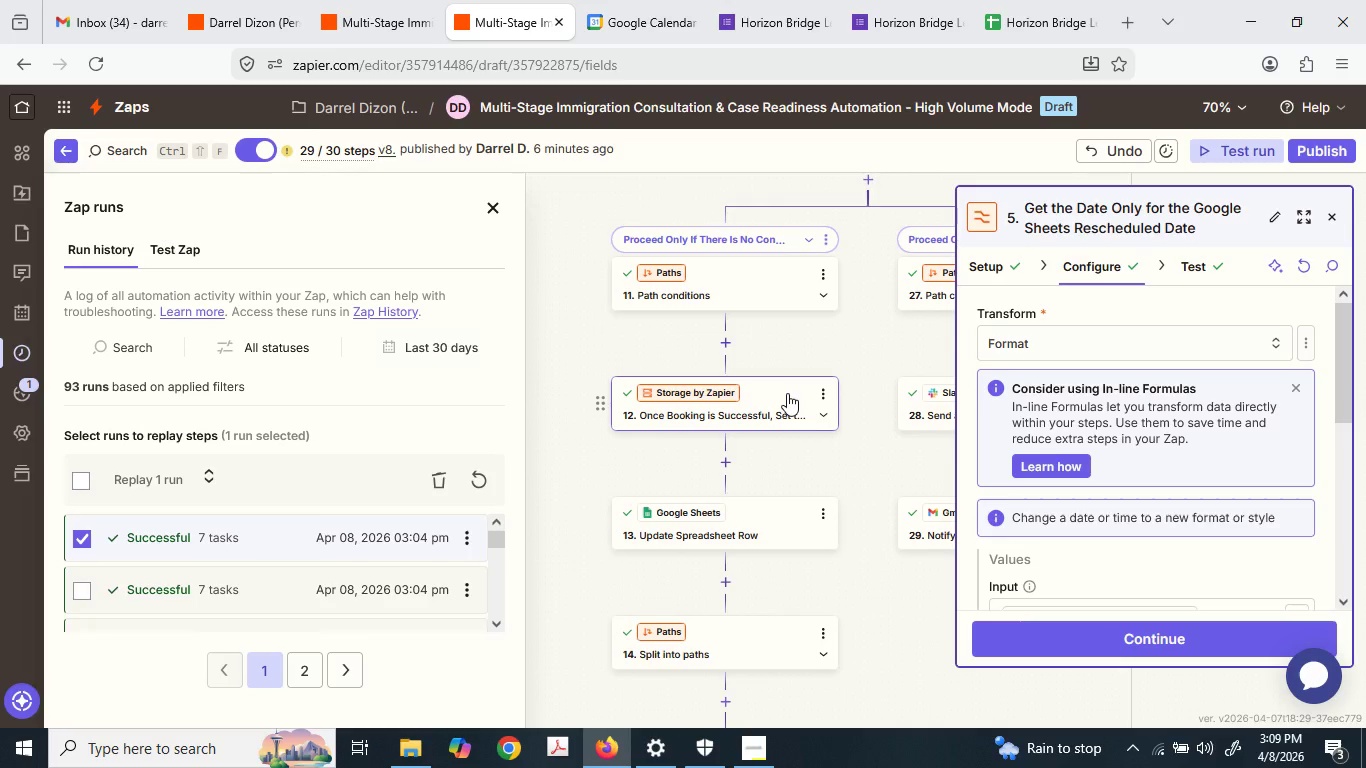 
left_click([787, 393])
 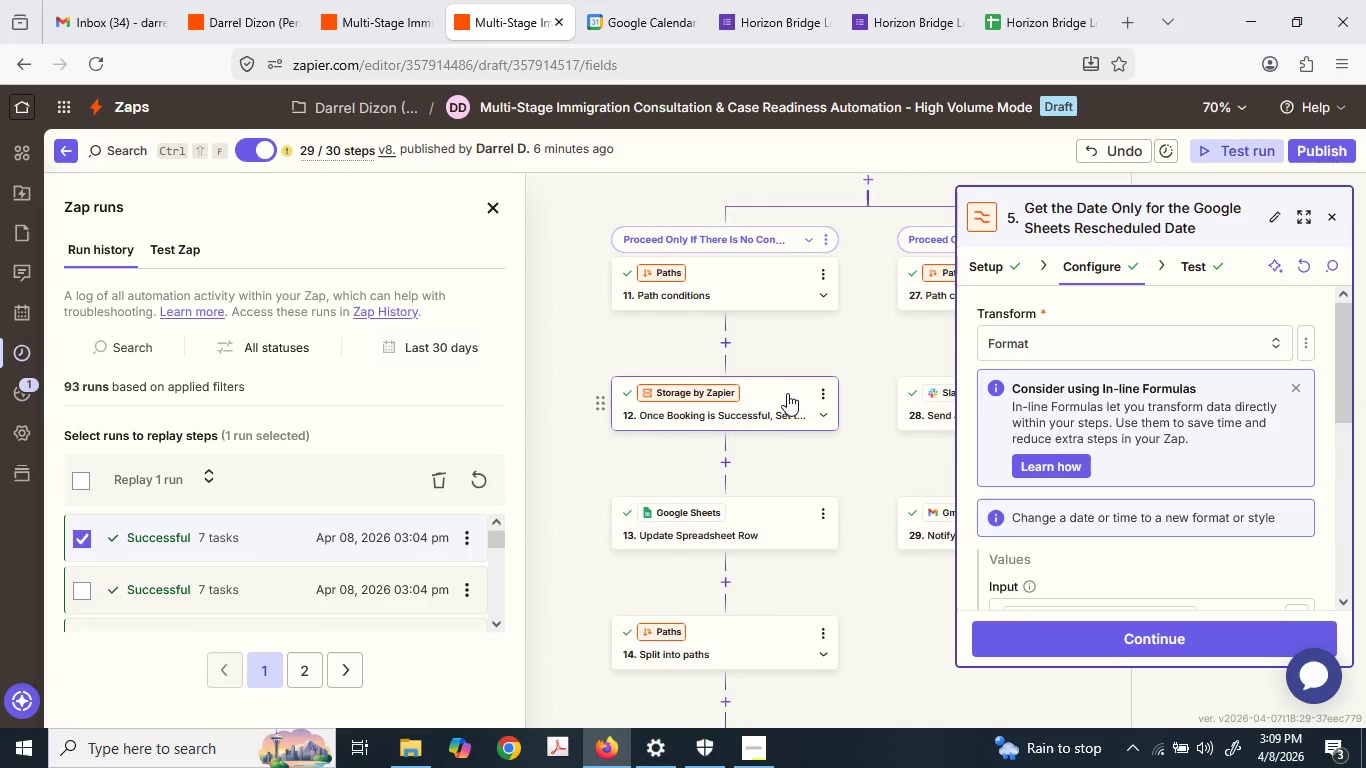 
left_click([787, 393])
 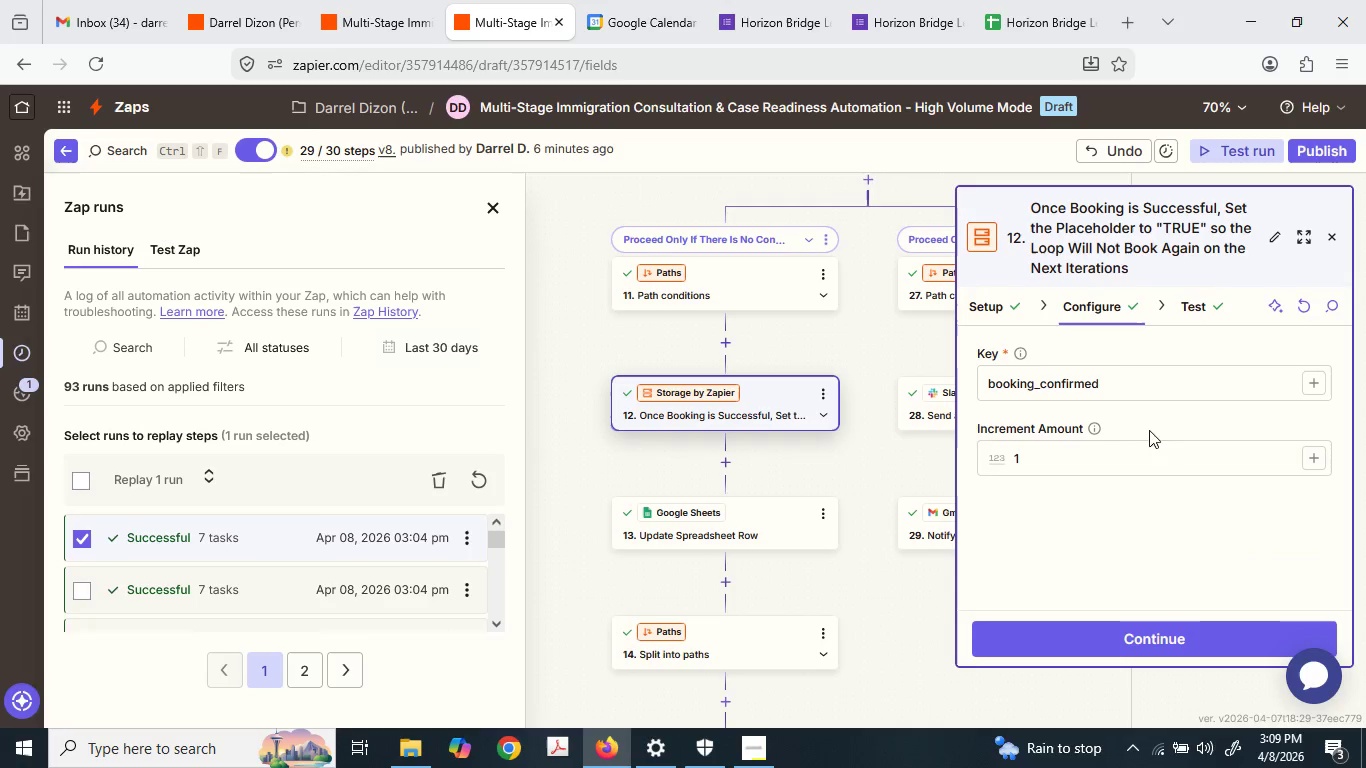 
left_click([1135, 452])
 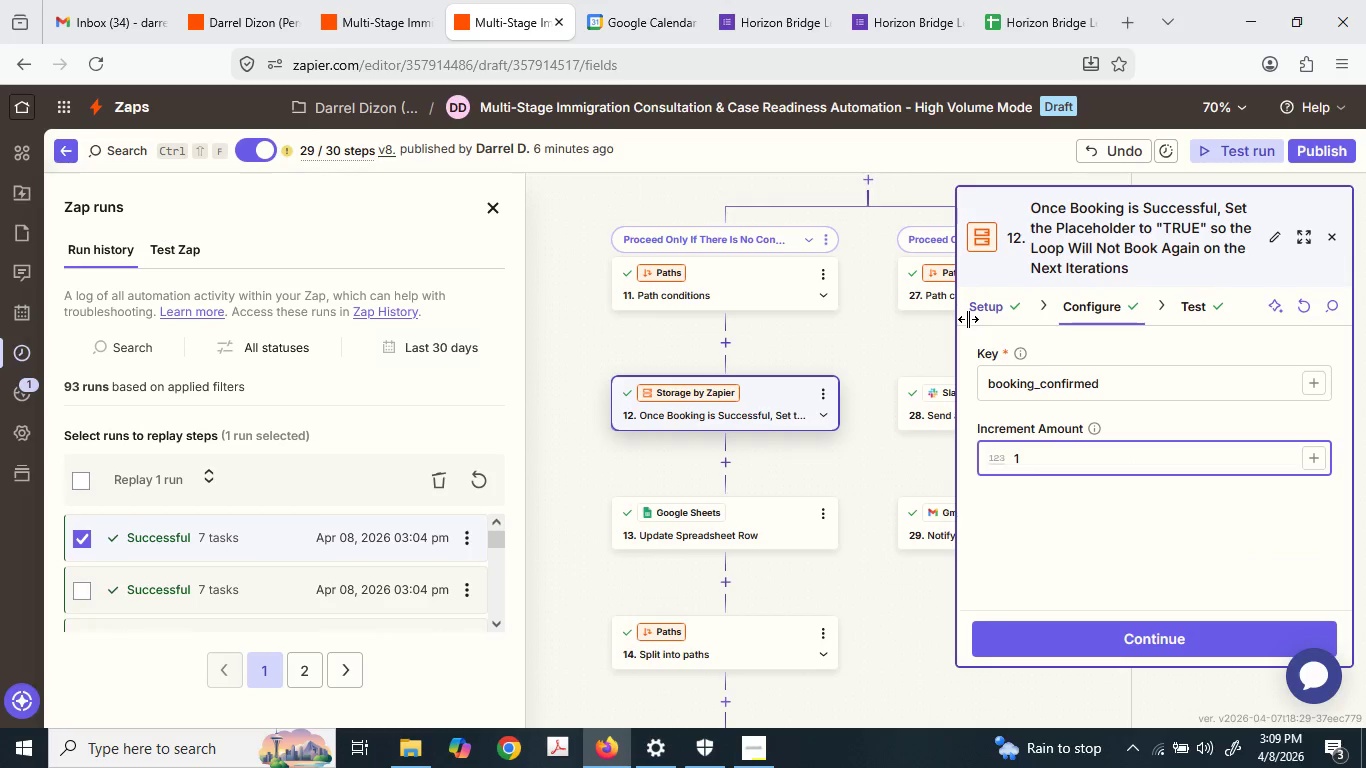 
double_click([1001, 305])
 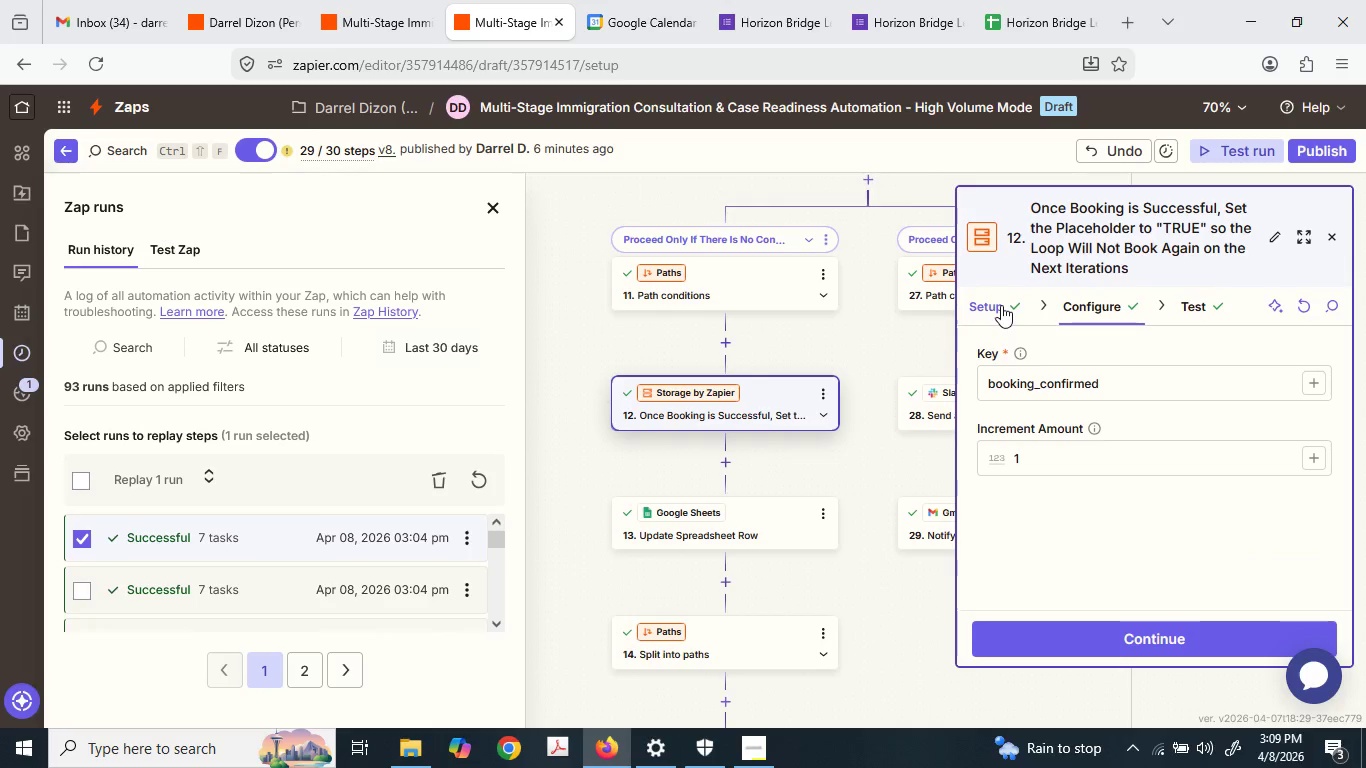 
mouse_move([1022, 325])
 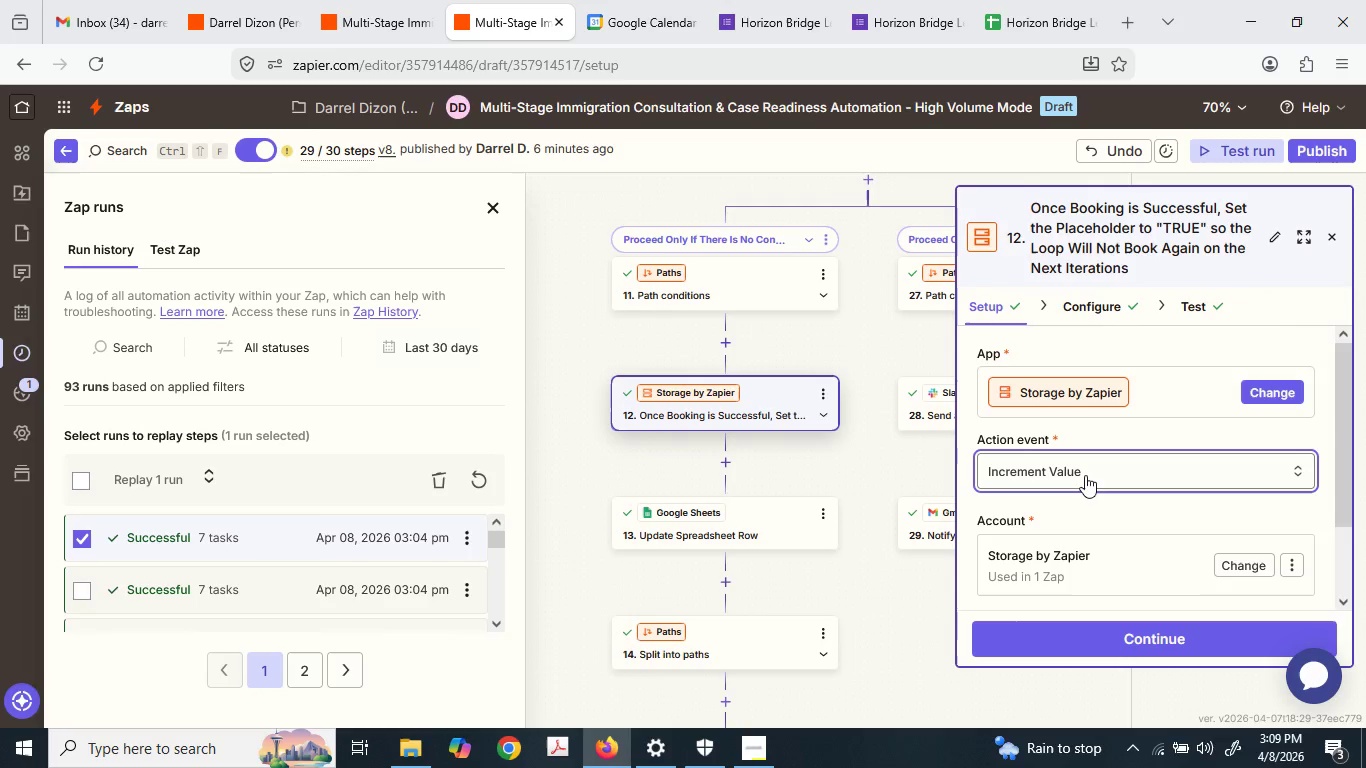 
left_click([1085, 475])
 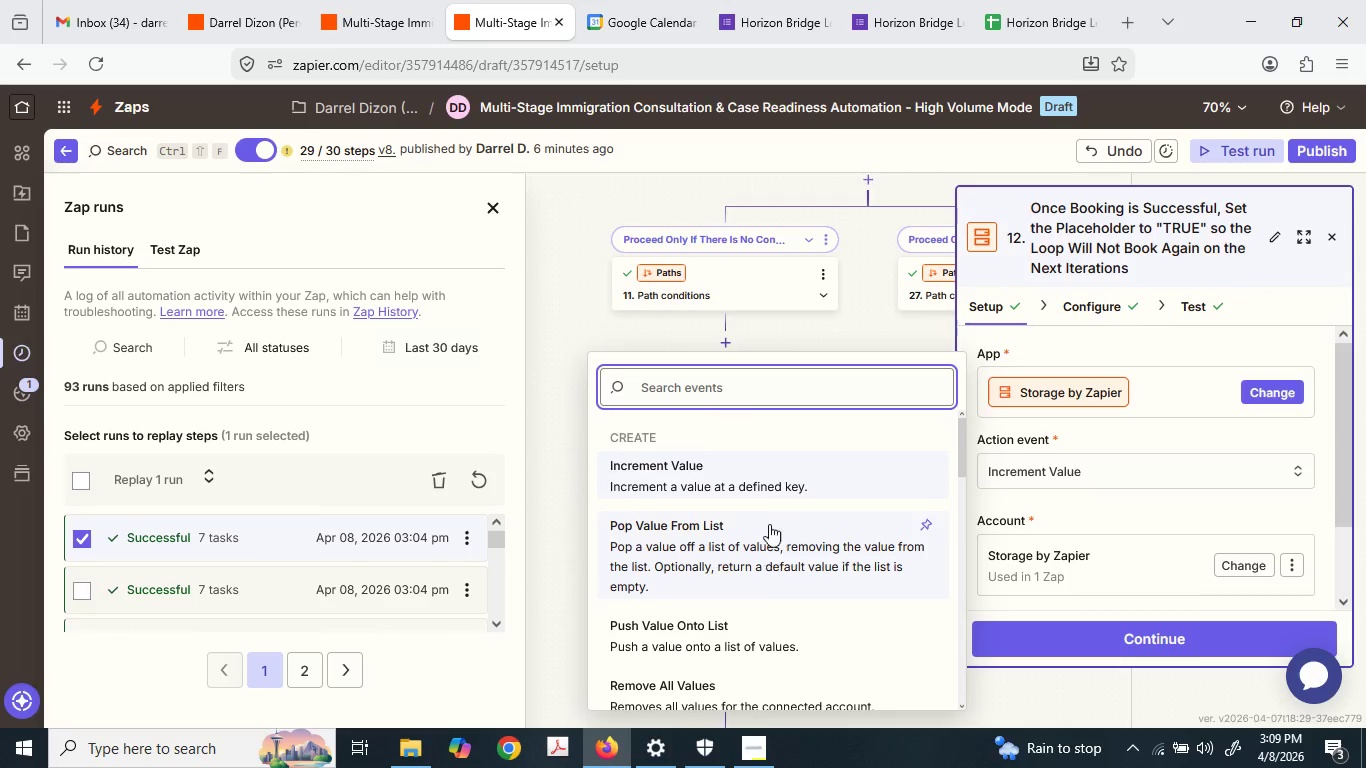 
left_click([733, 379])
 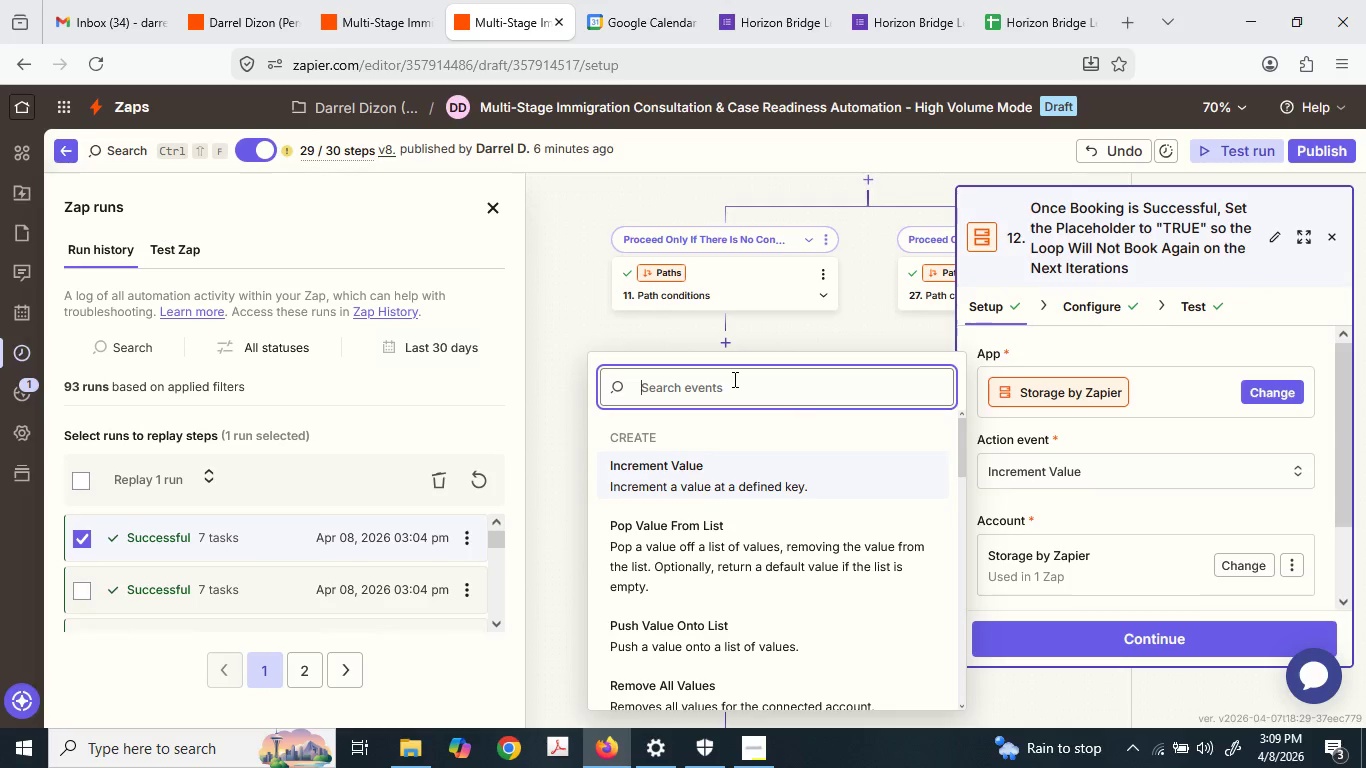 
type(set)
 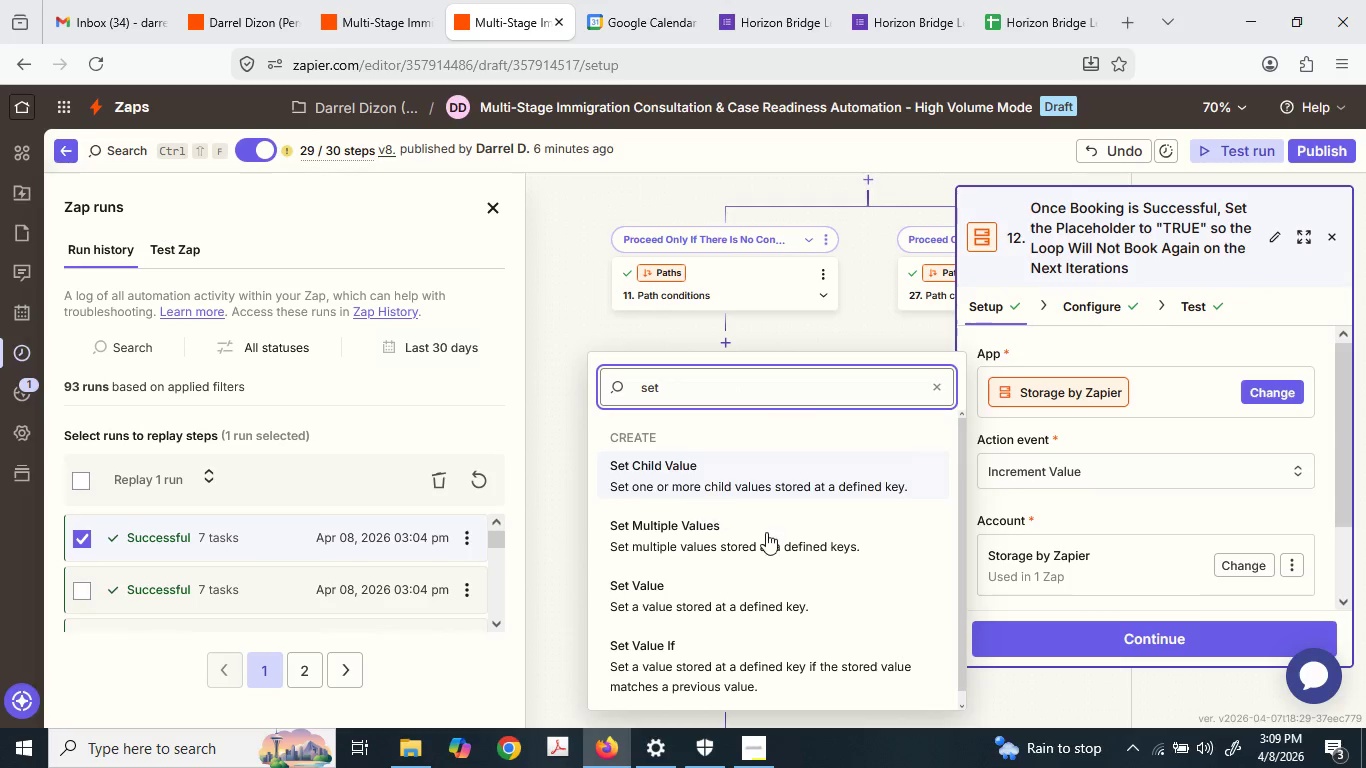 
left_click([718, 578])
 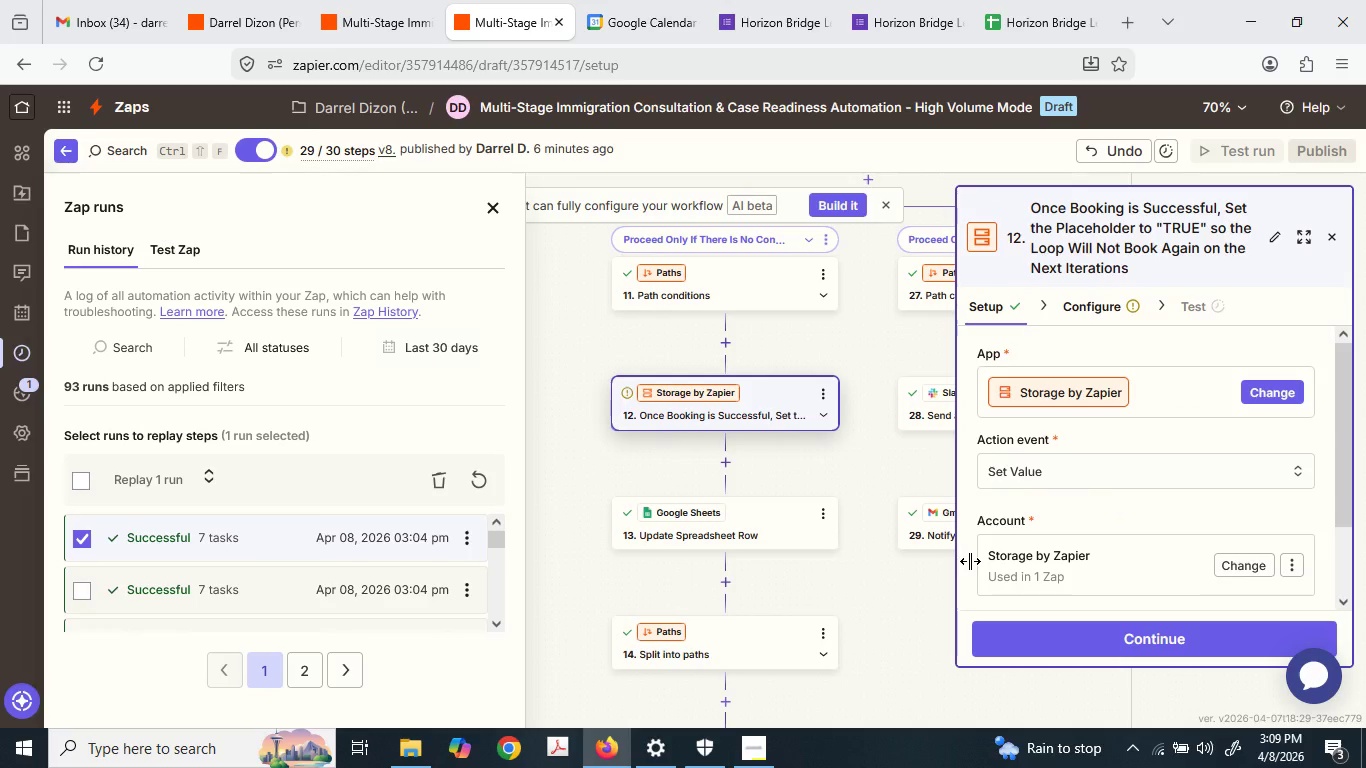 
scroll: coordinate [766, 533], scroll_direction: down, amount: 1.0
 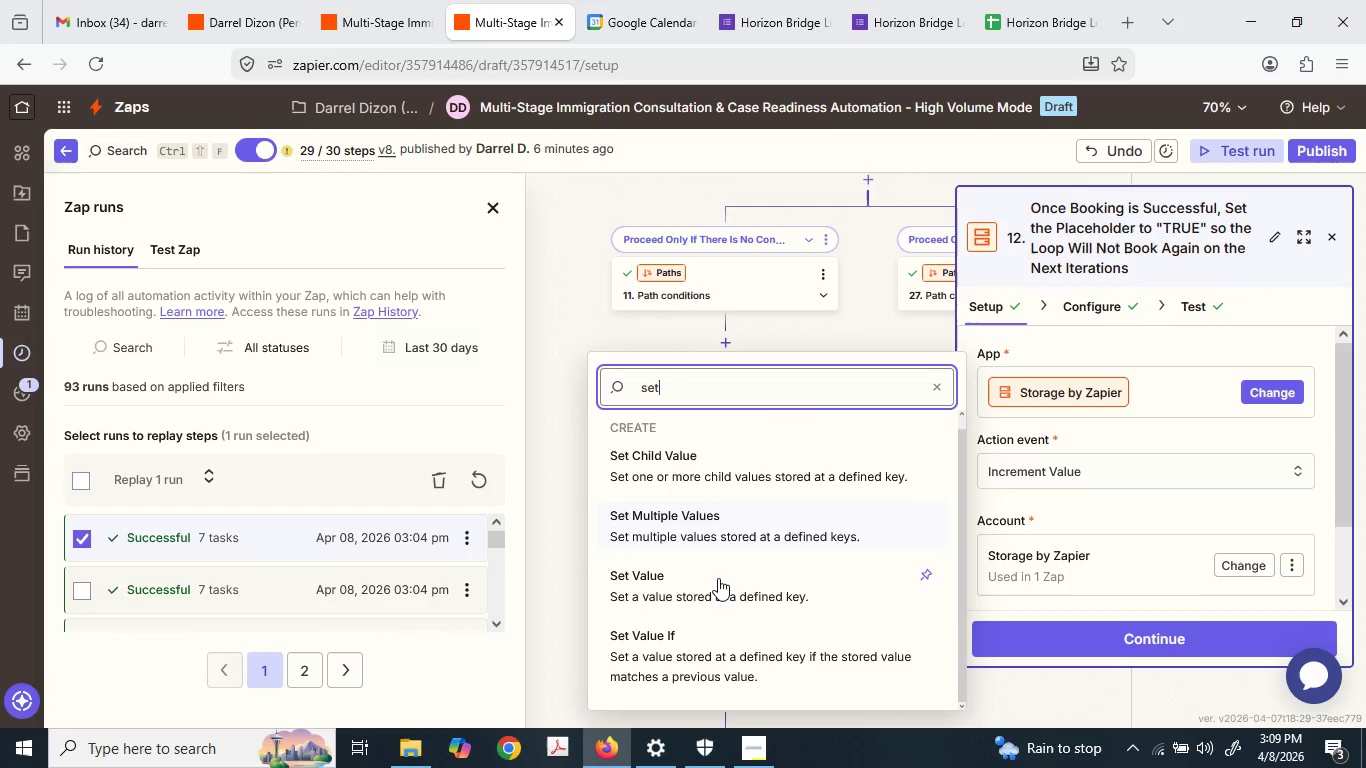 
scroll: coordinate [750, 595], scroll_direction: up, amount: 2.0
 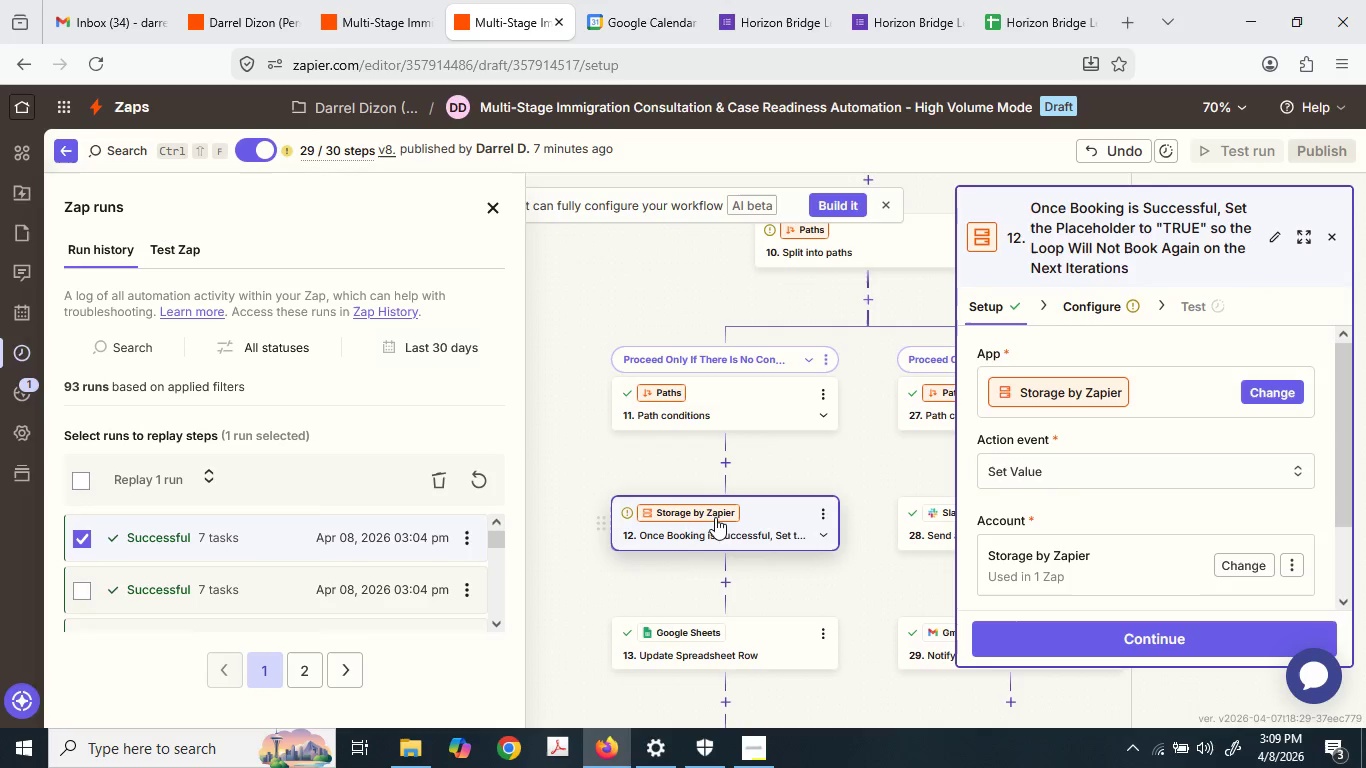 
left_click([1051, 468])
 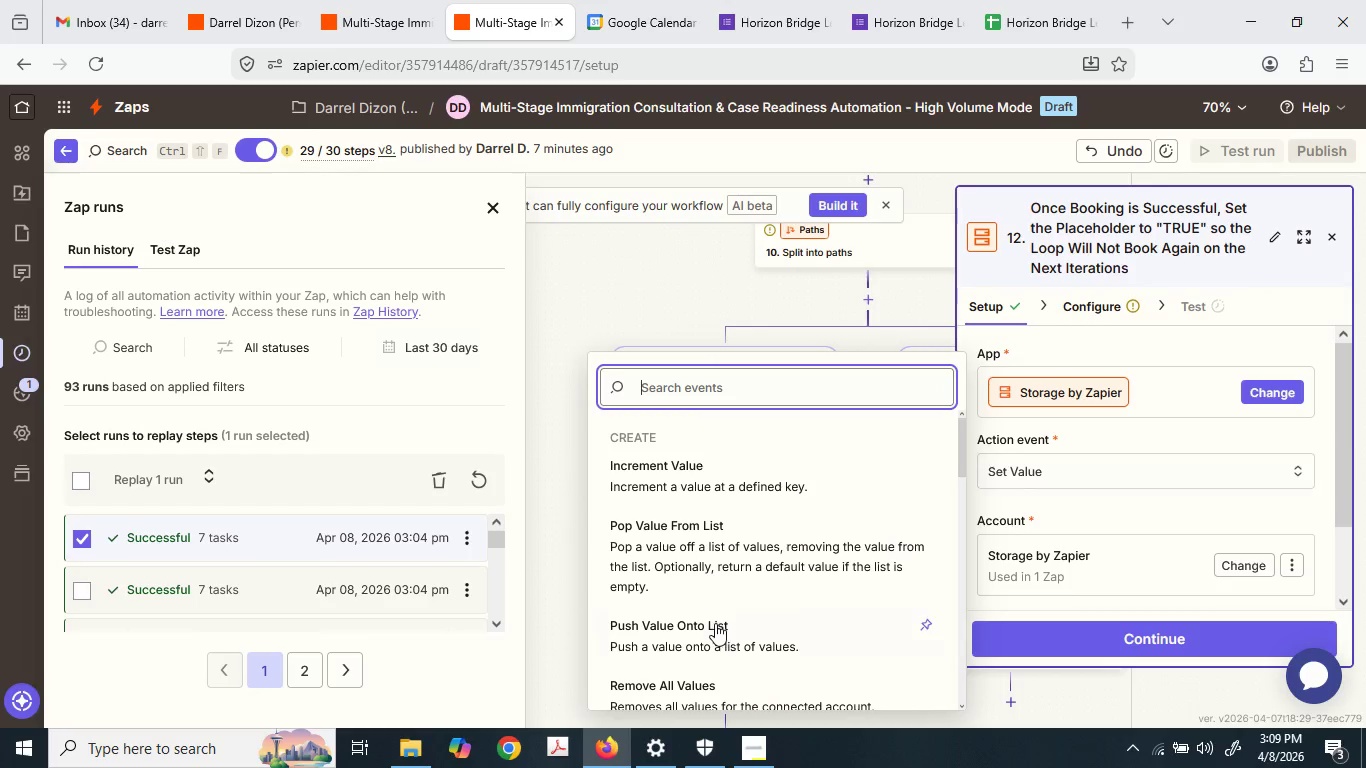 
scroll: coordinate [715, 622], scroll_direction: down, amount: 2.0
 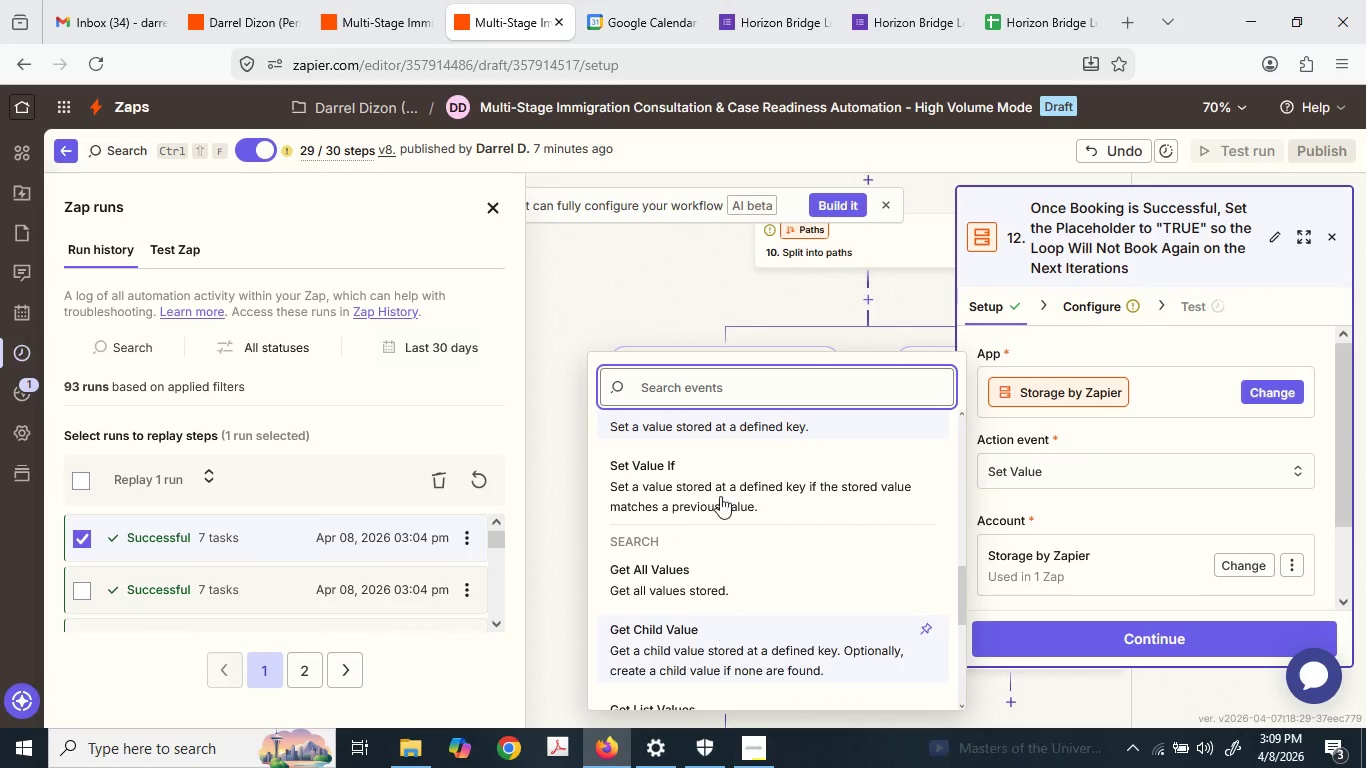 
left_click([687, 256])
 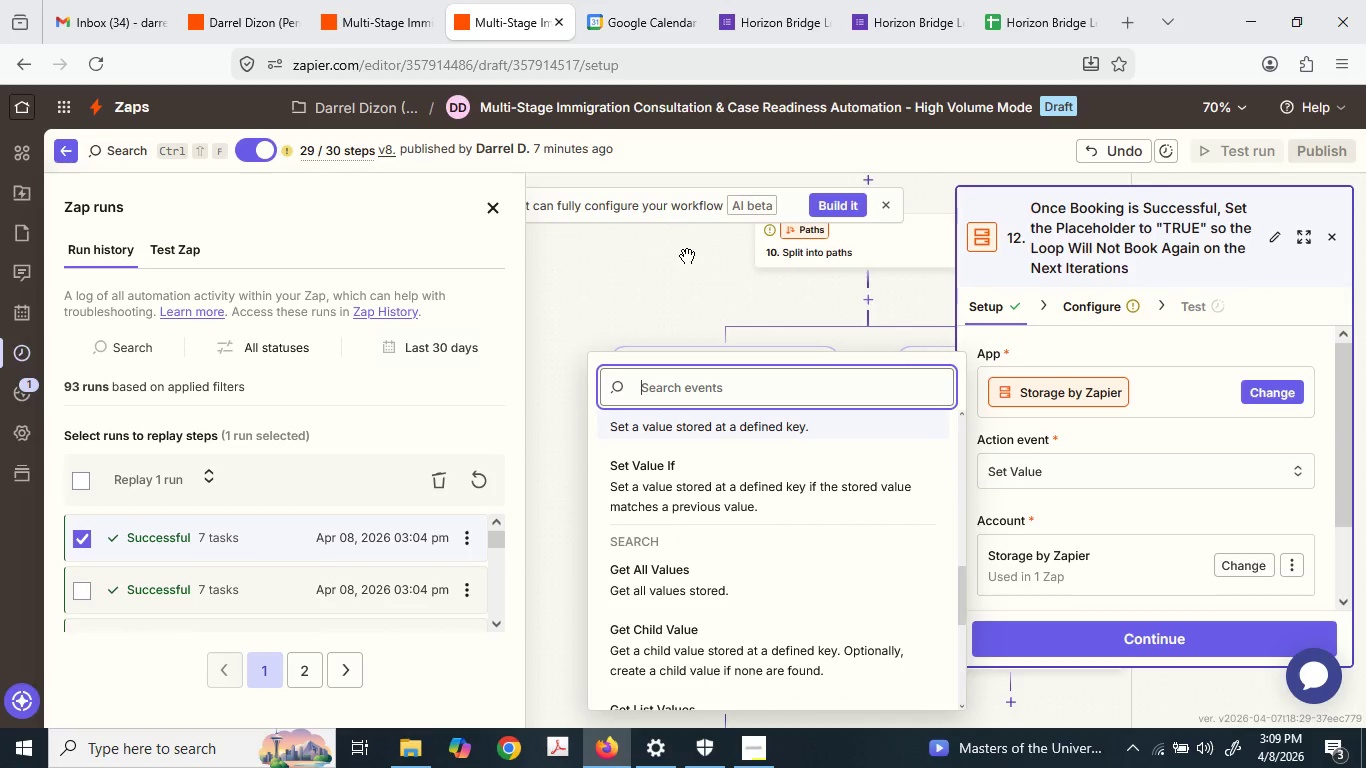 
mouse_move([709, 268])
 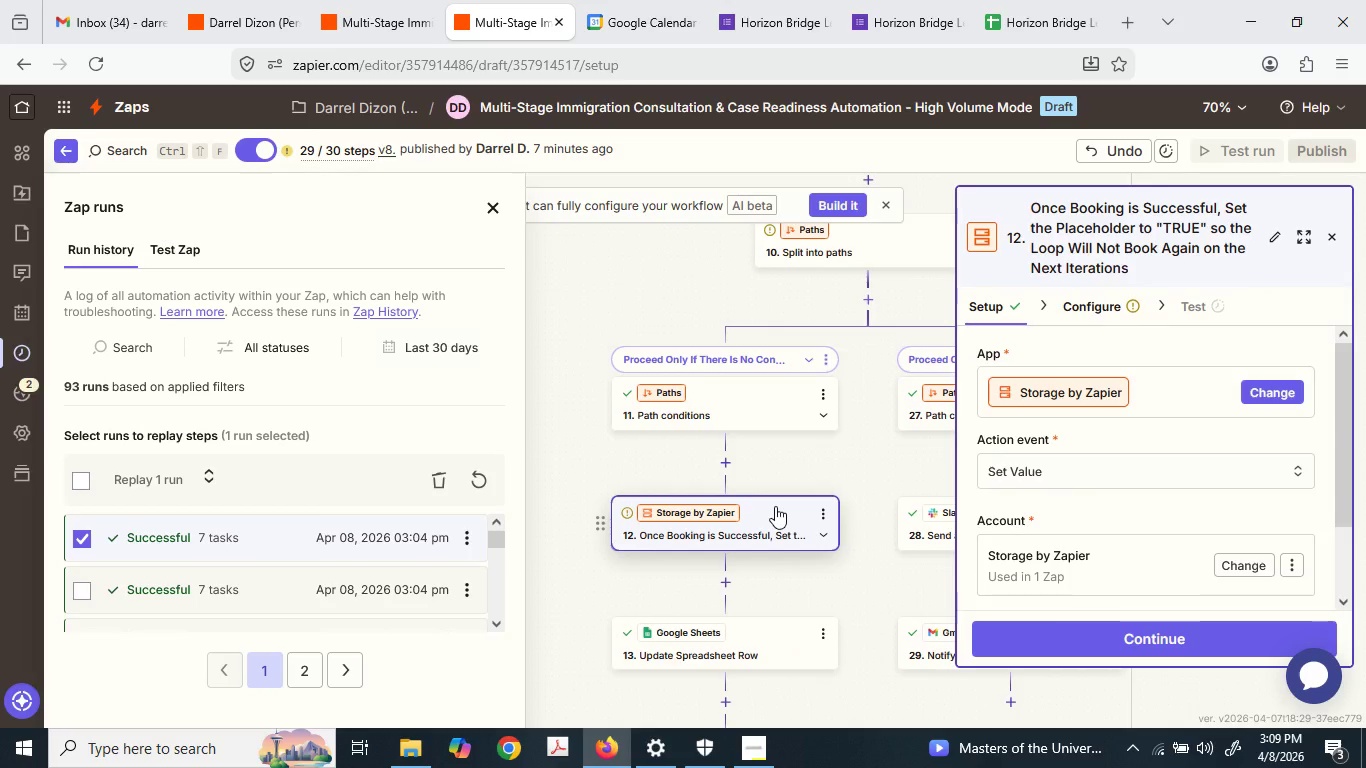 
mouse_move([801, 510])
 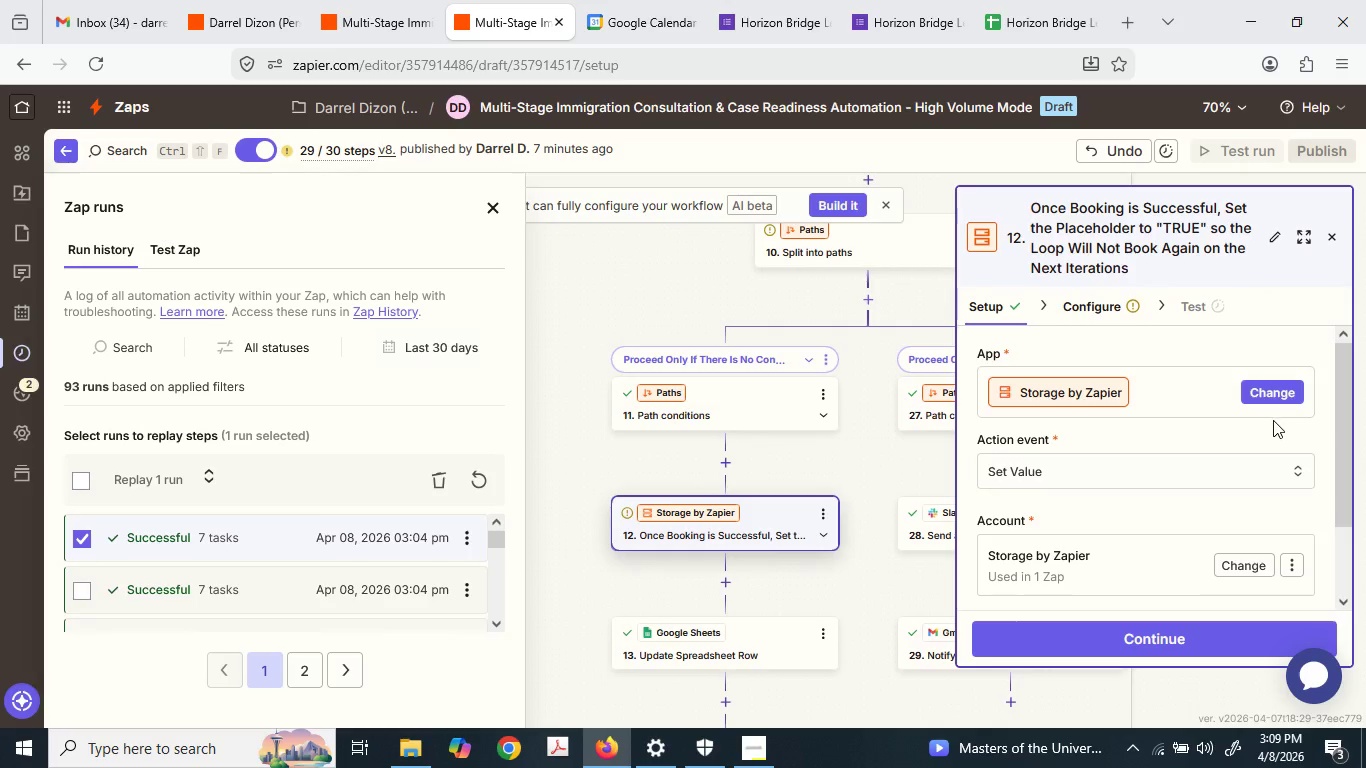 
left_click([1093, 313])
 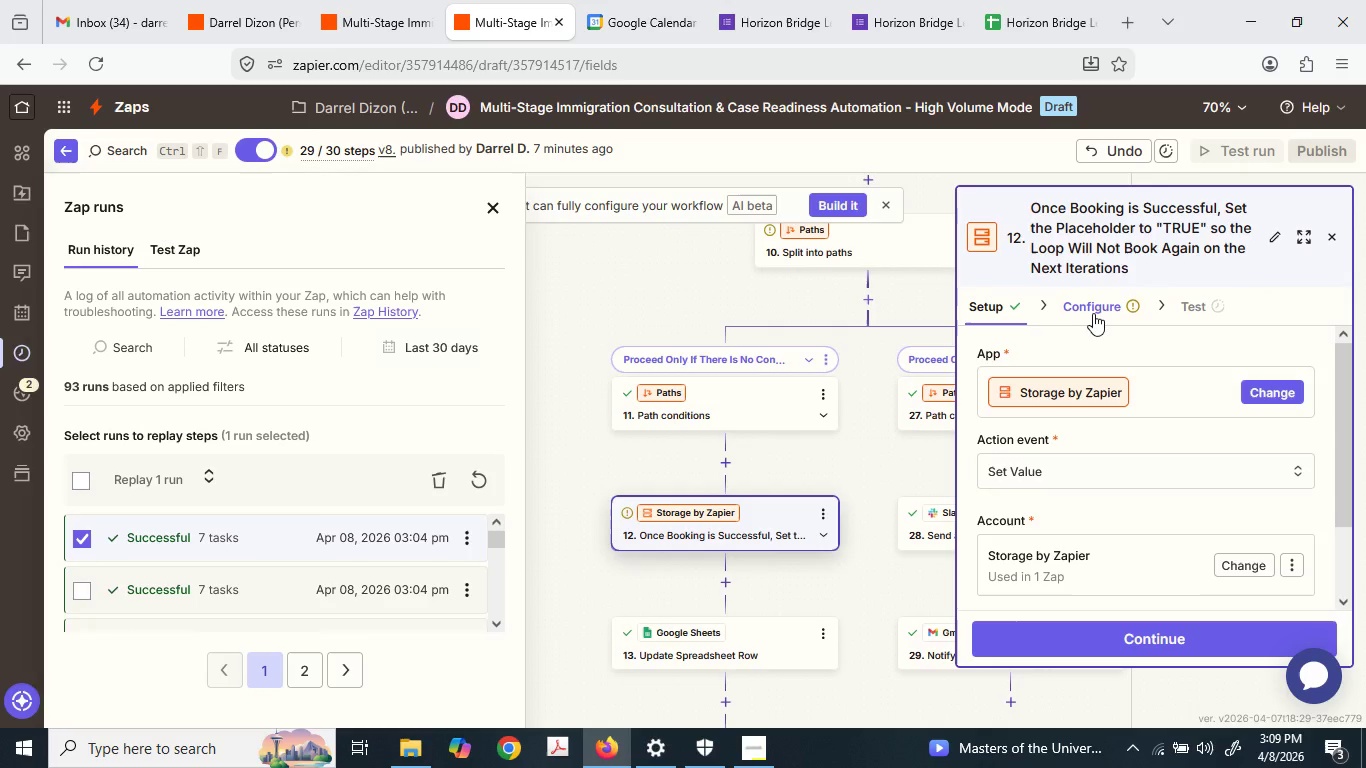 
mouse_move([1093, 339])
 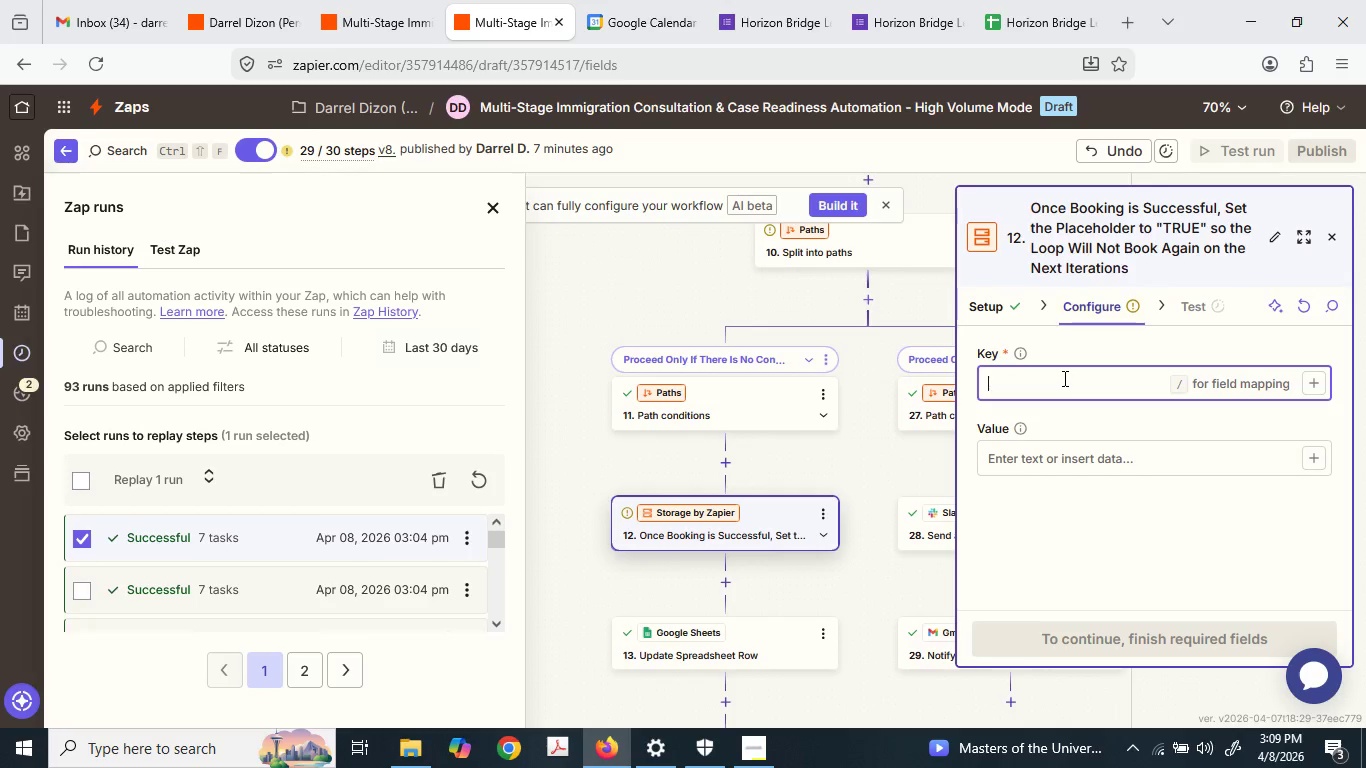 
type(TRUE)
 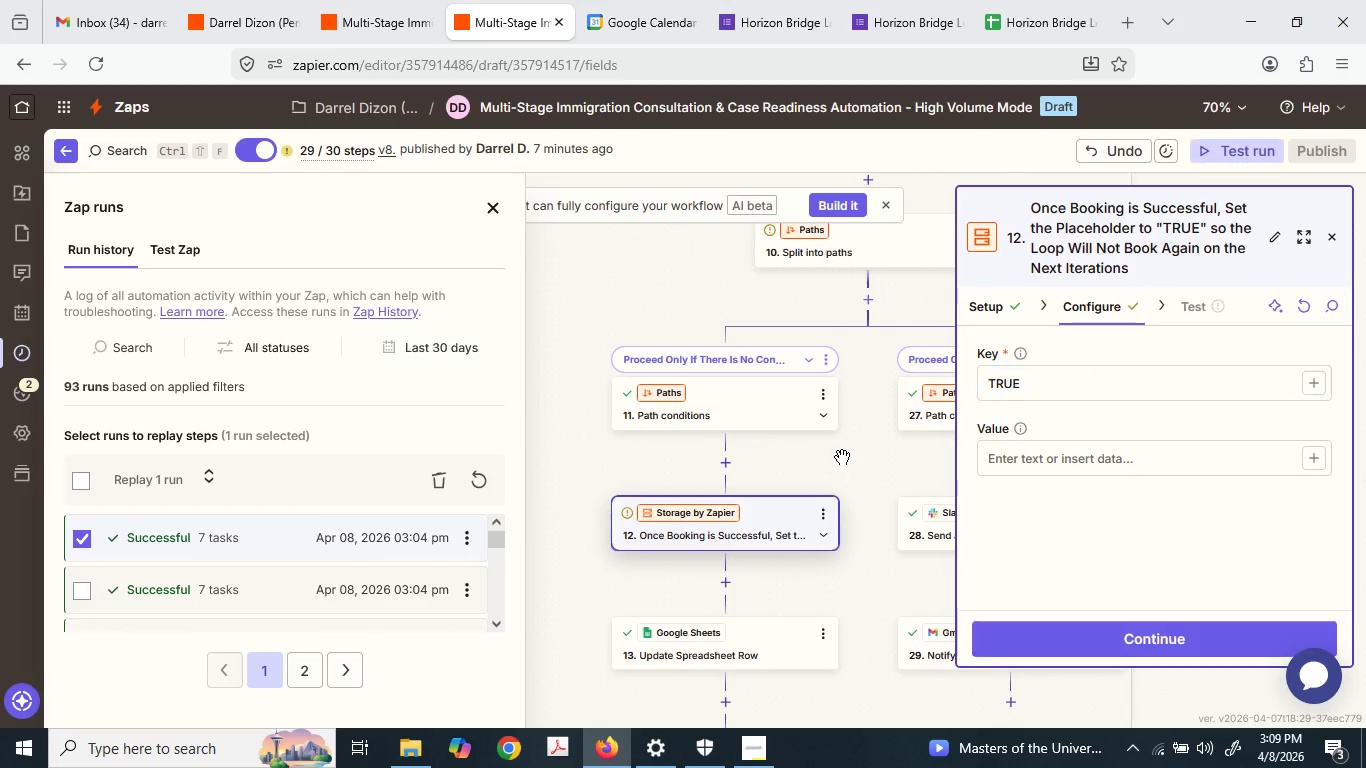 
scroll: coordinate [870, 471], scroll_direction: up, amount: 15.0
 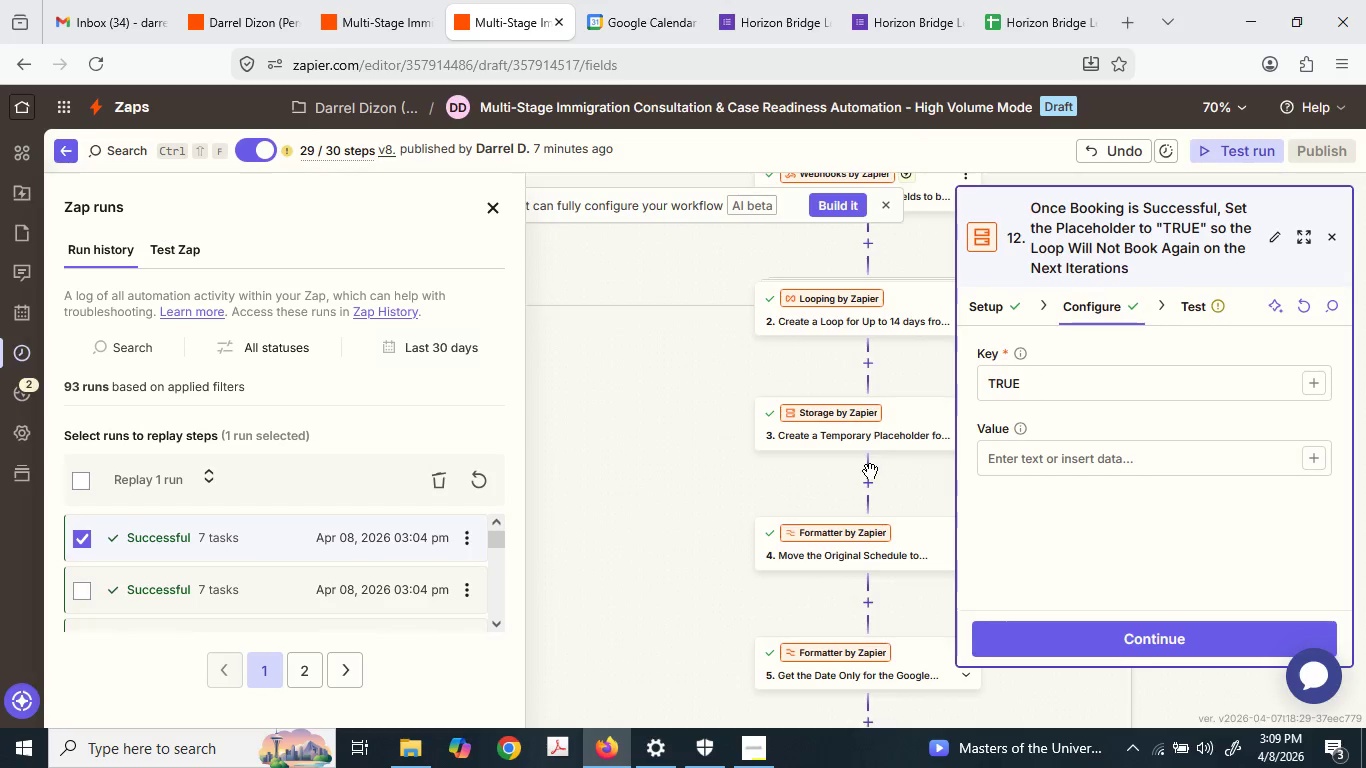 
left_click([883, 433])
 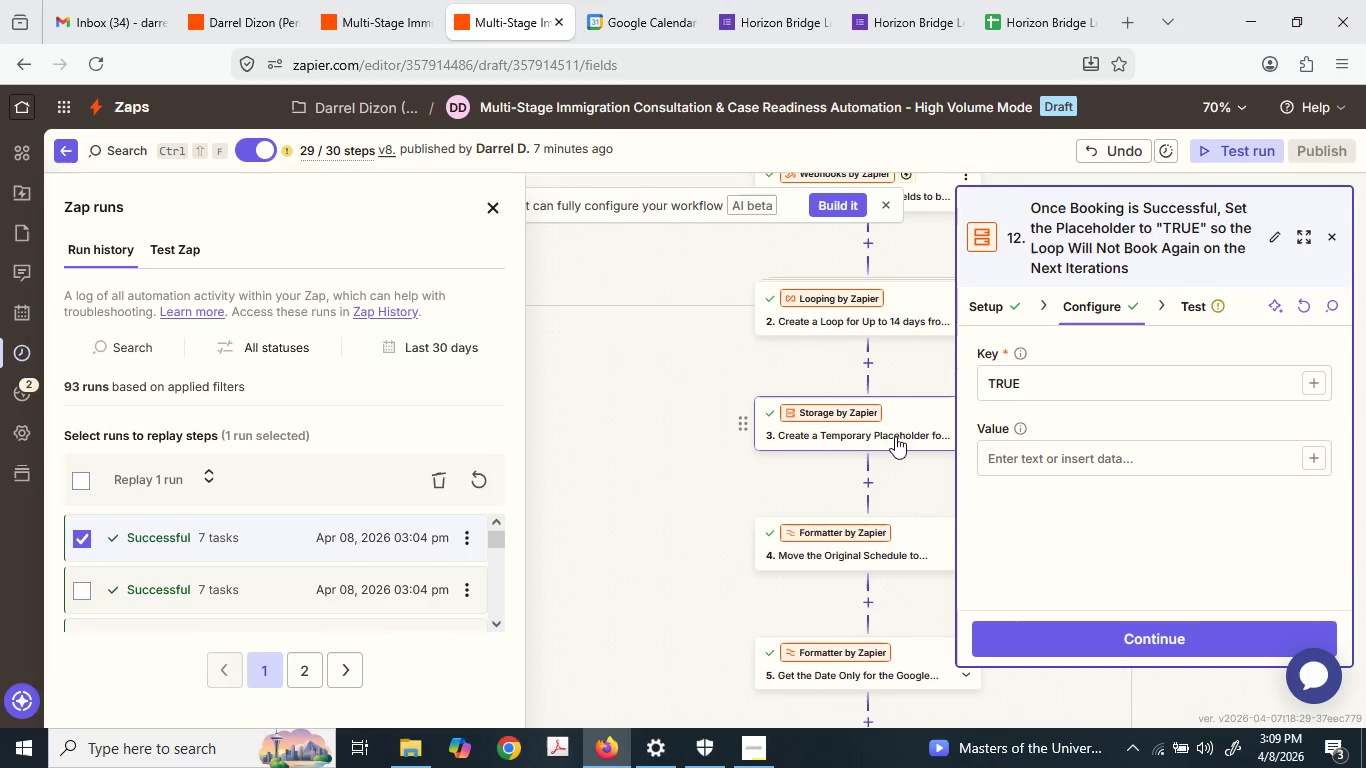 
left_click([901, 436])
 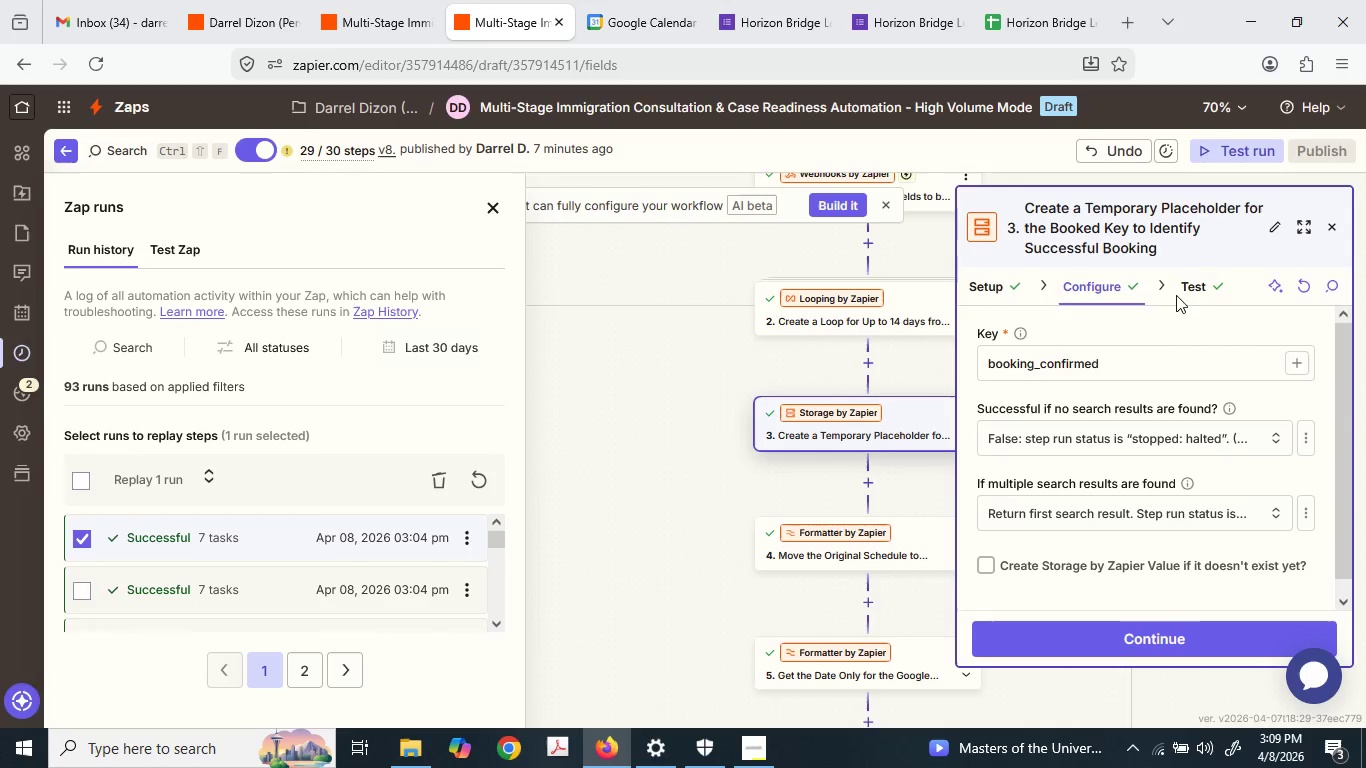 
left_click([1003, 290])
 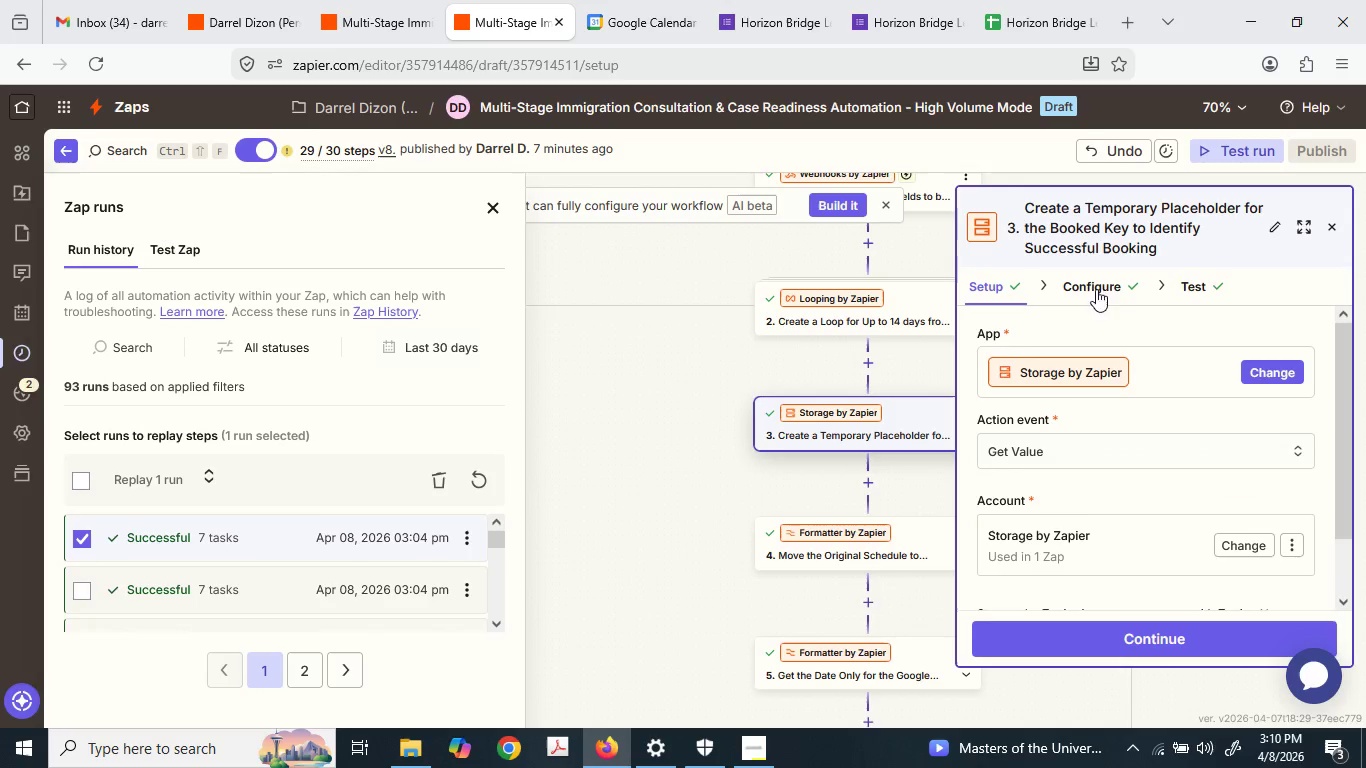 
left_click([1108, 285])
 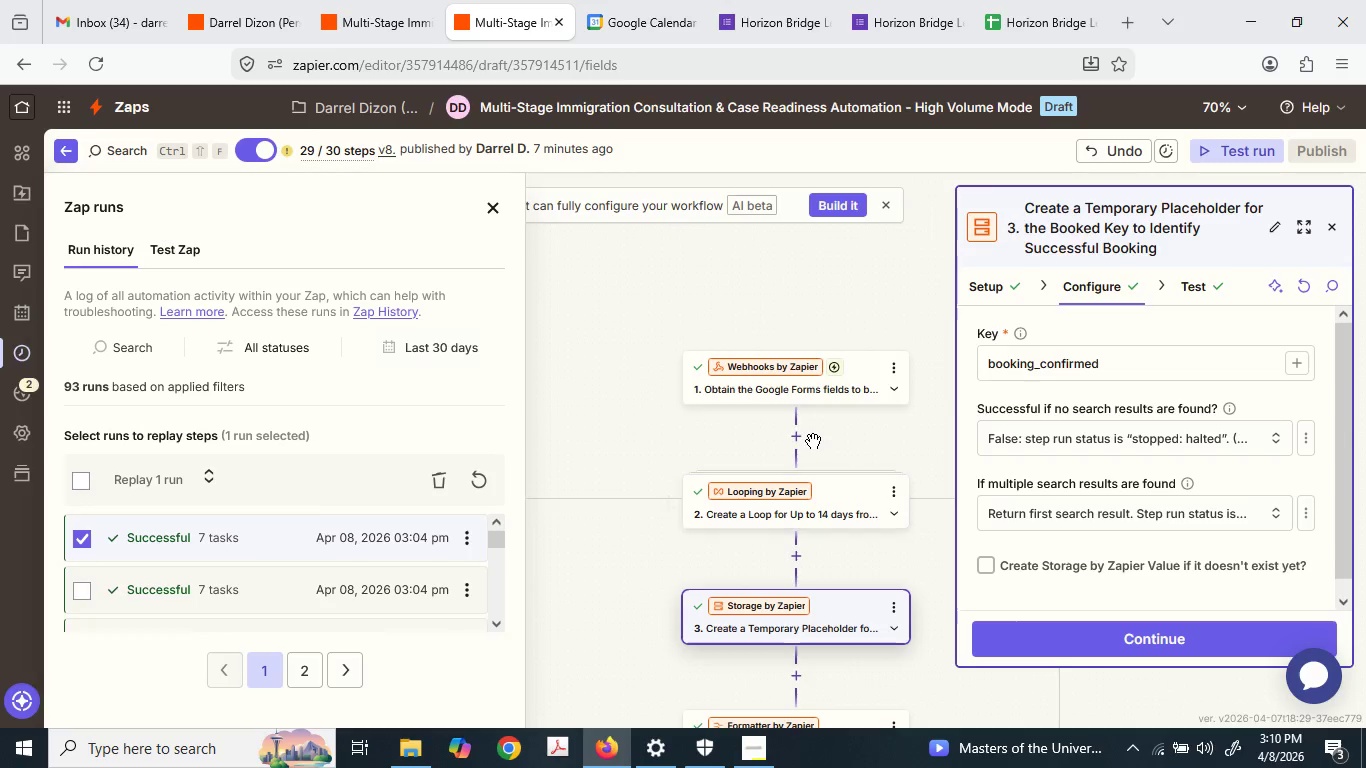 
wait(9.5)
 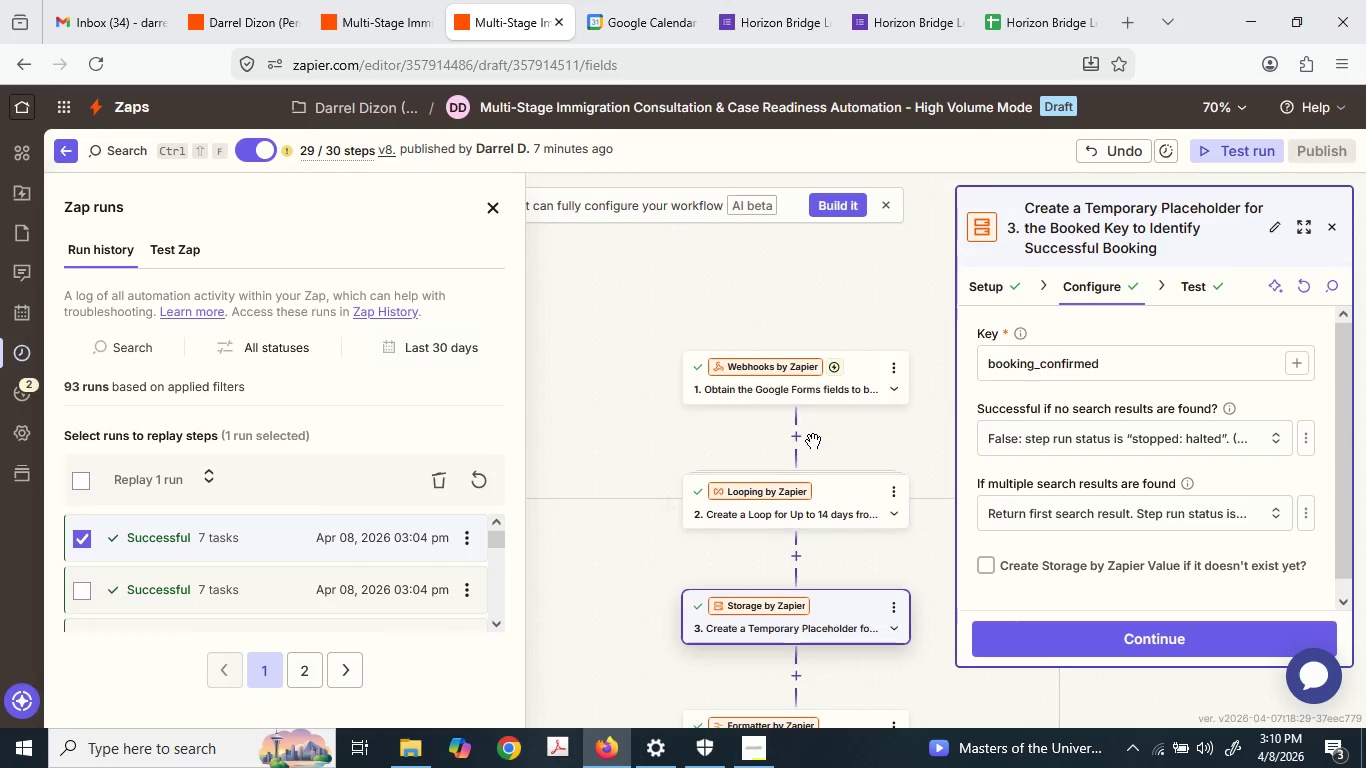 
left_click([1071, 446])
 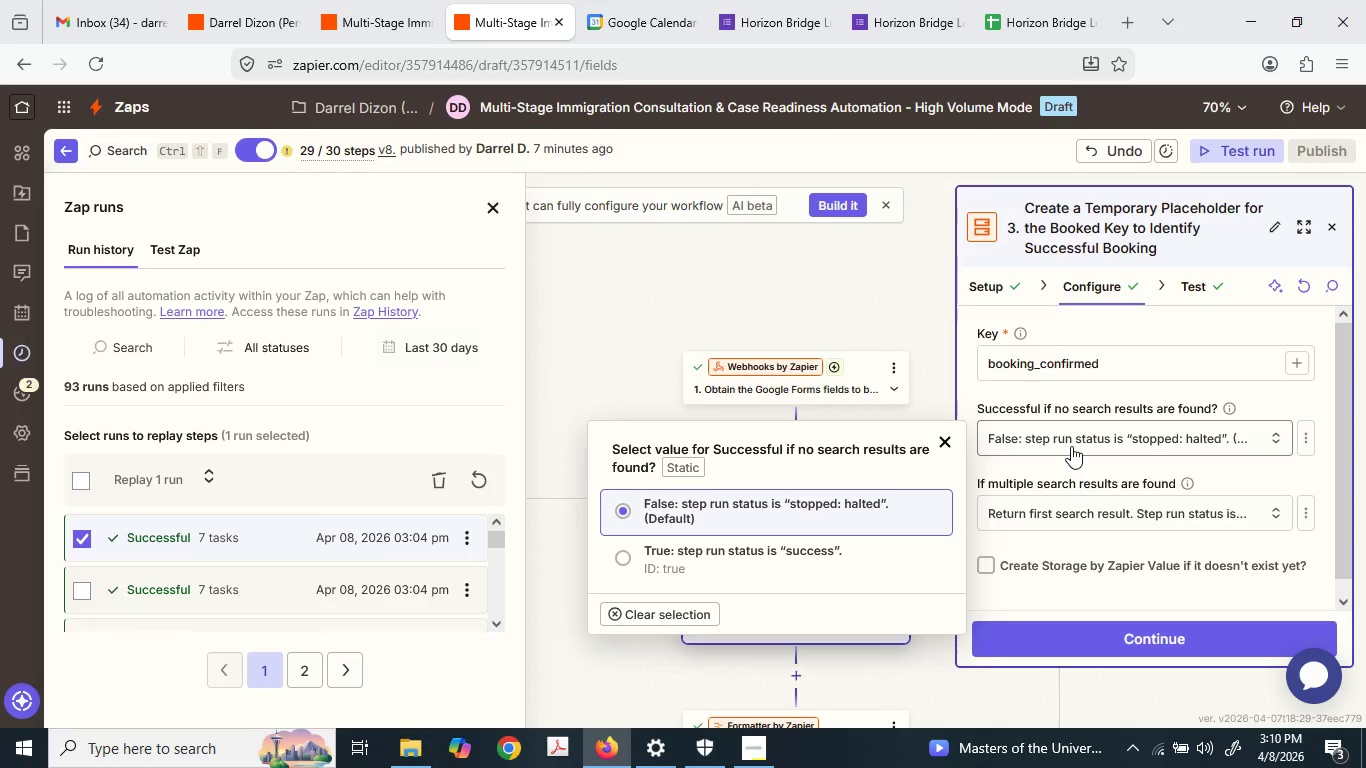 
left_click([1071, 446])
 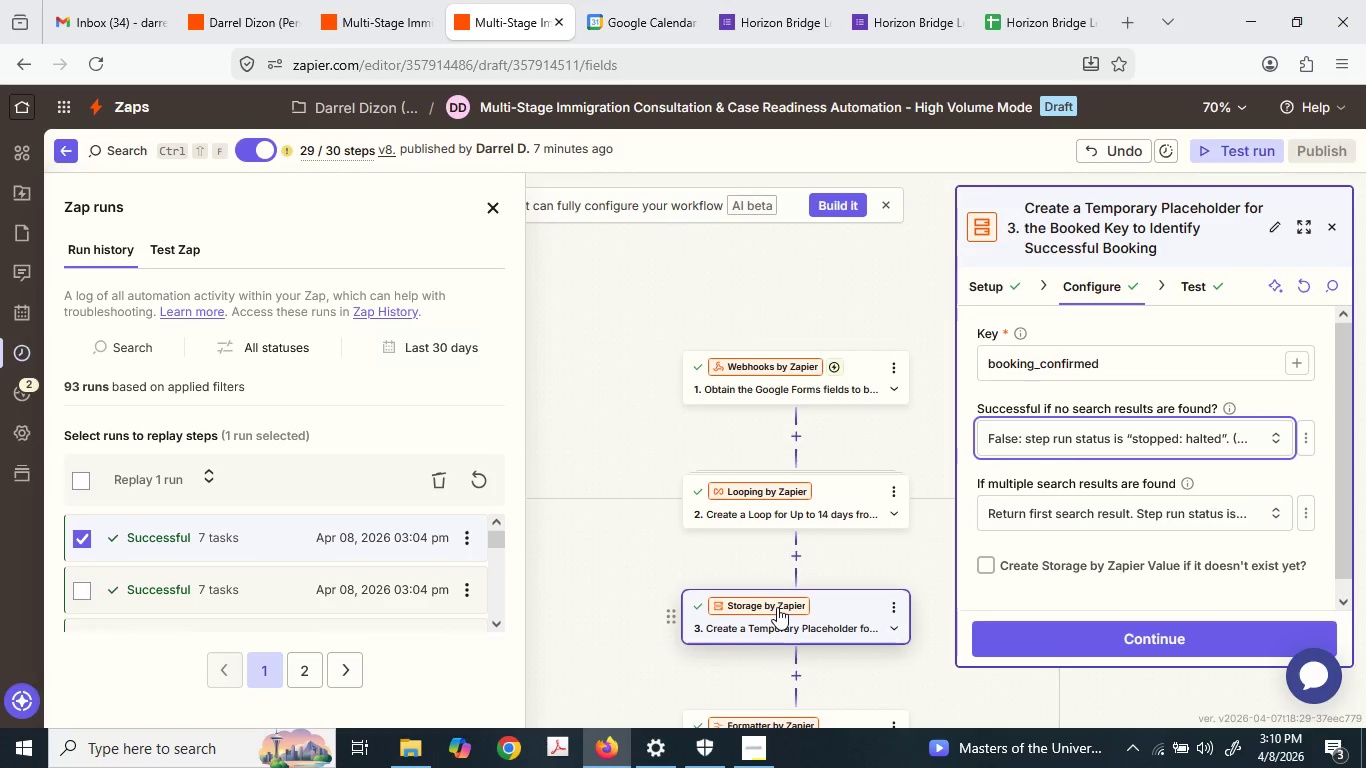 
scroll: coordinate [777, 606], scroll_direction: down, amount: 2.0
 